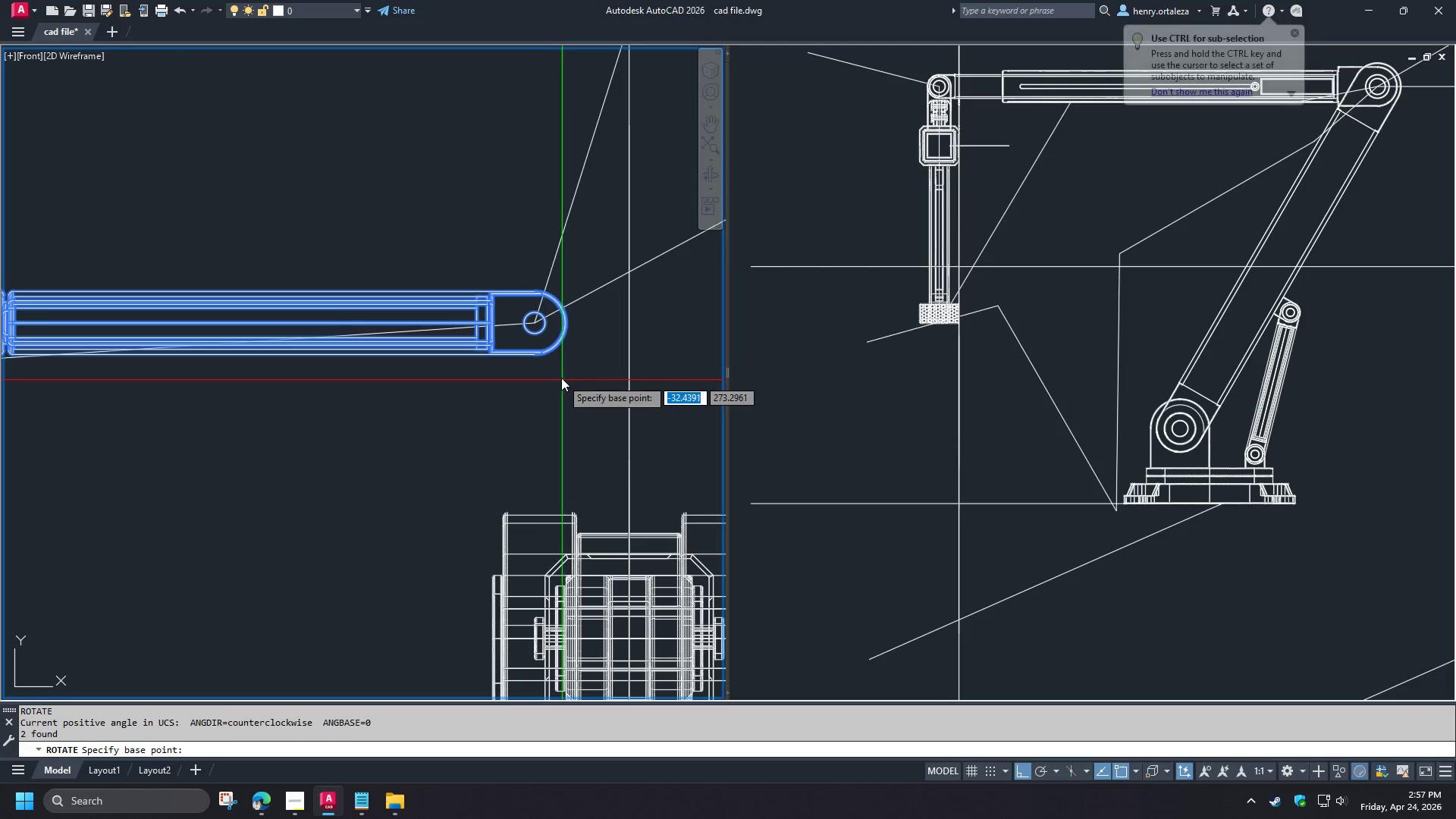 
type(cen )
 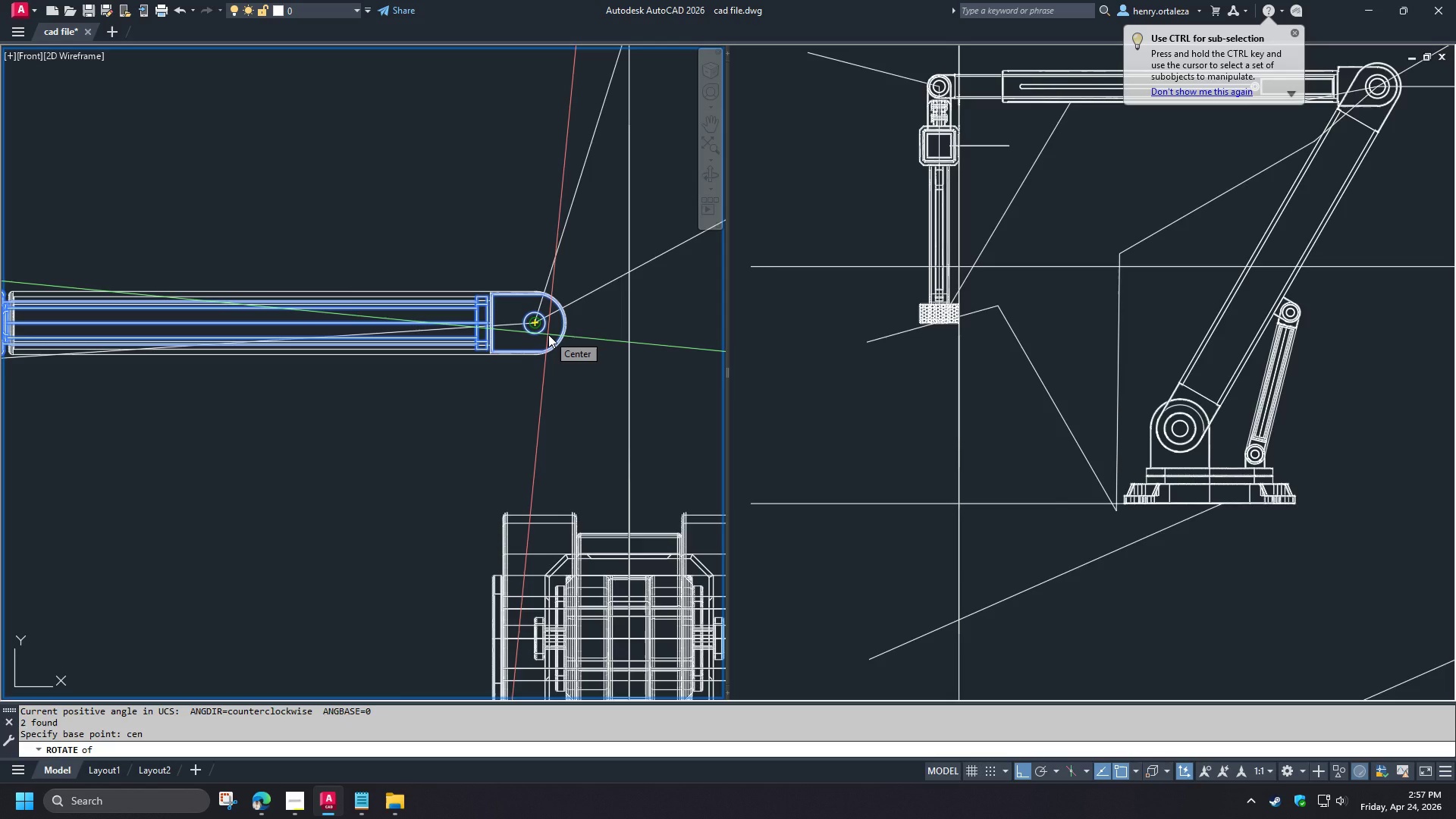 
left_click([548, 334])
 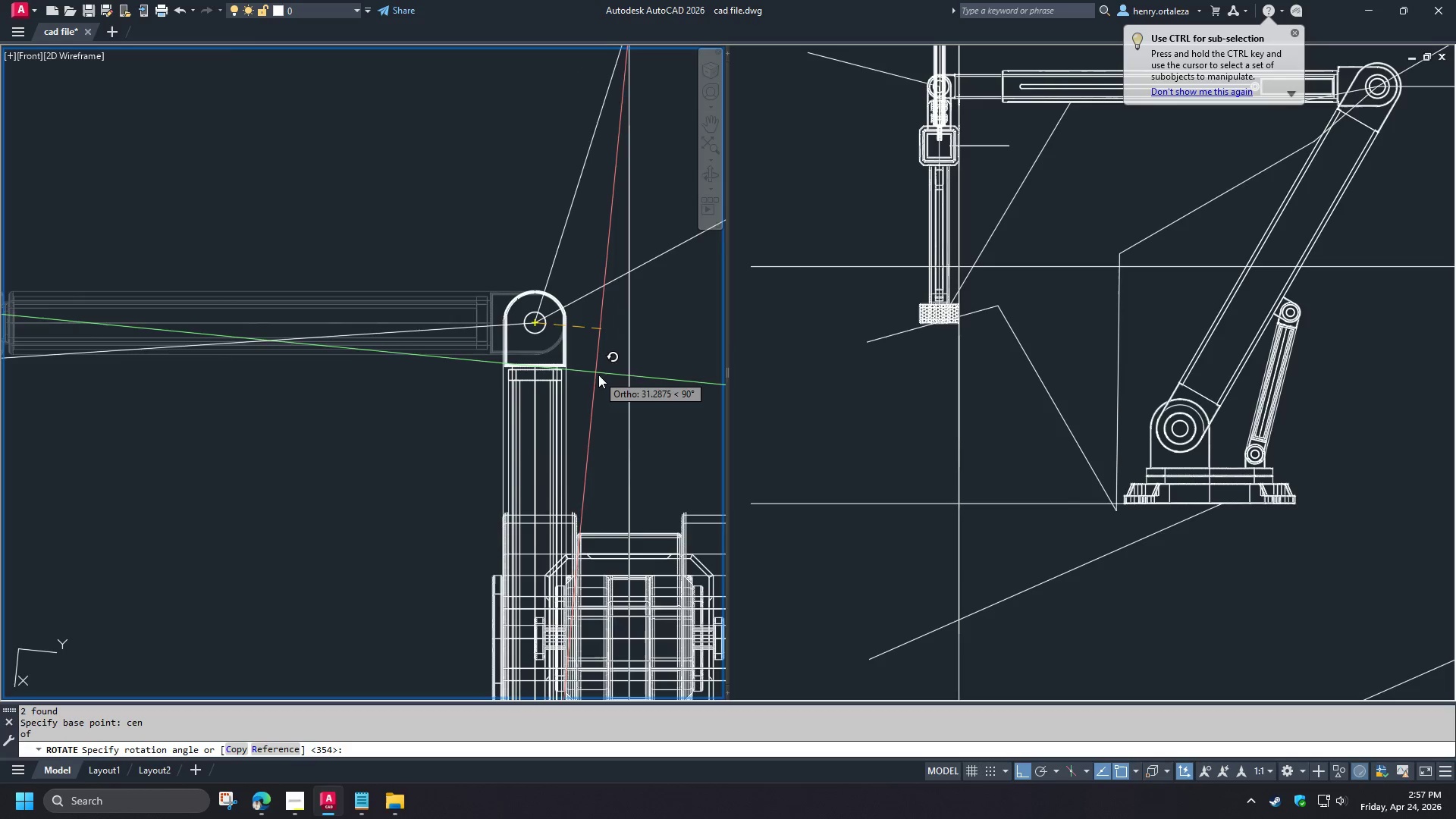 
scroll: coordinate [599, 375], scroll_direction: down, amount: 2.0
 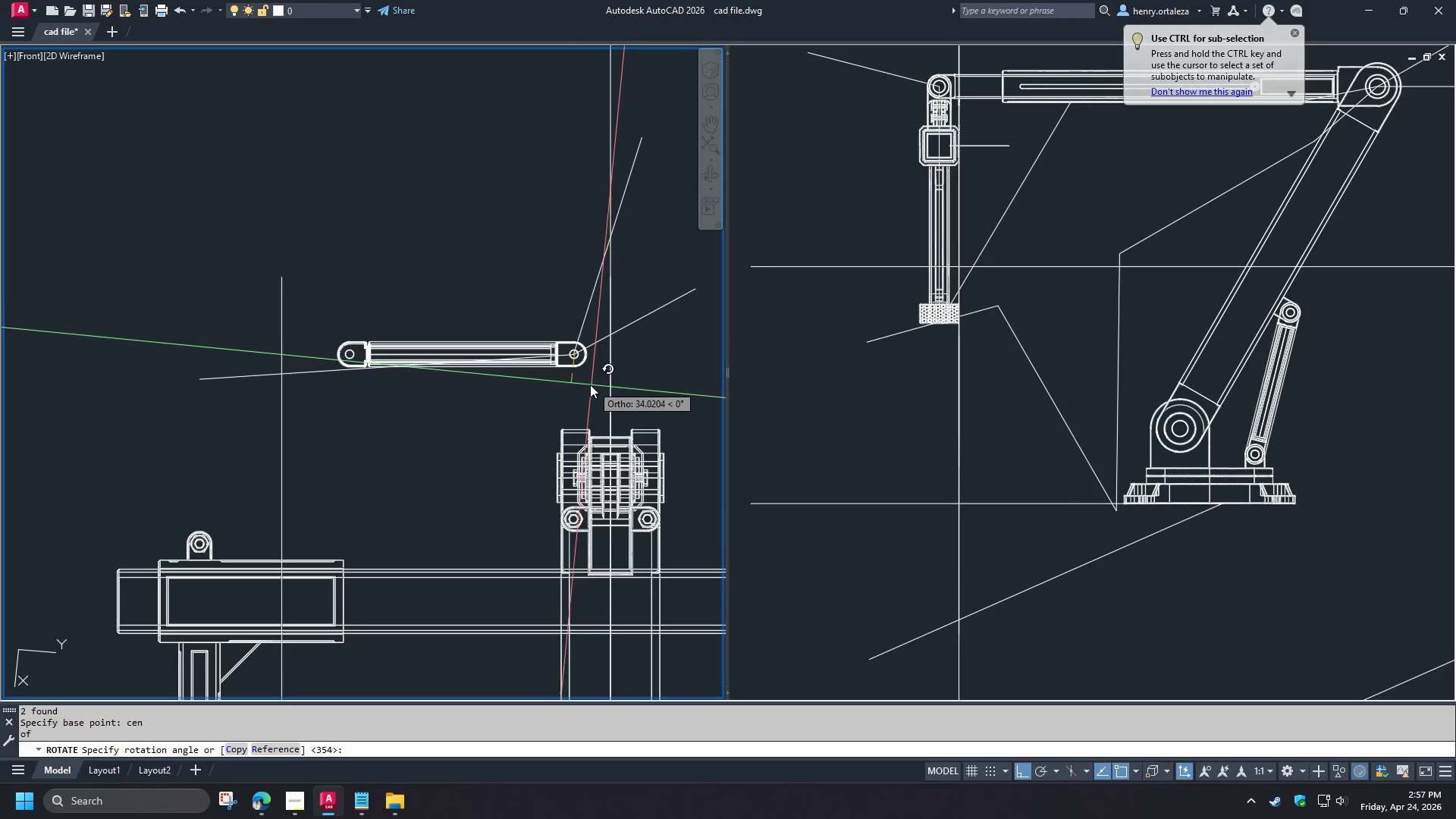 
key(R)
 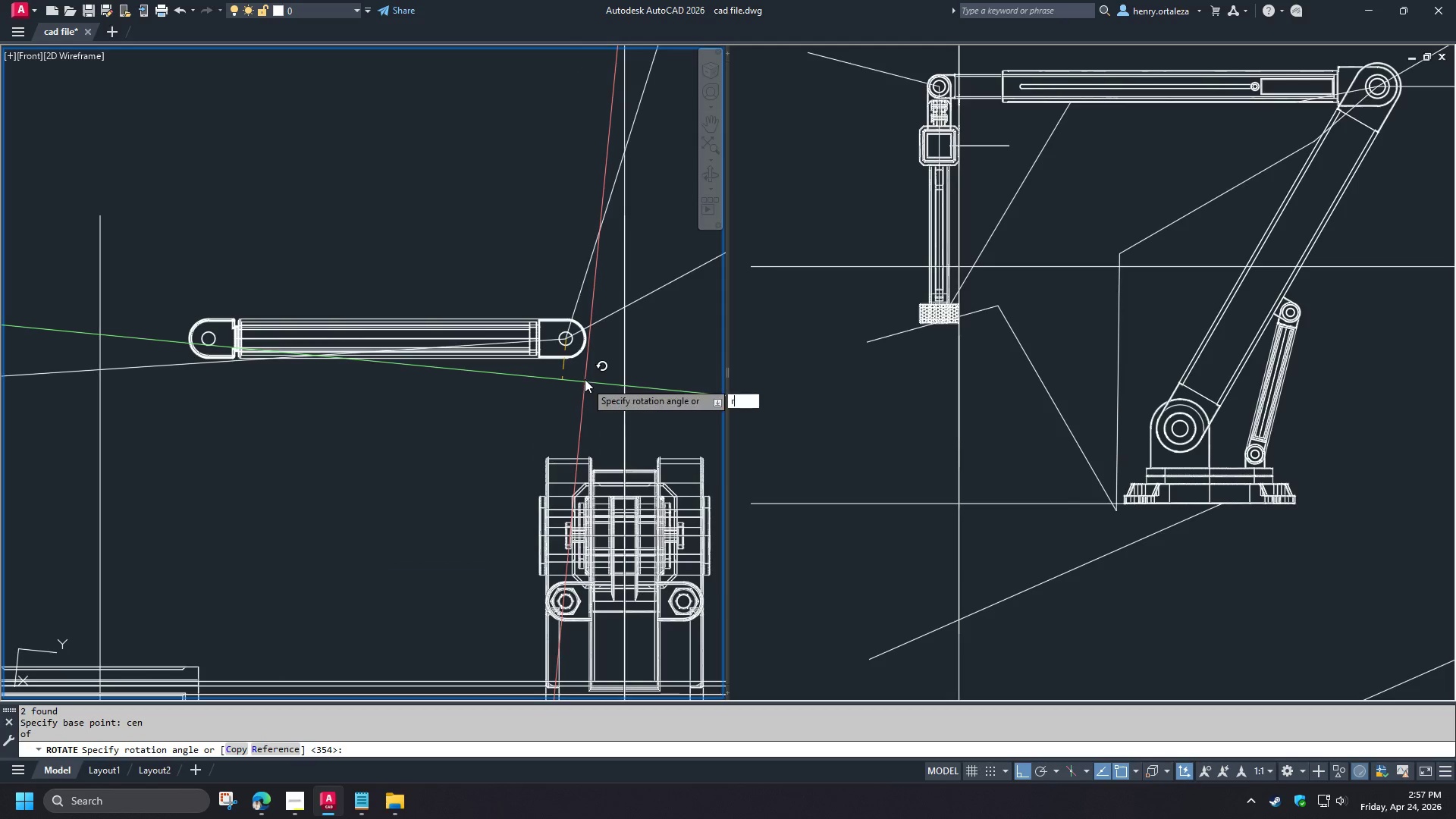 
scroll: coordinate [586, 382], scroll_direction: up, amount: 1.0
 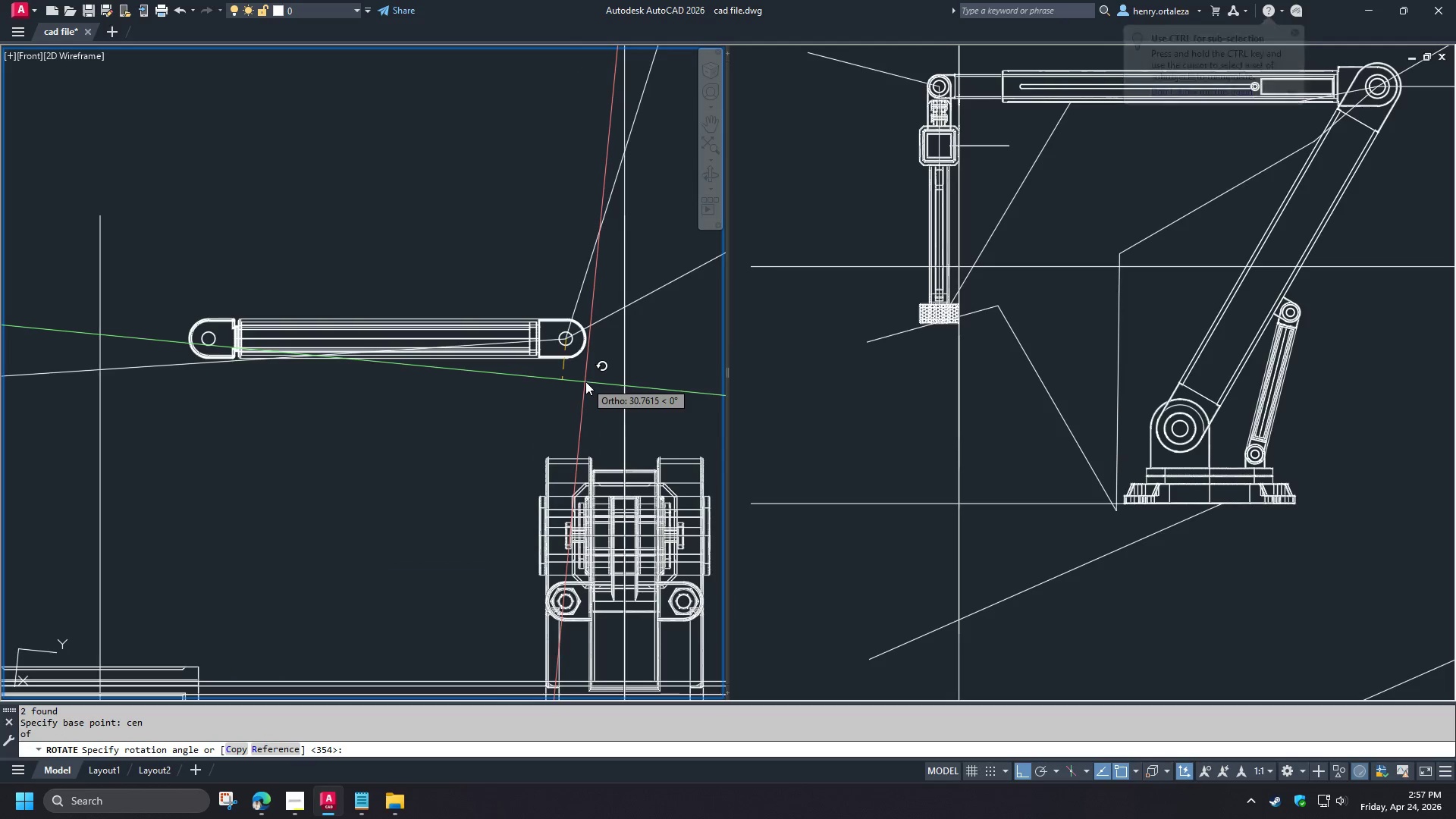 
type( end)
 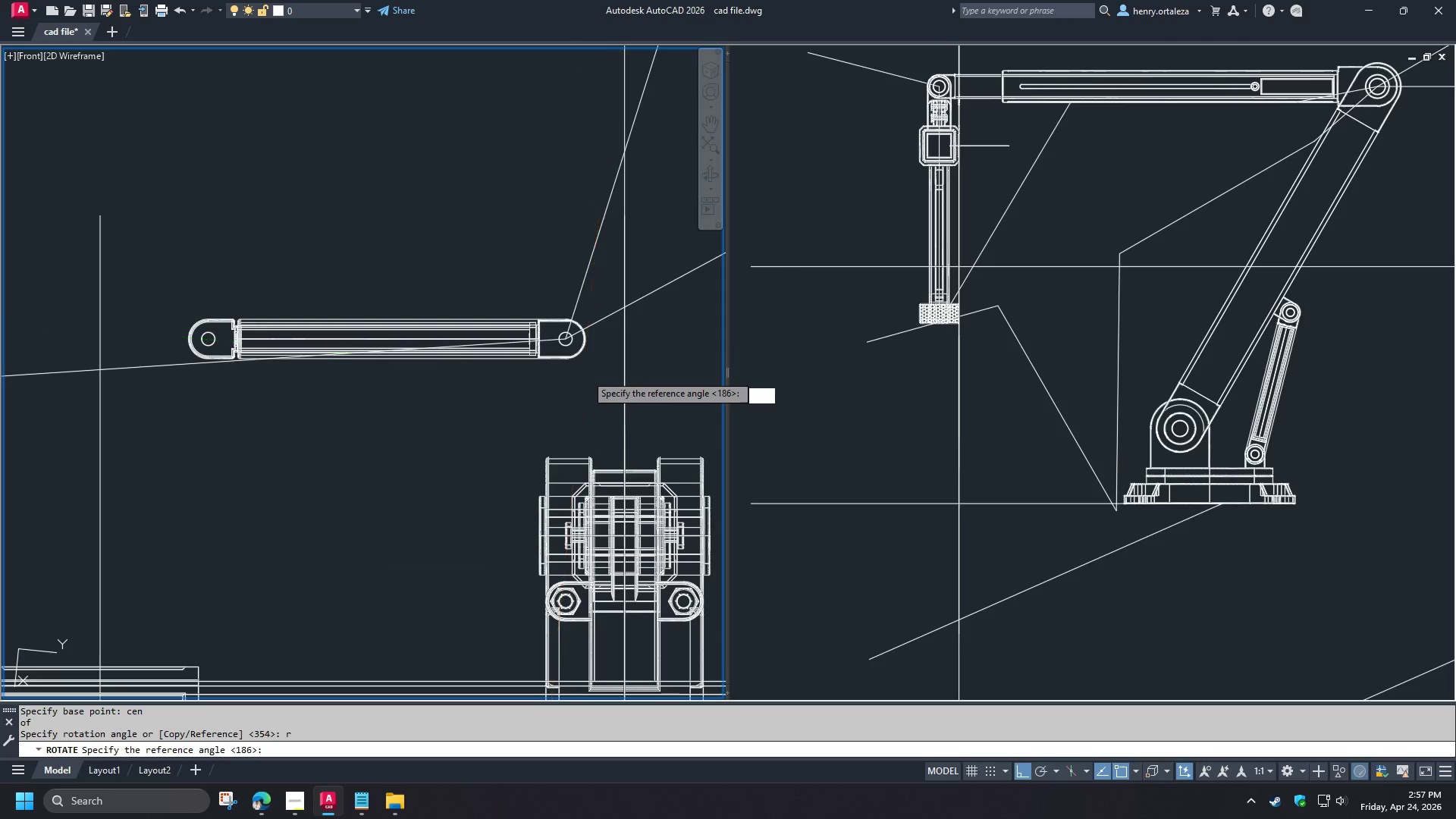 
key(Space)
 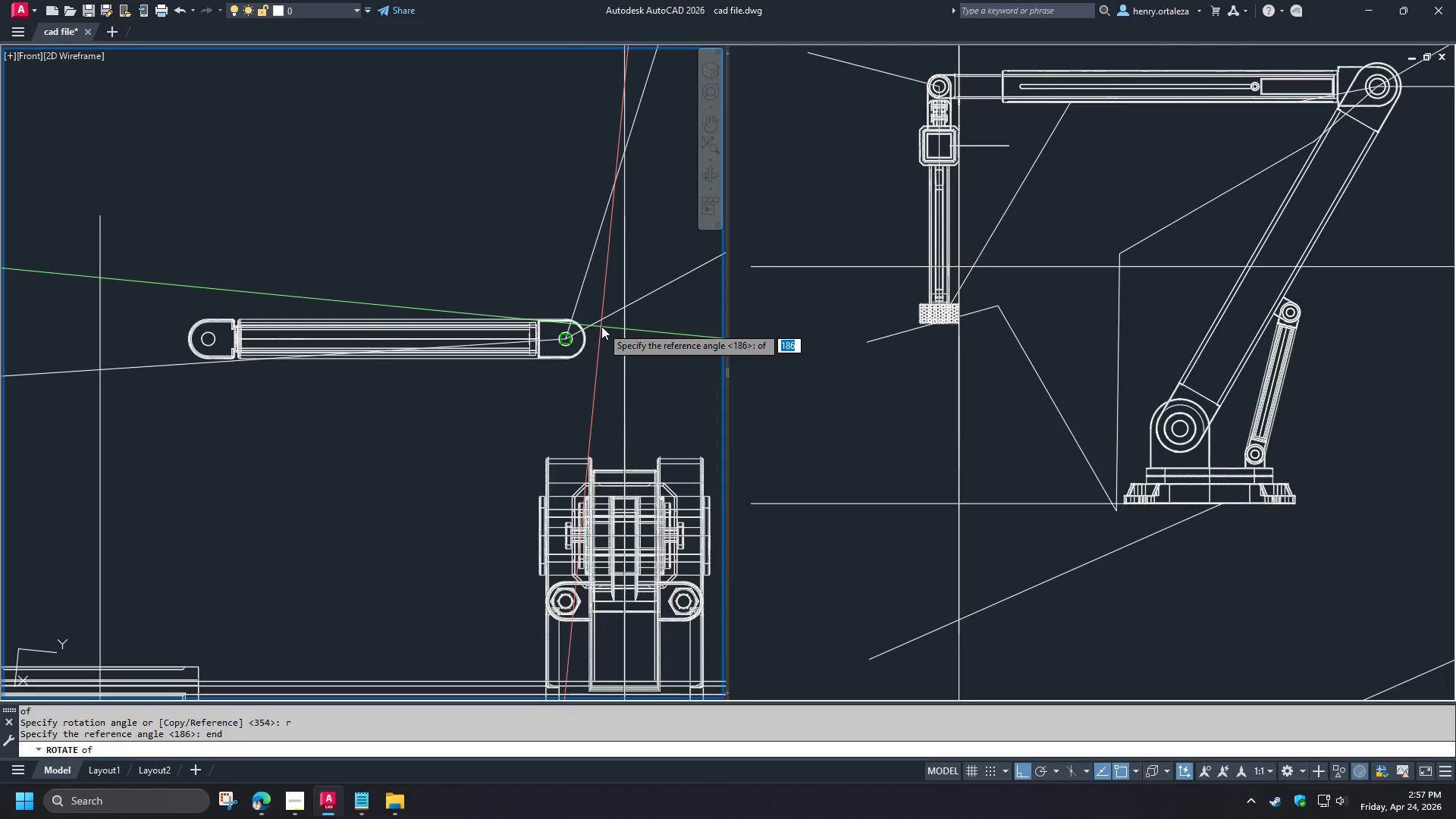 
left_click([601, 326])
 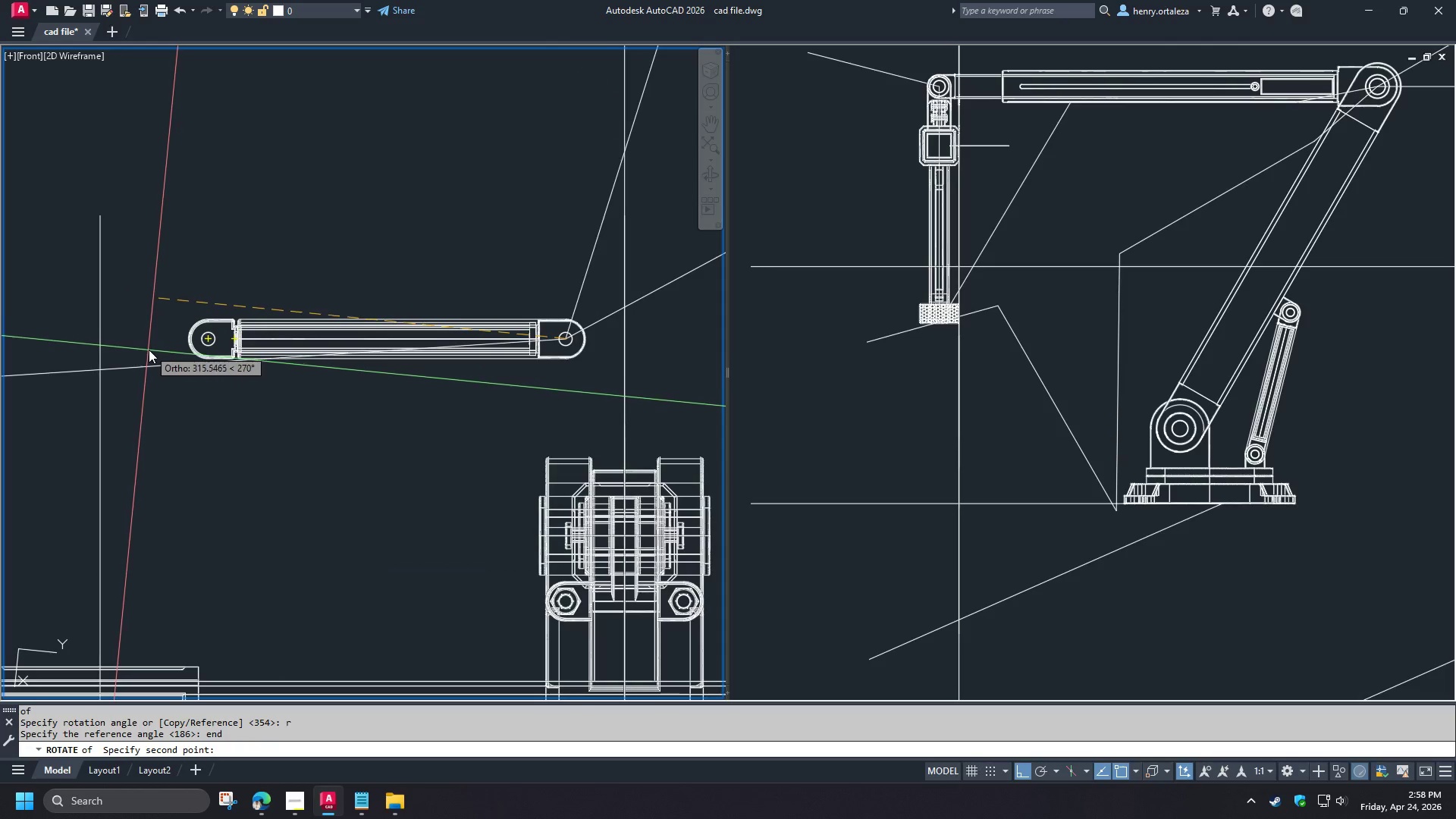 
key(Escape)
 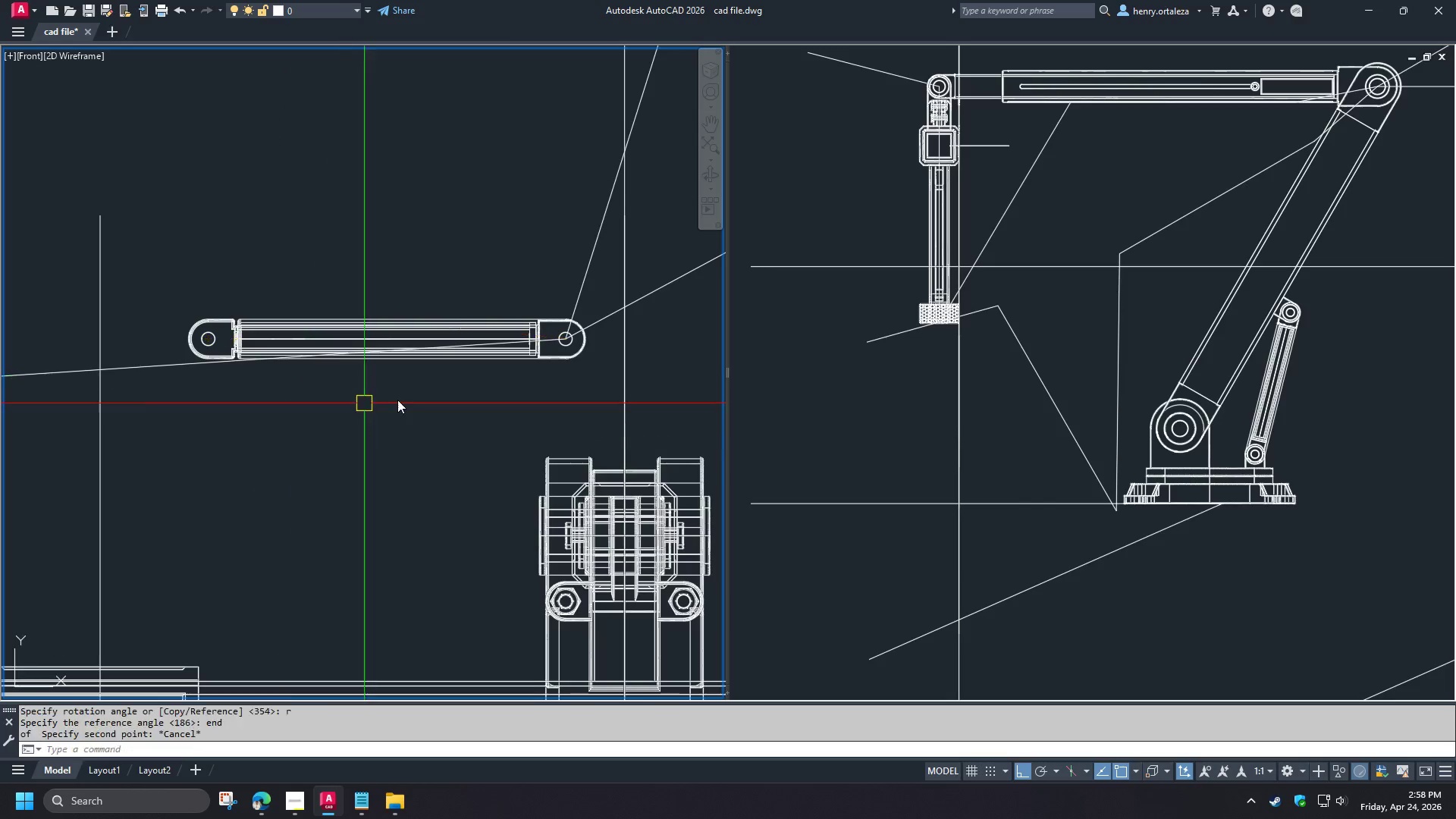 
key(Escape)
 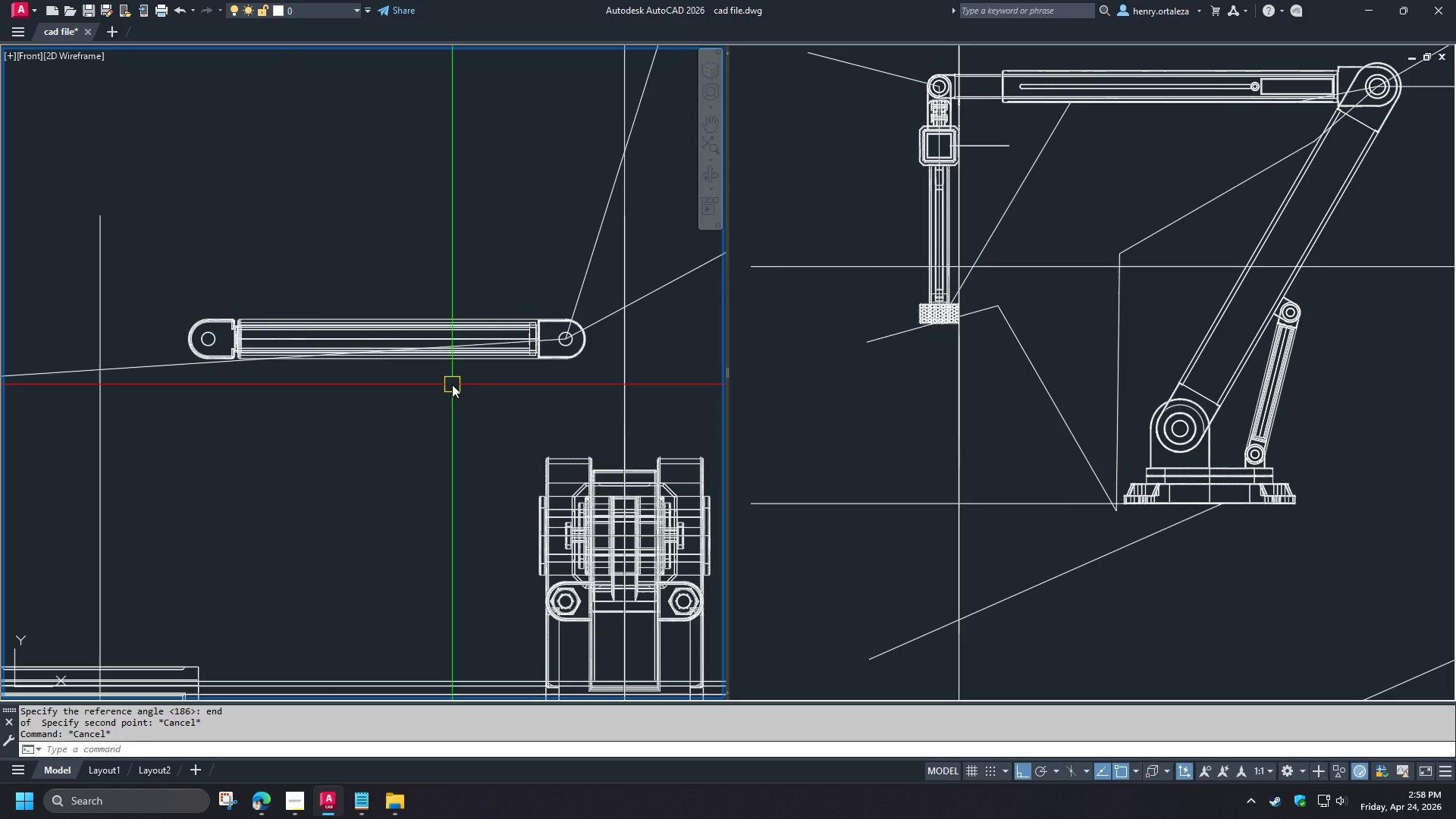 
key(R)
 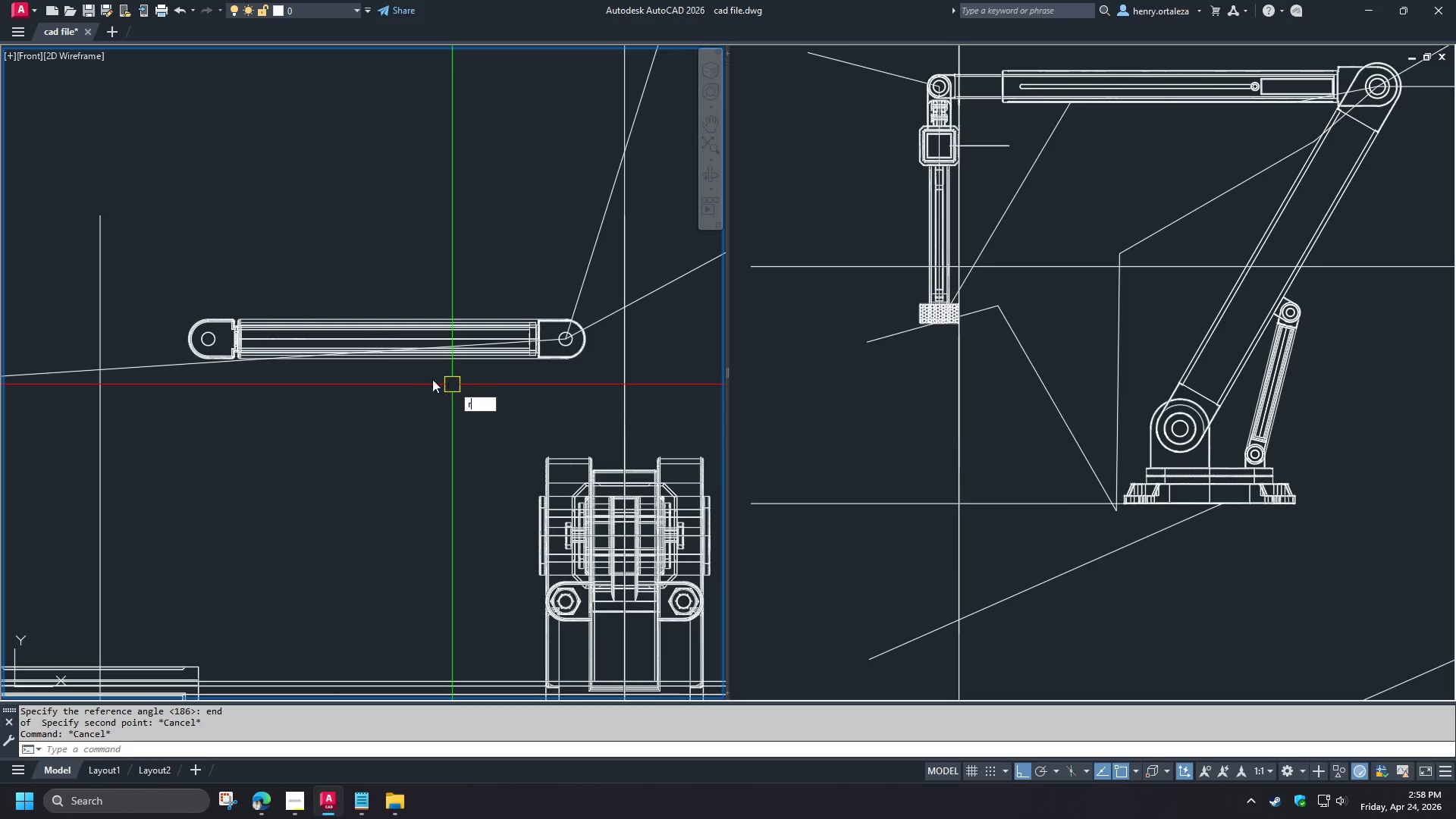 
key(O)
 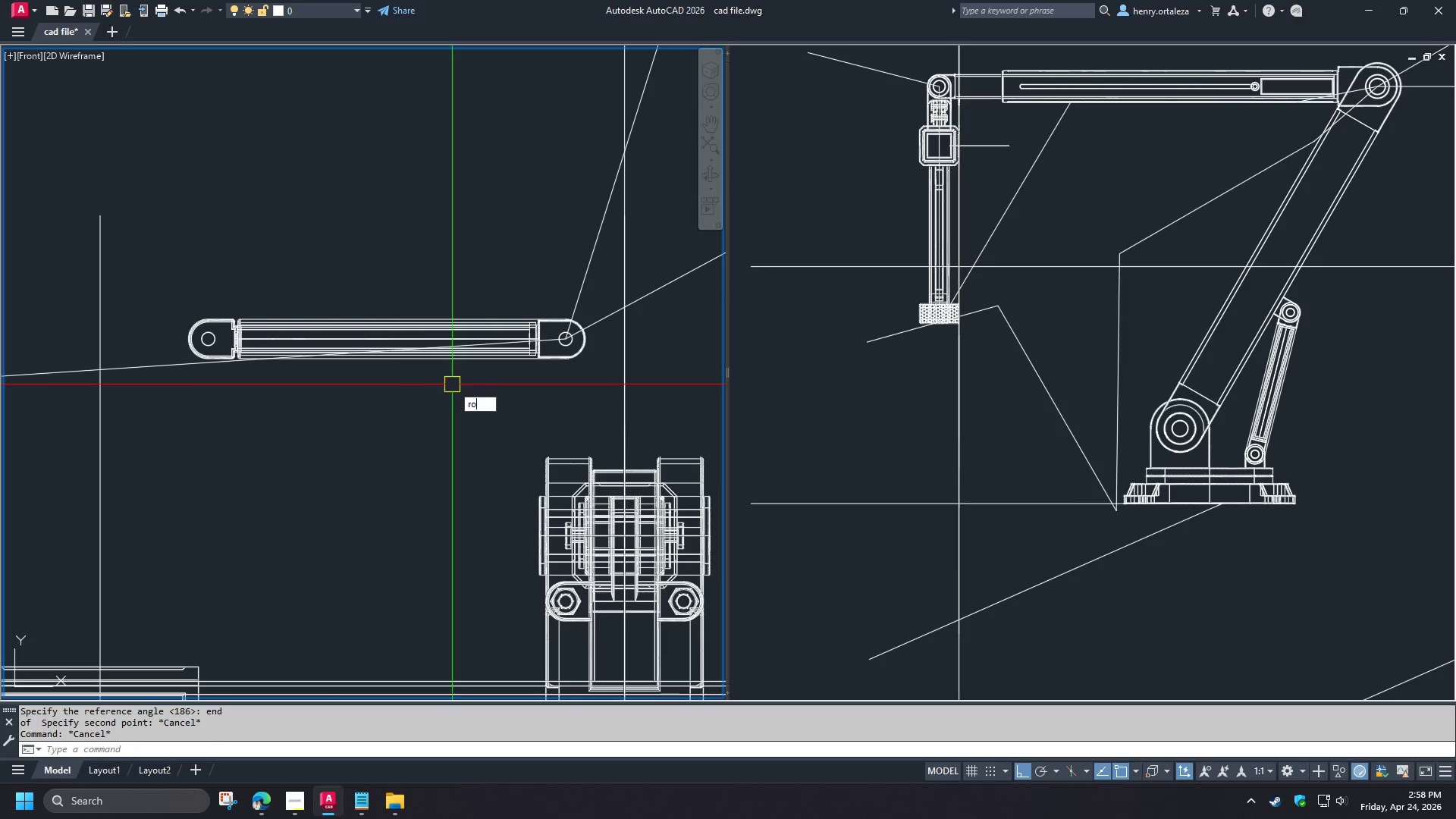 
key(Space)
 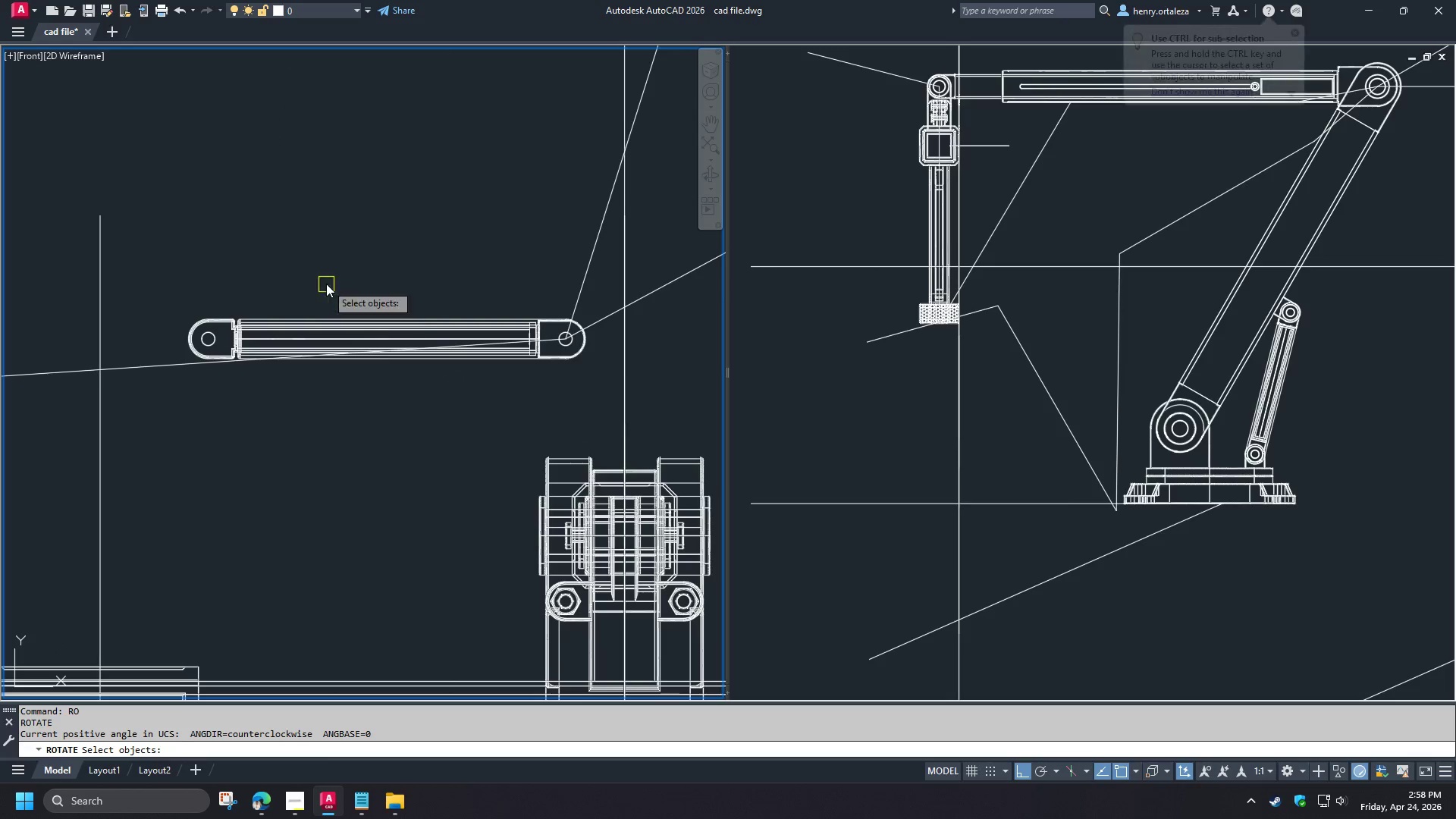 
left_click_drag(start_coordinate=[325, 284], to_coordinate=[318, 291])
 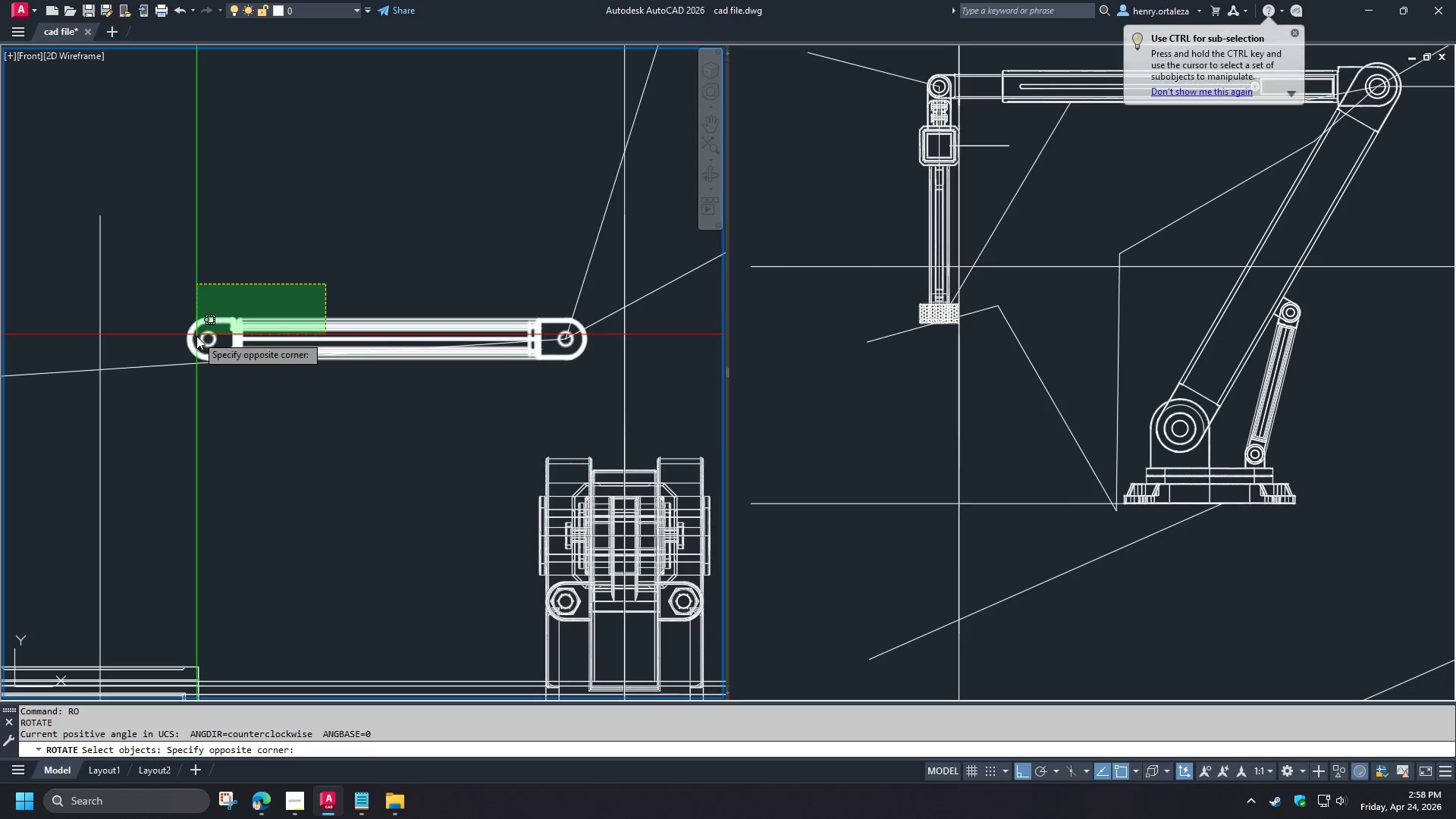 
left_click([196, 336])
 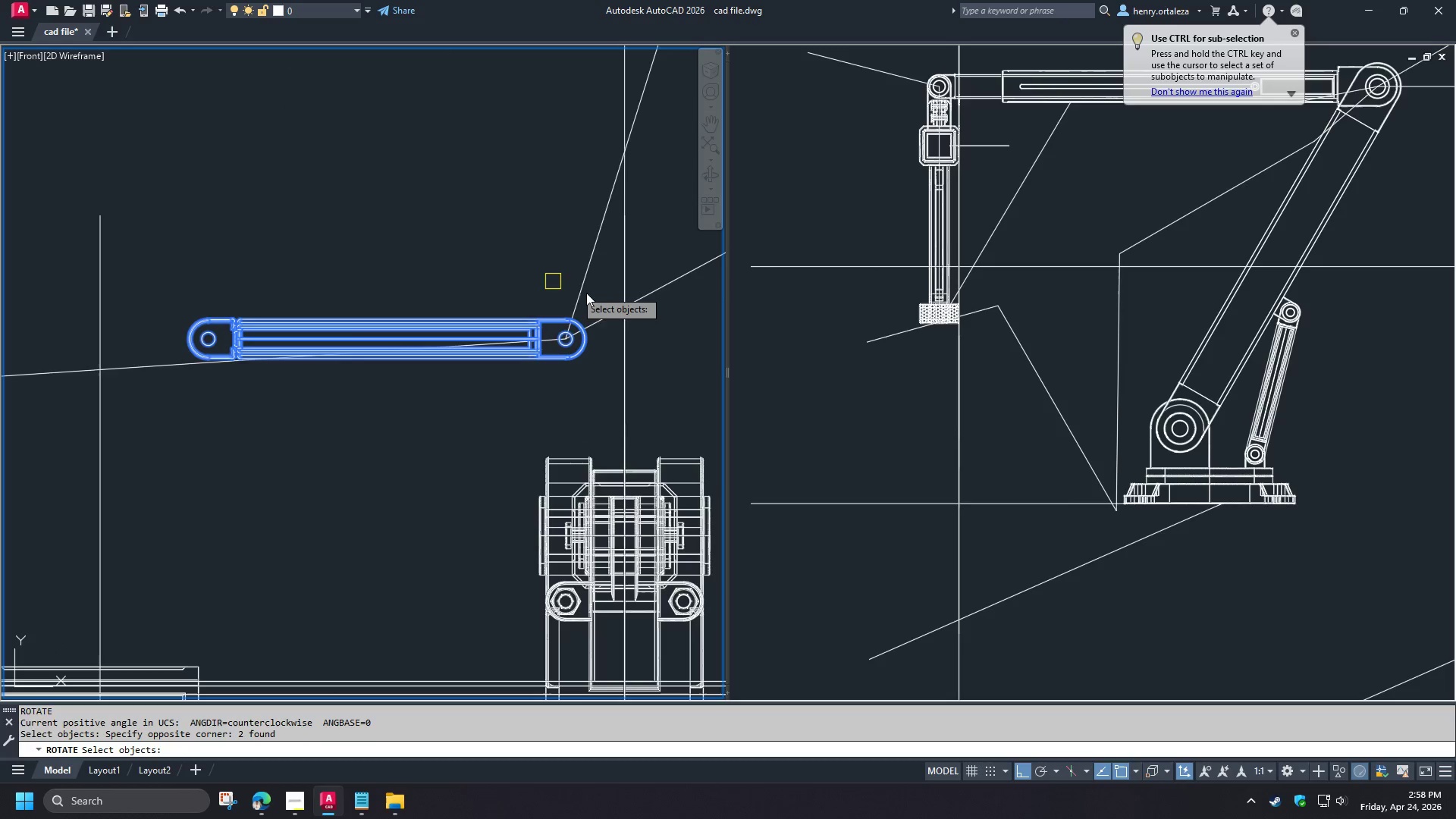 
type( end )
 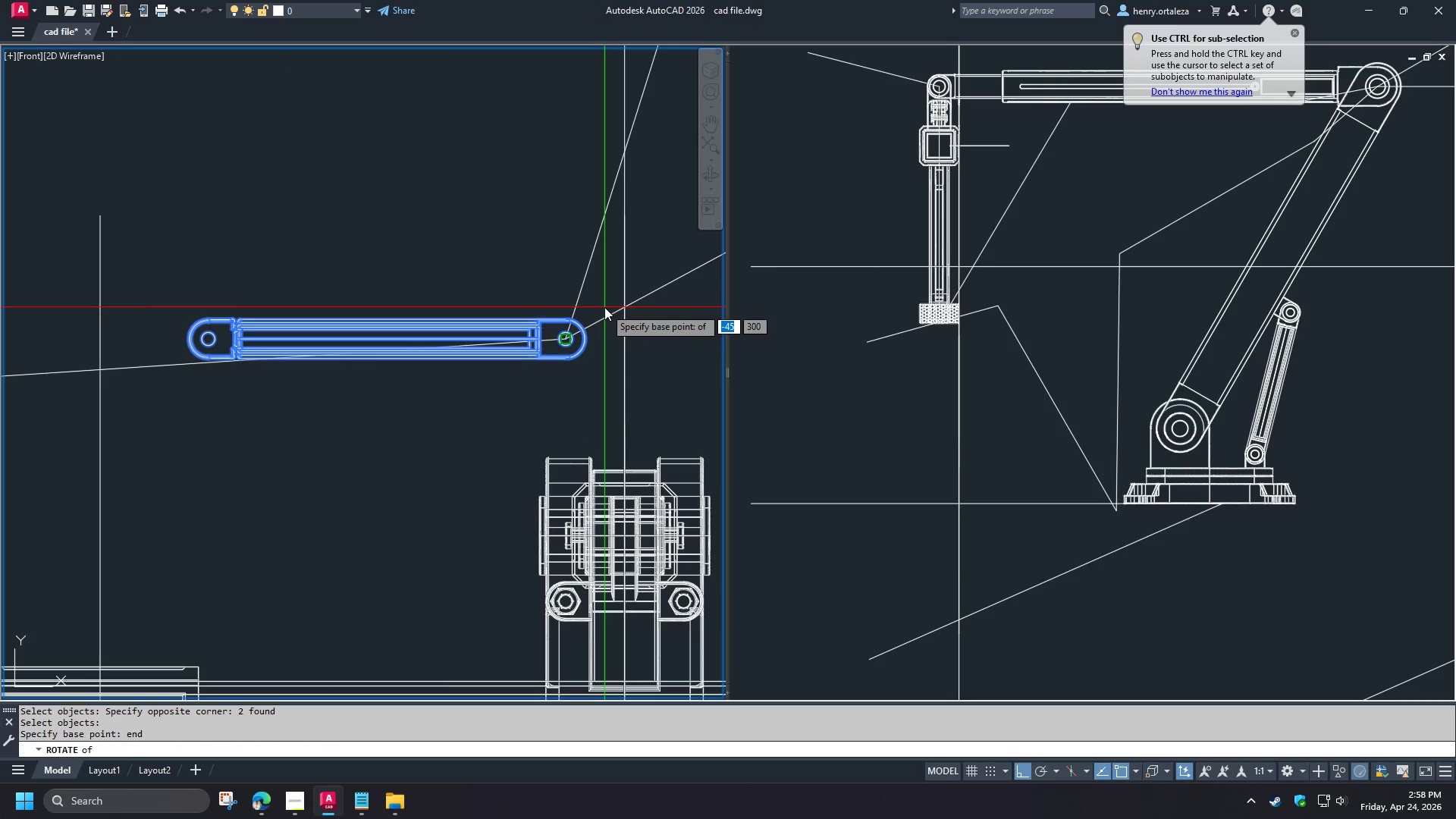 
left_click([604, 307])
 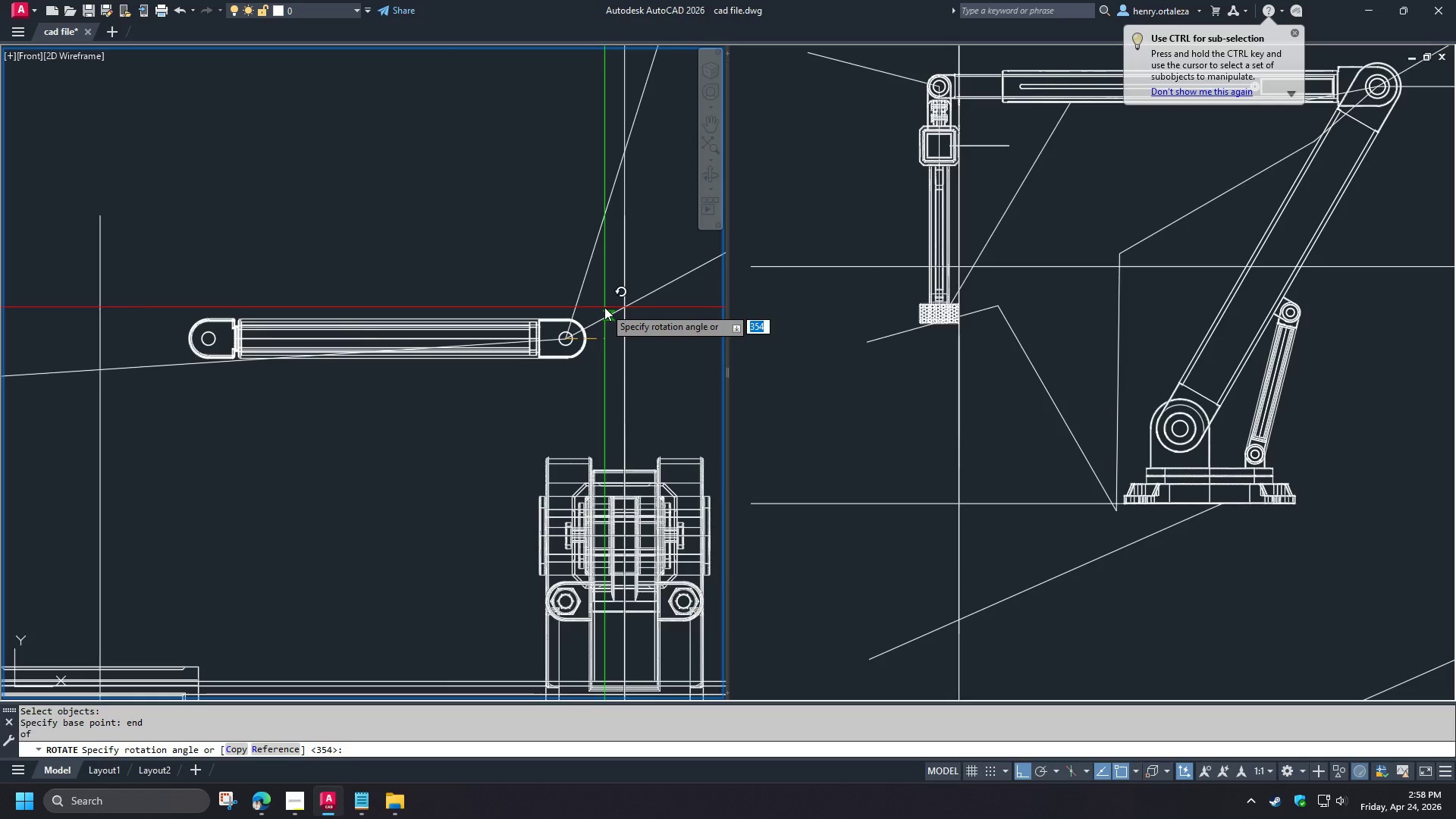 
type(r end )
 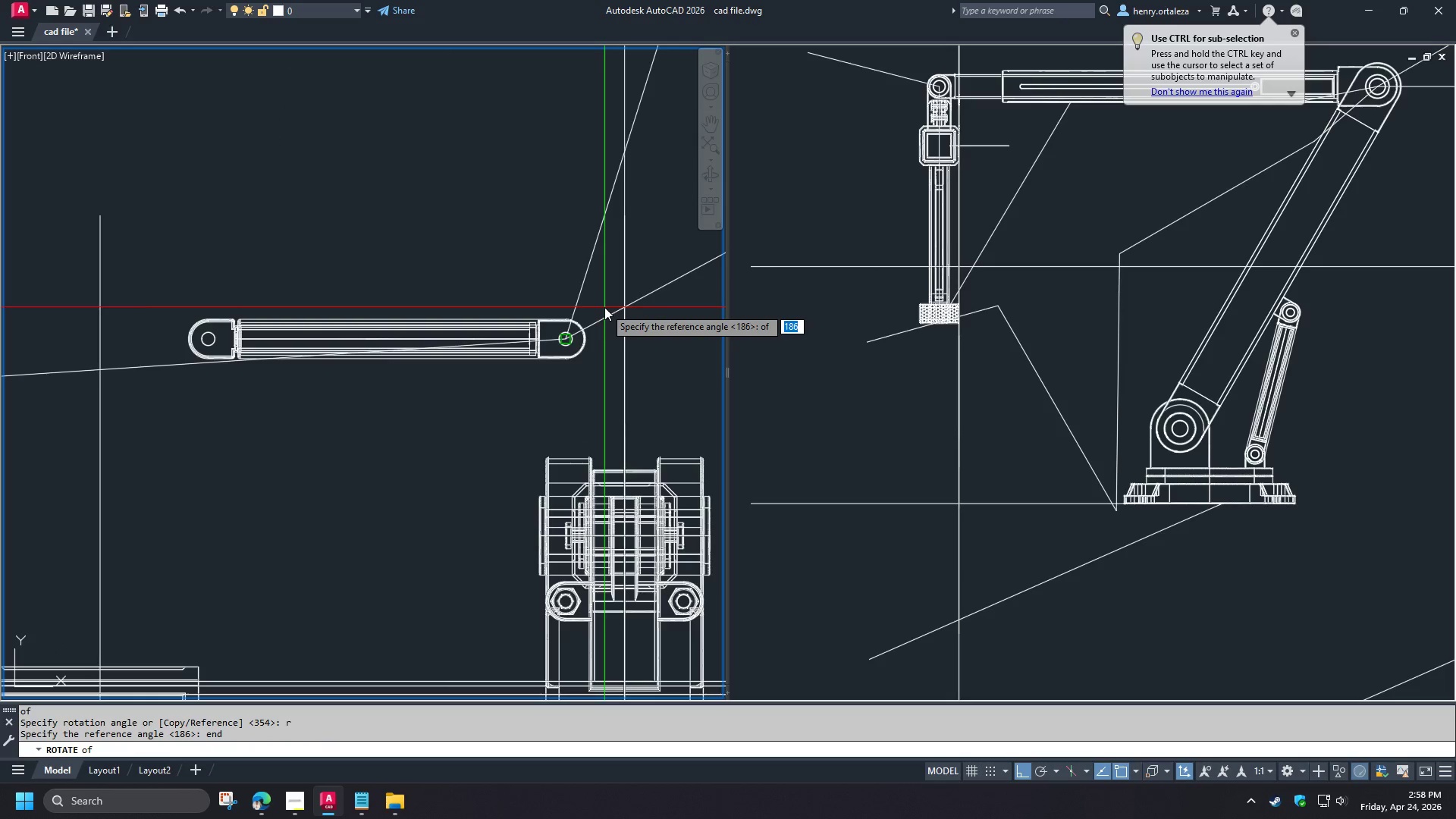 
left_click([604, 307])
 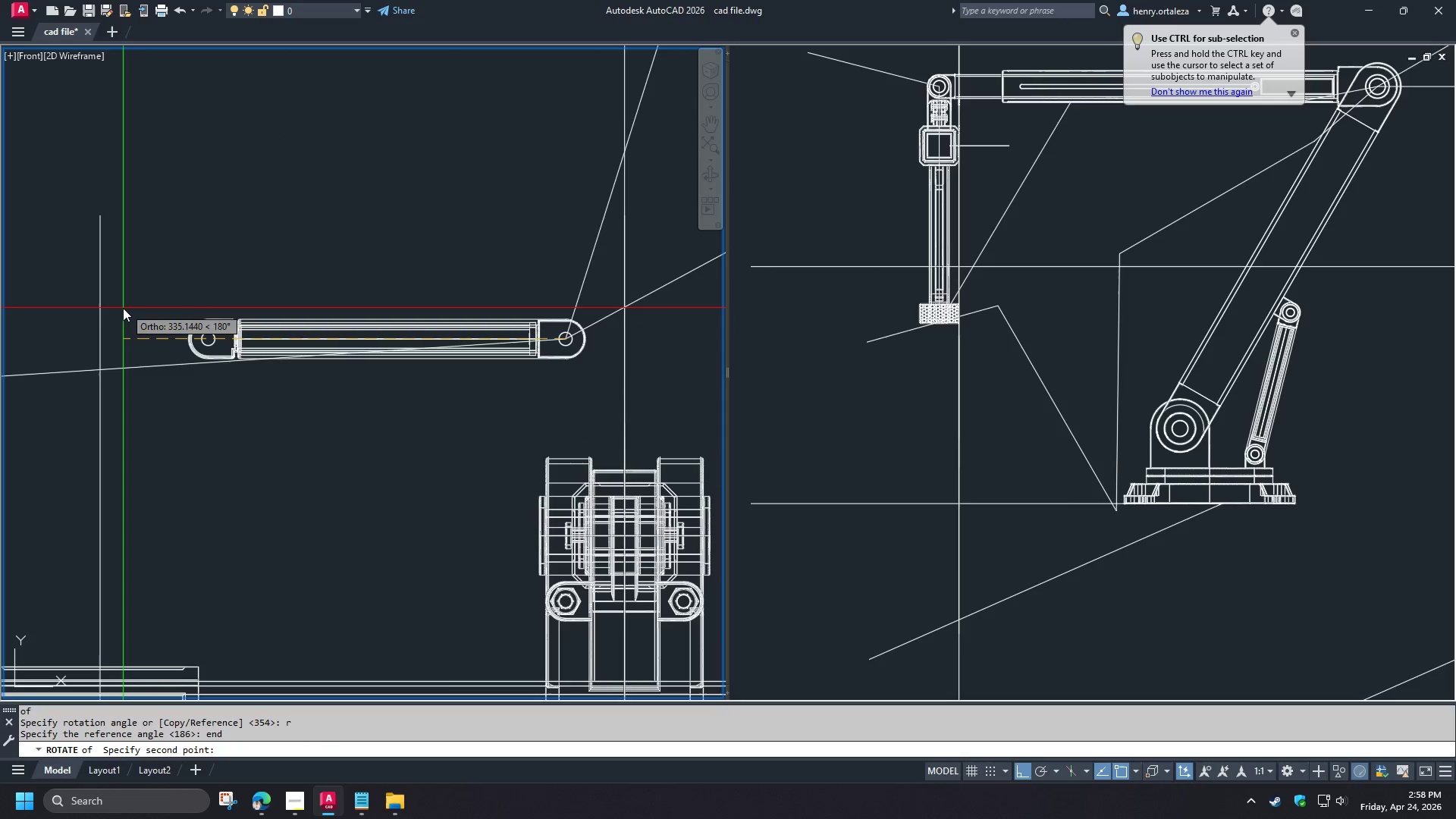 
left_click([123, 309])
 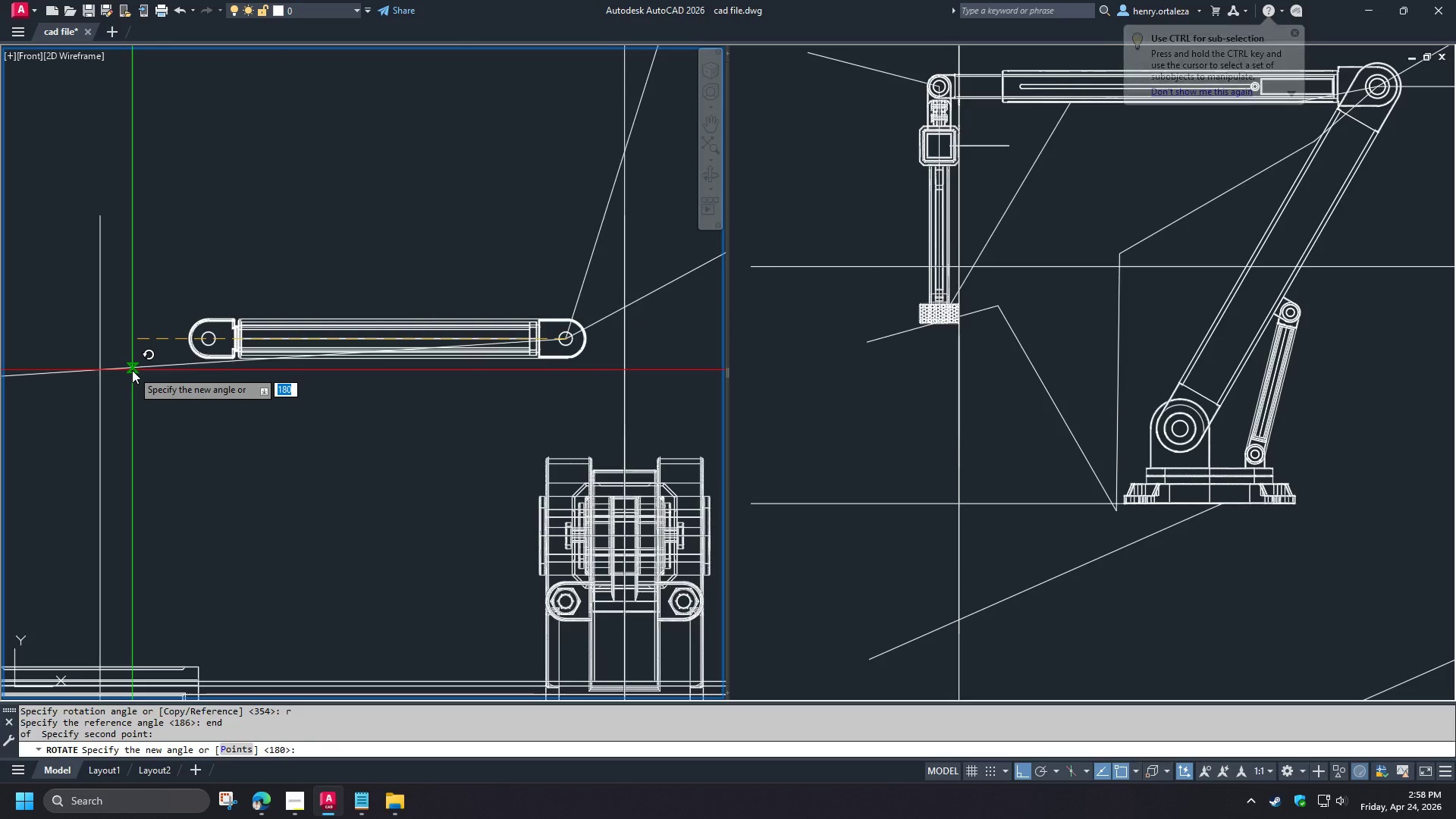 
left_click([132, 370])
 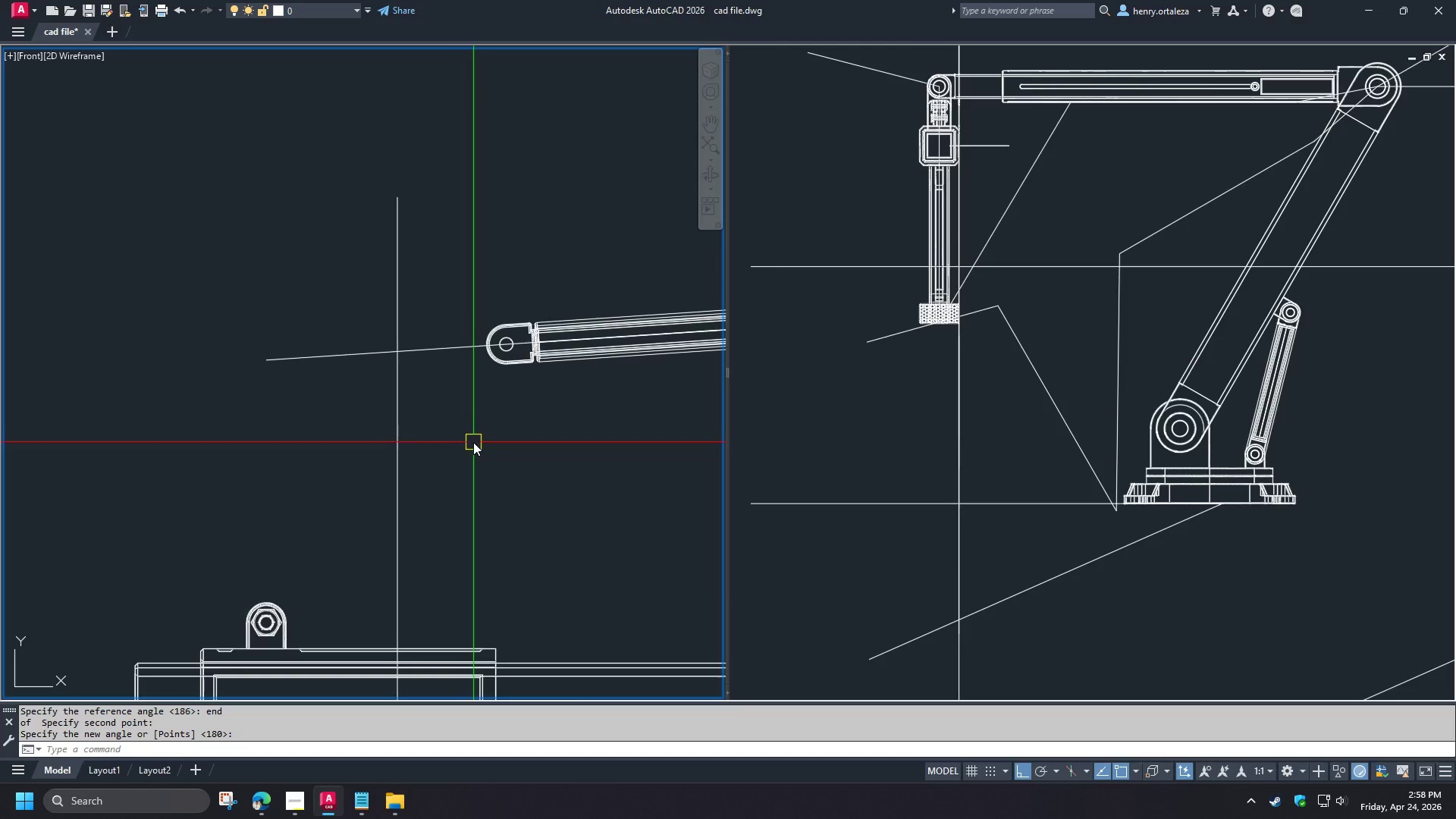 
type(pl)
 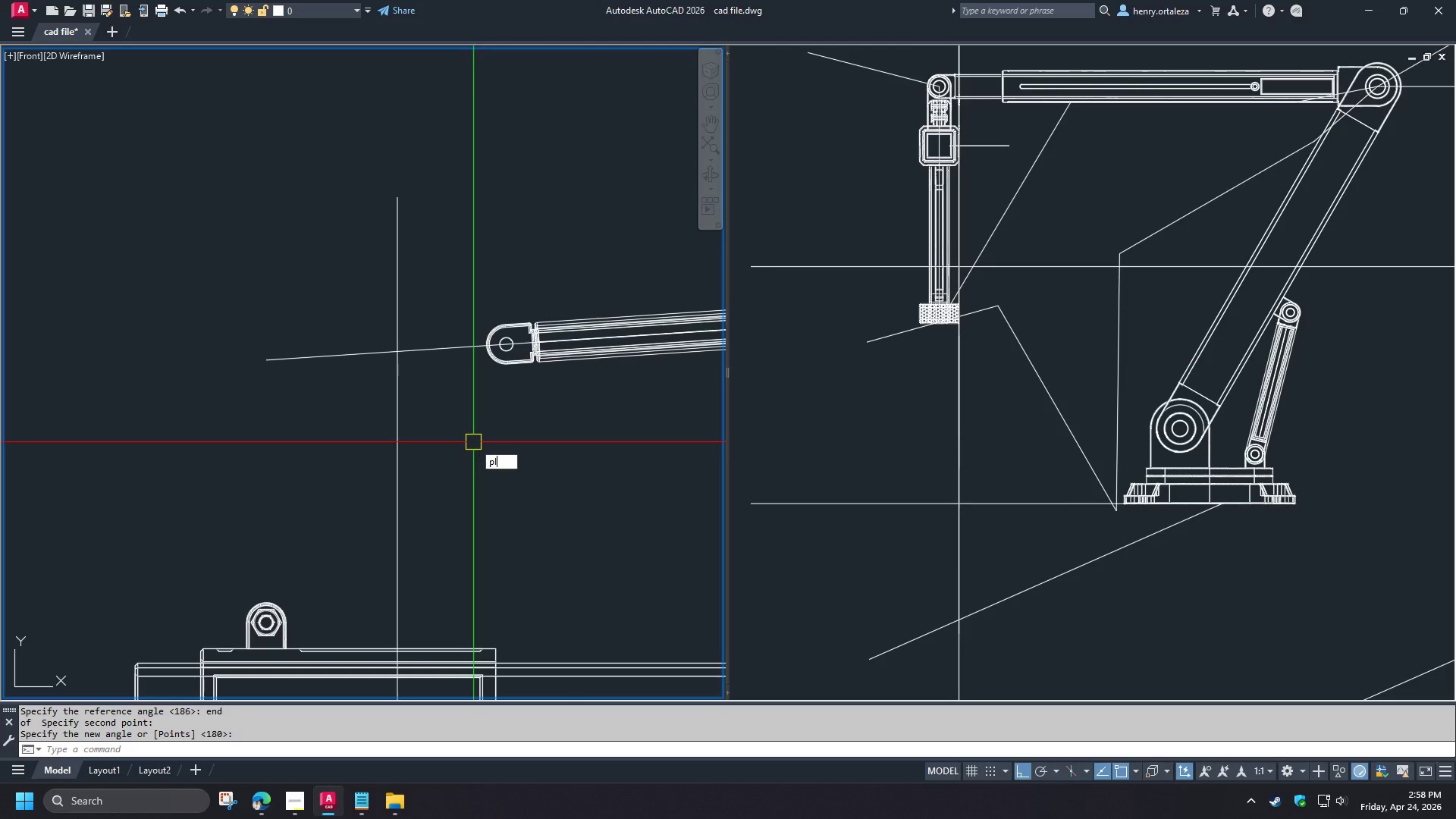 
key(Space)
 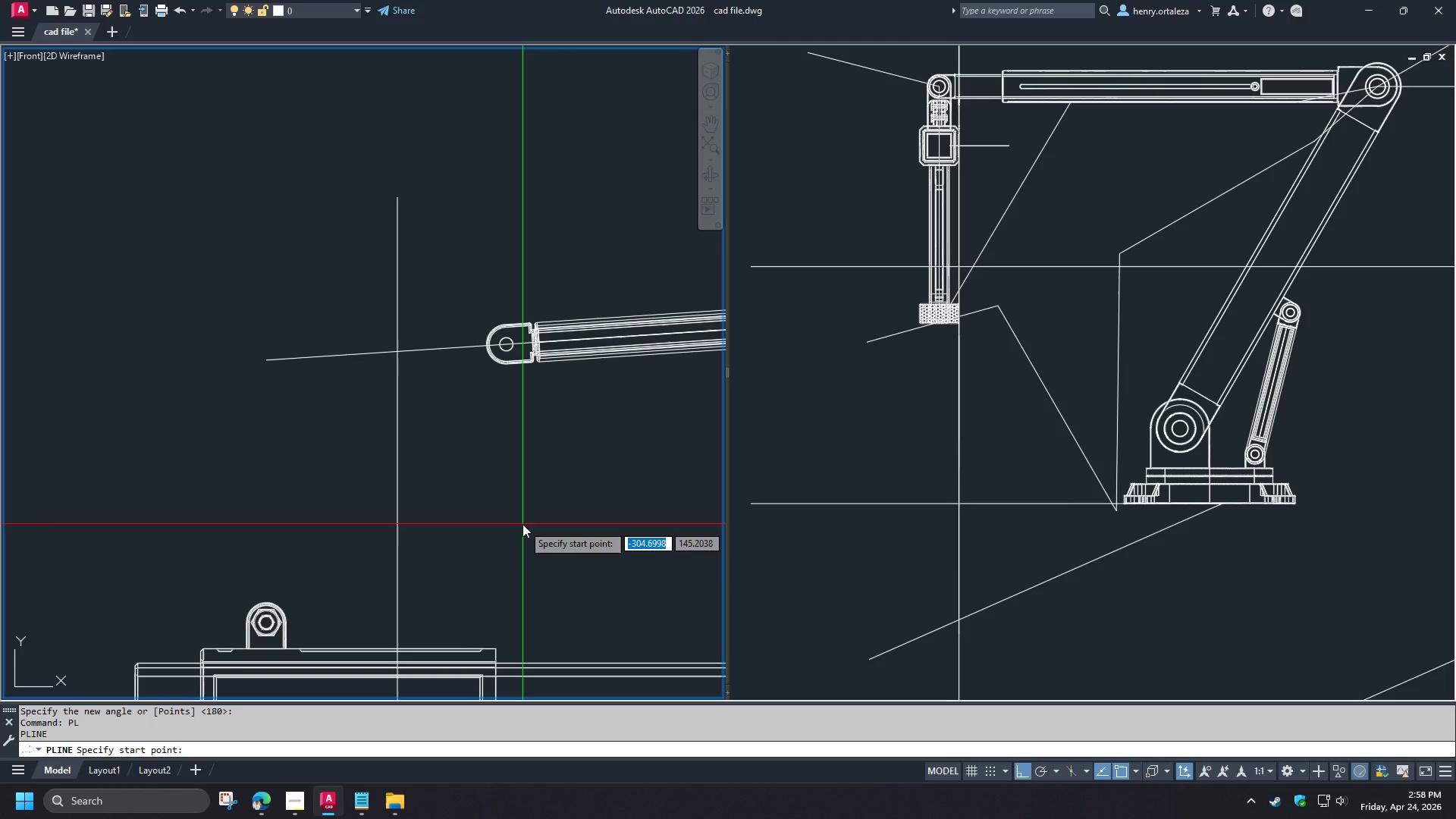 
left_click([522, 524])
 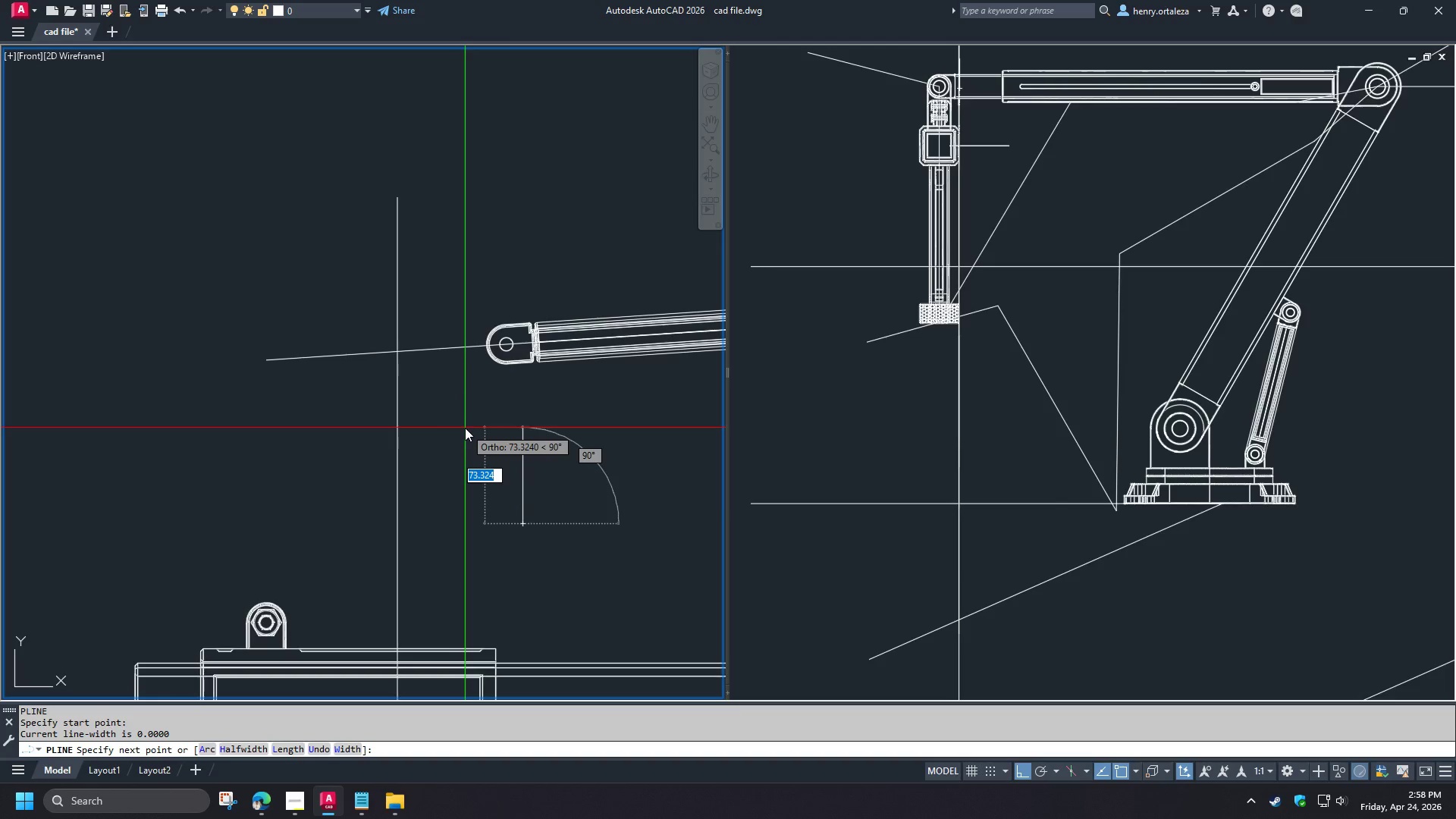 
type(cen )
 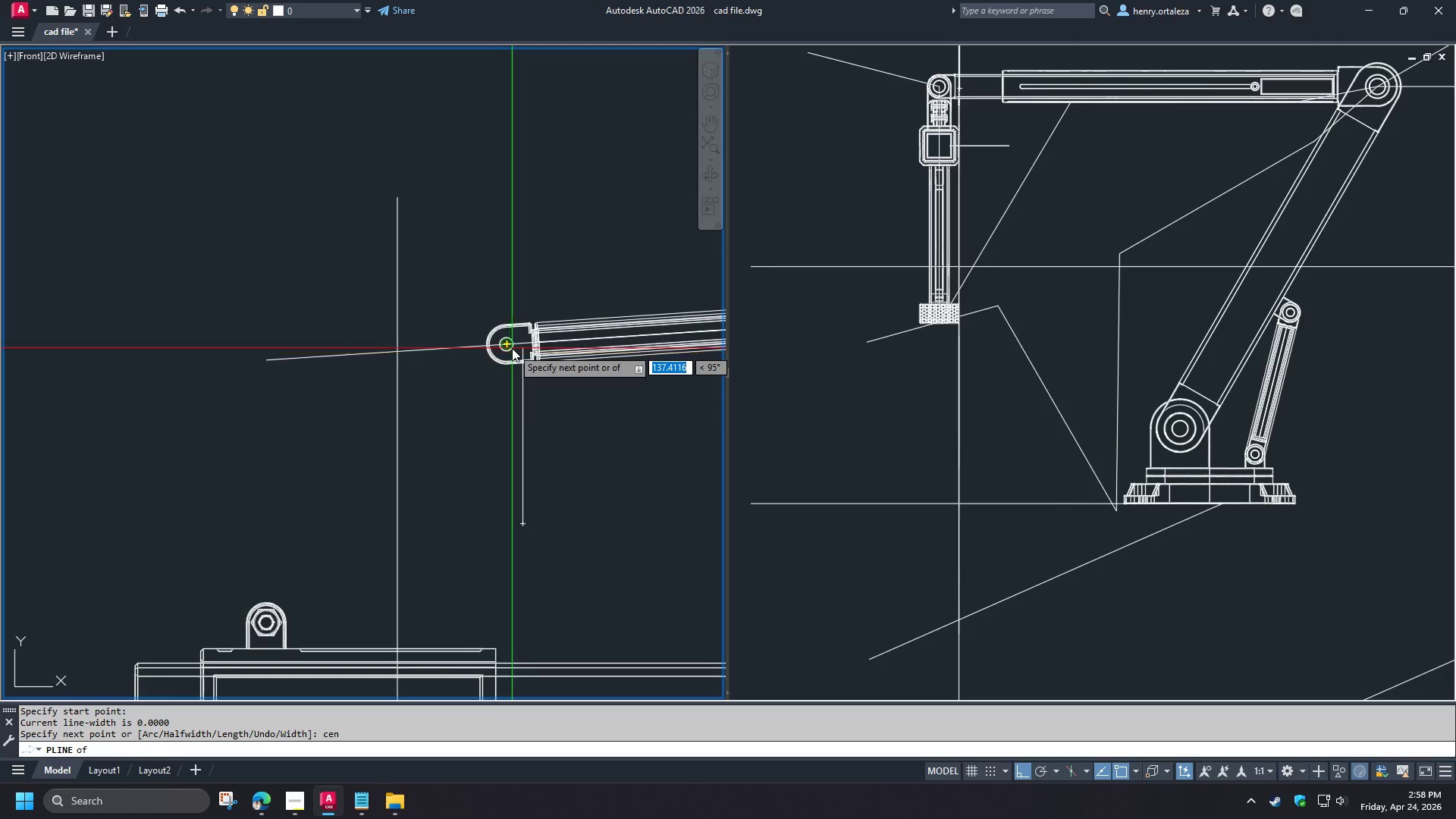 
left_click([512, 348])
 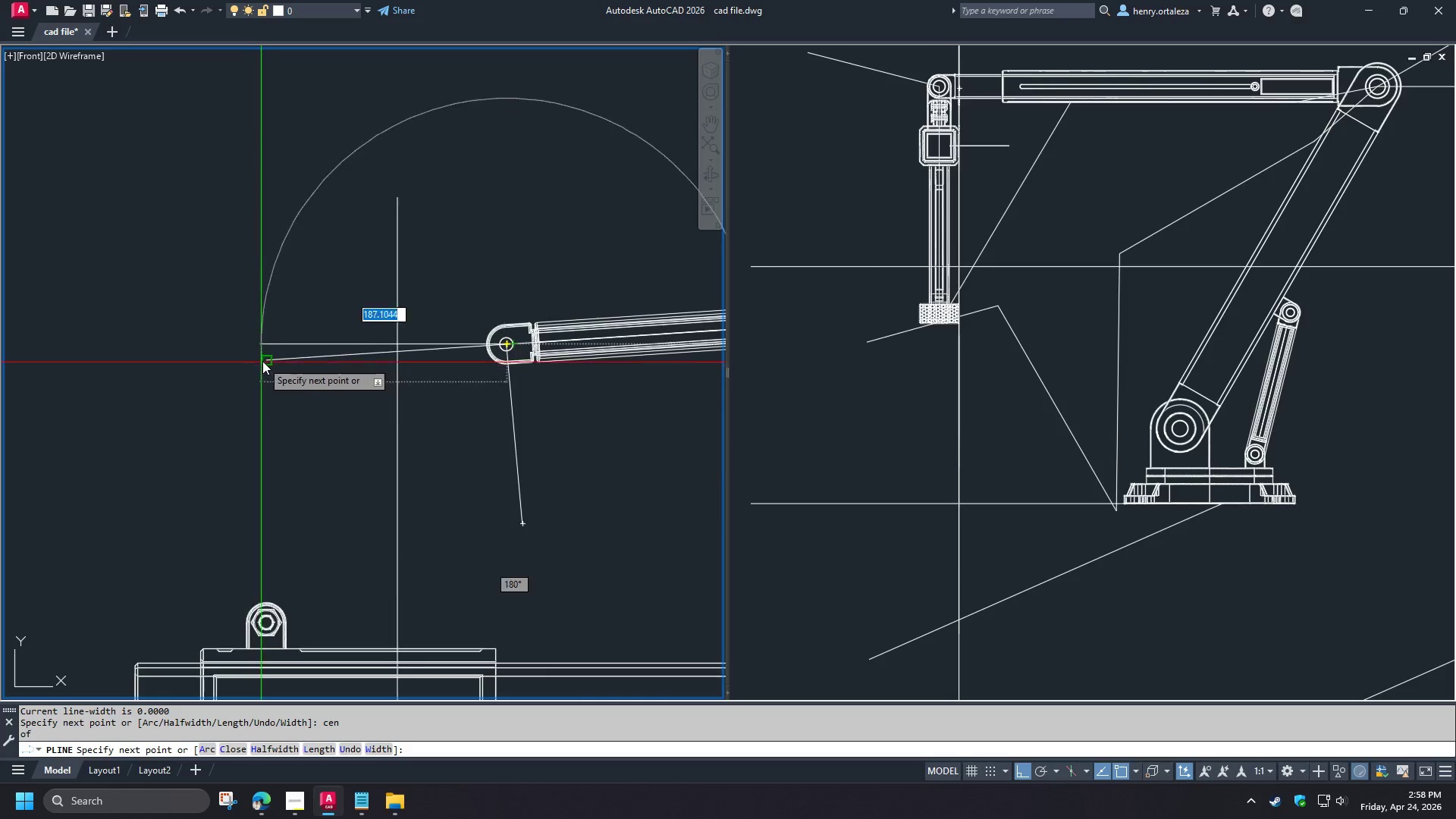 
left_click([263, 360])
 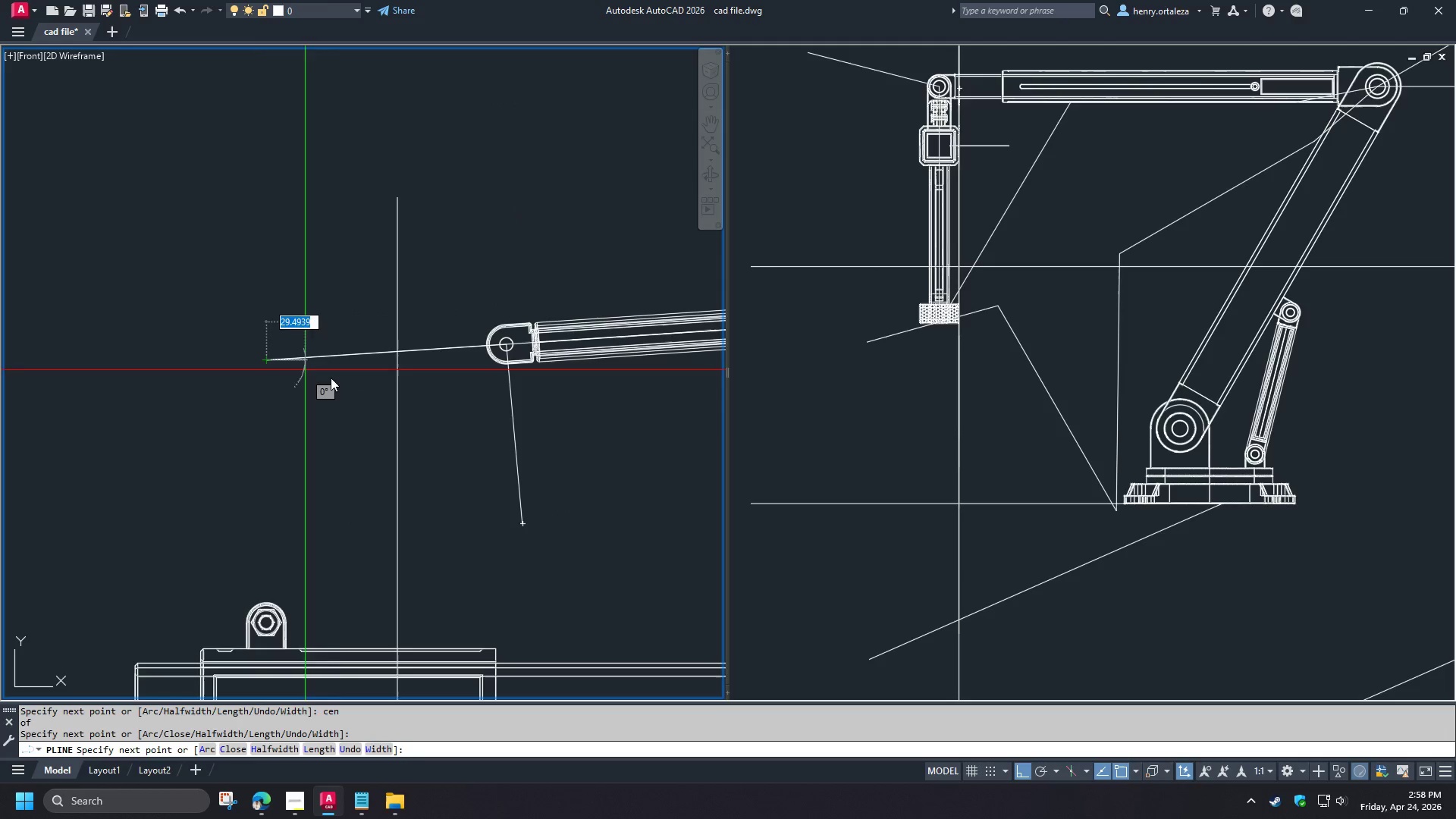 
key(Space)
 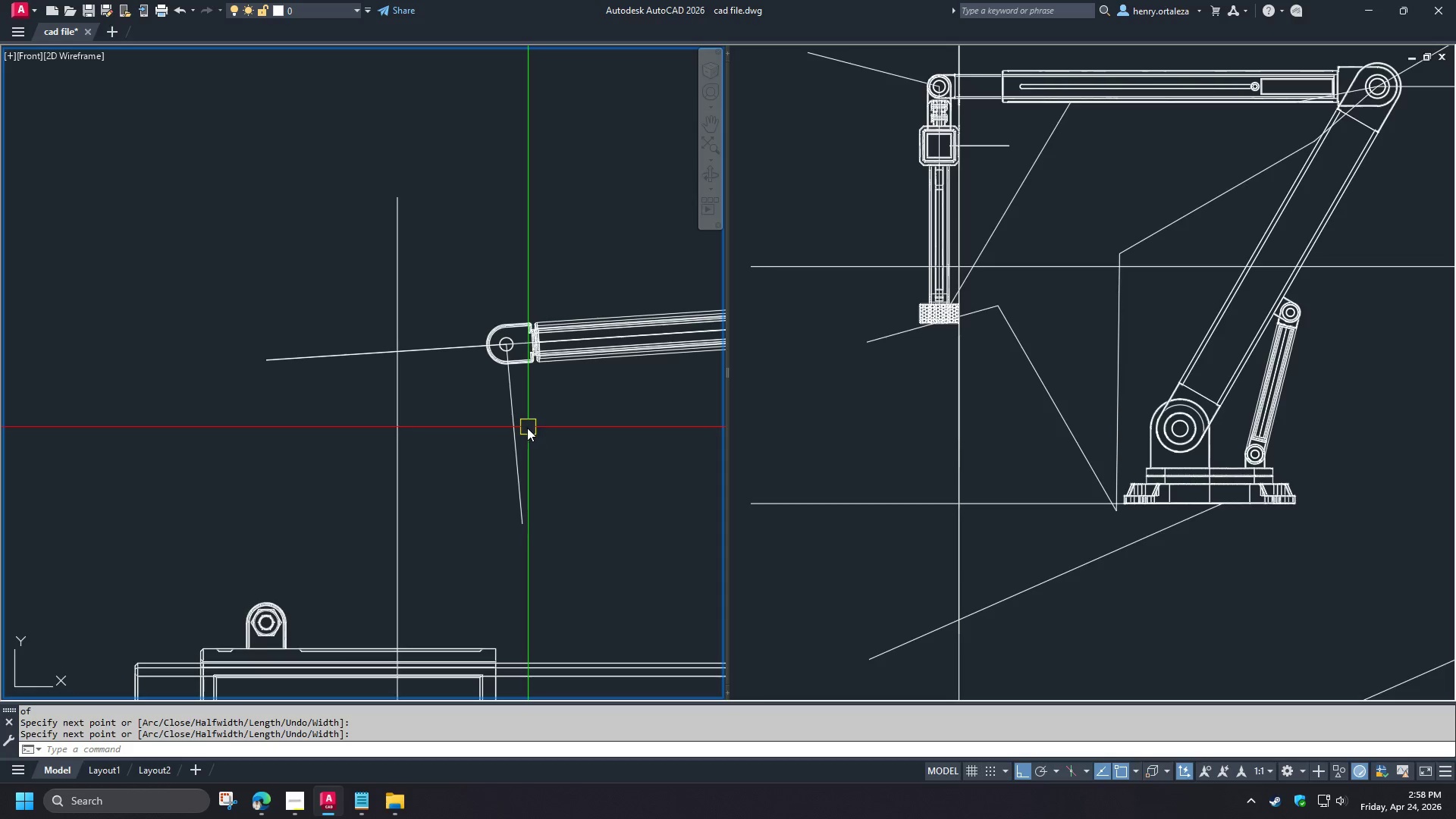 
left_click([517, 426])
 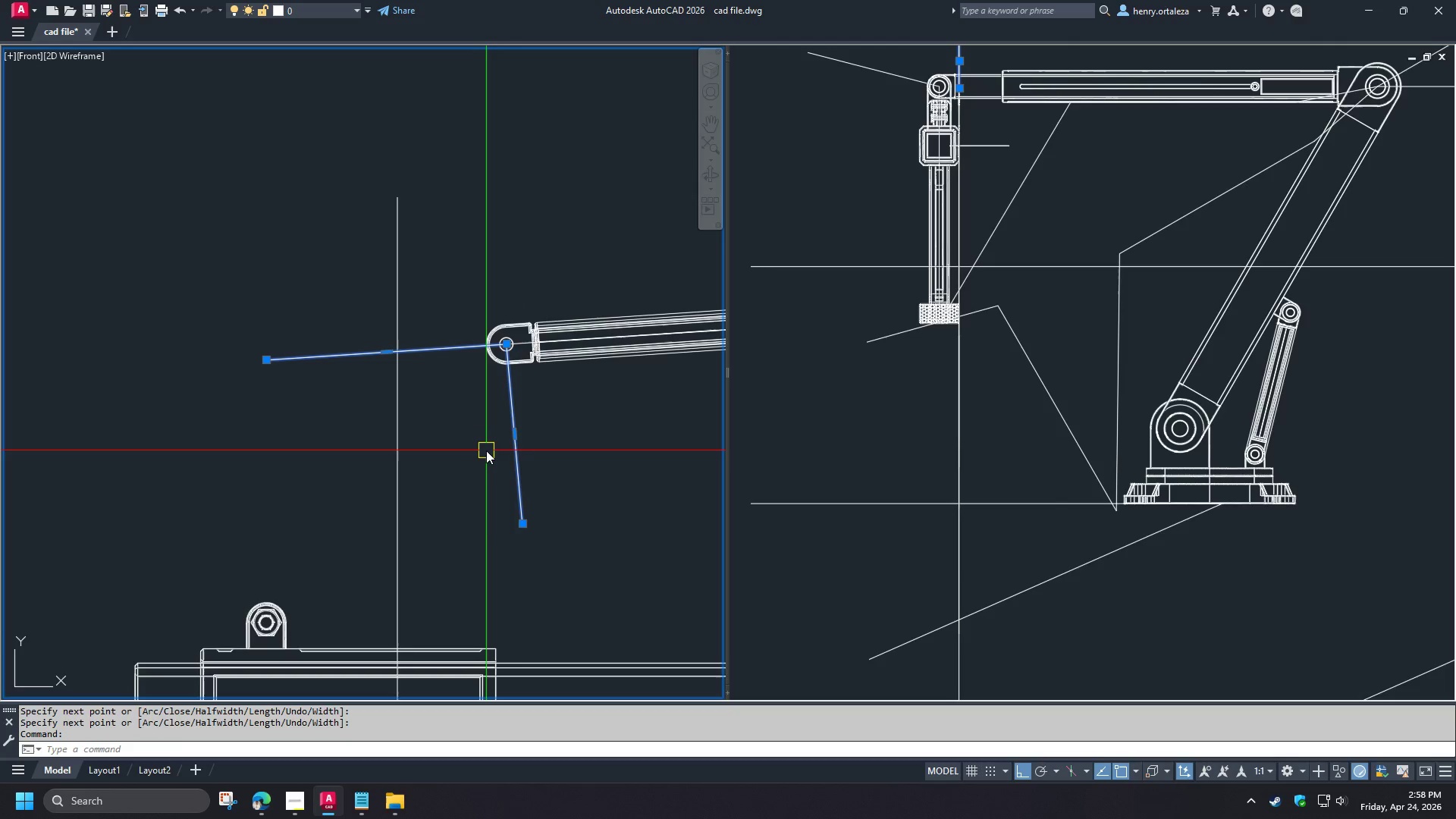 
key(M)
 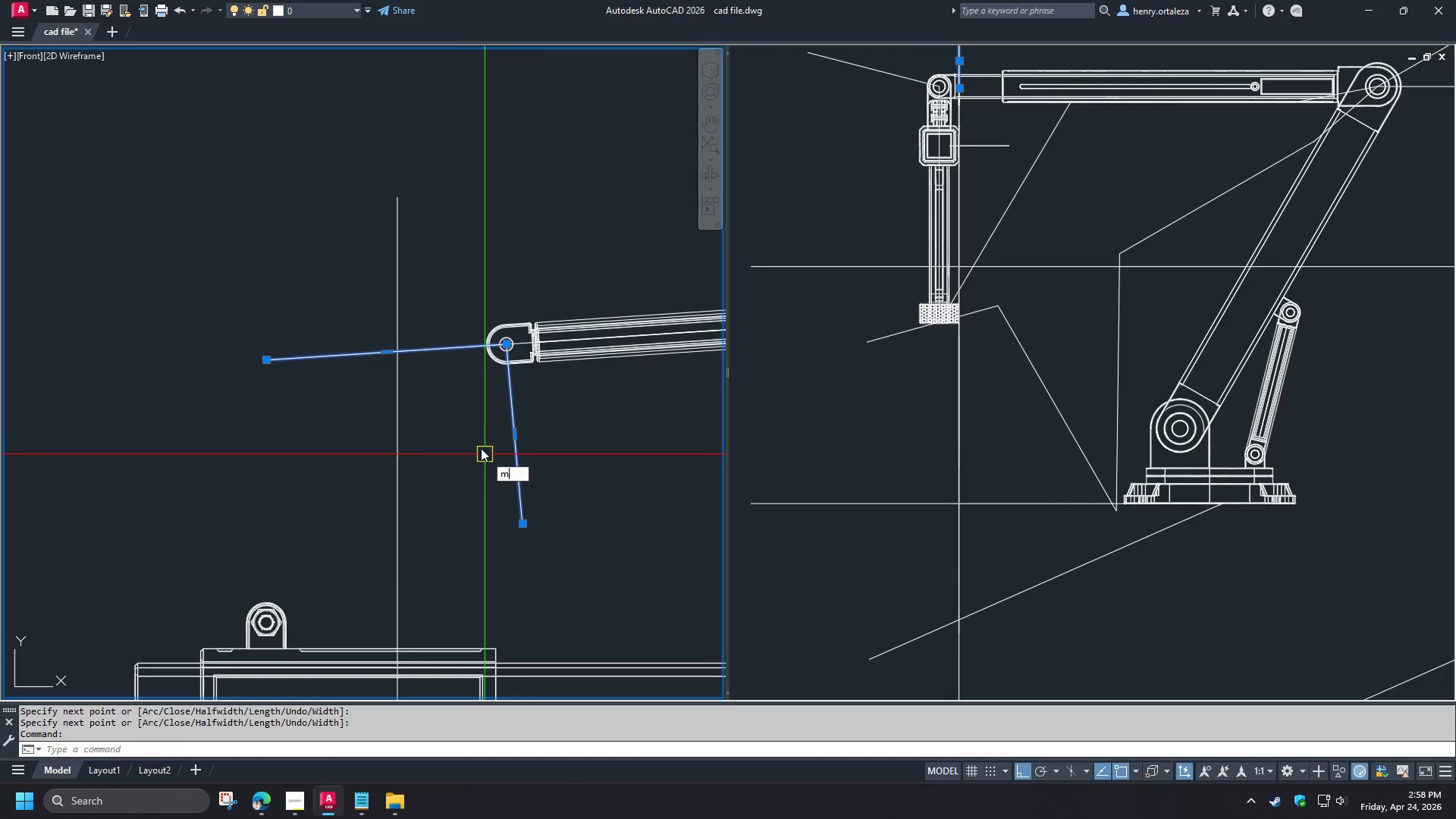 
key(Space)
 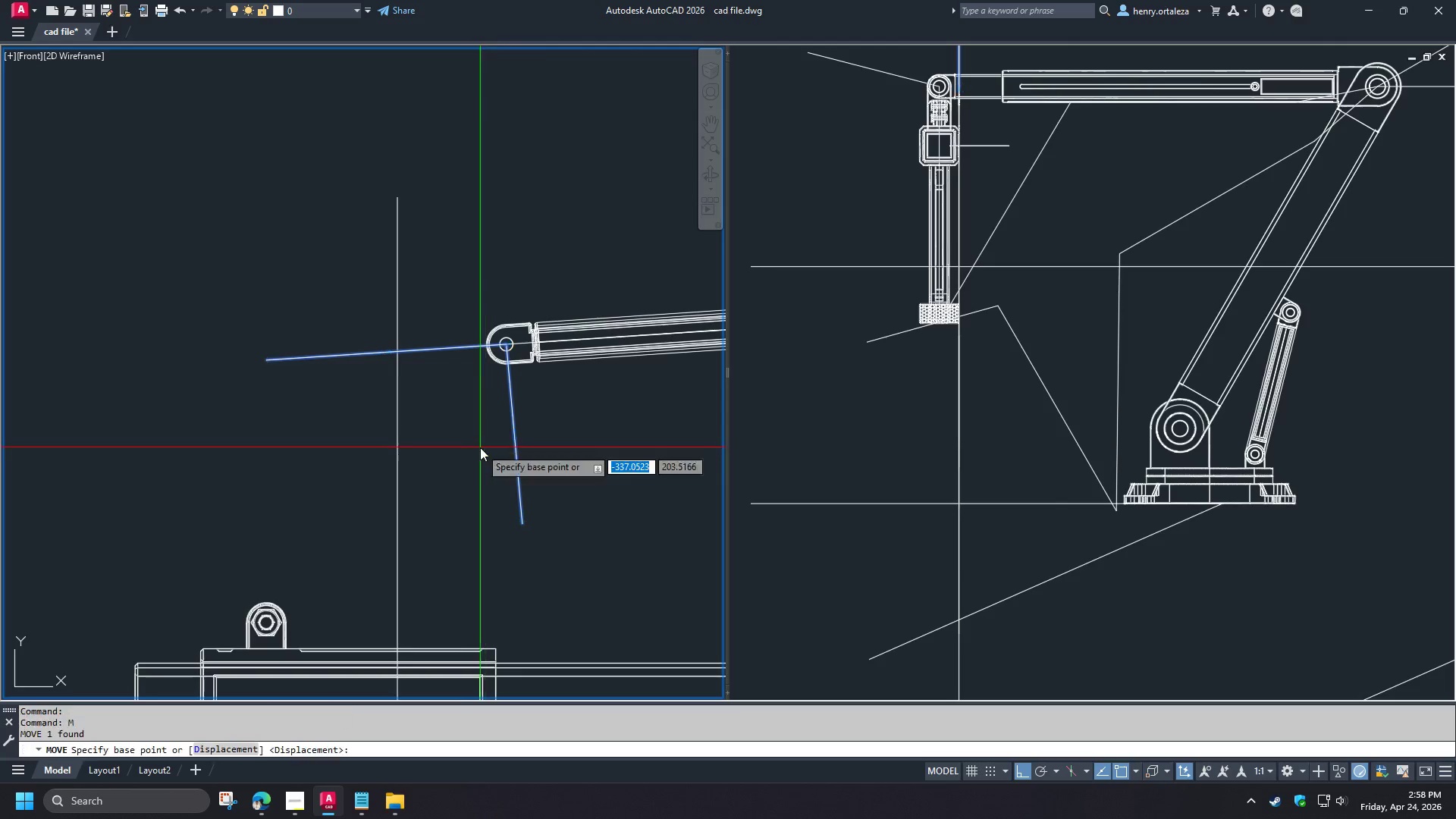 
left_click_drag(start_coordinate=[480, 447], to_coordinate=[480, 464])
 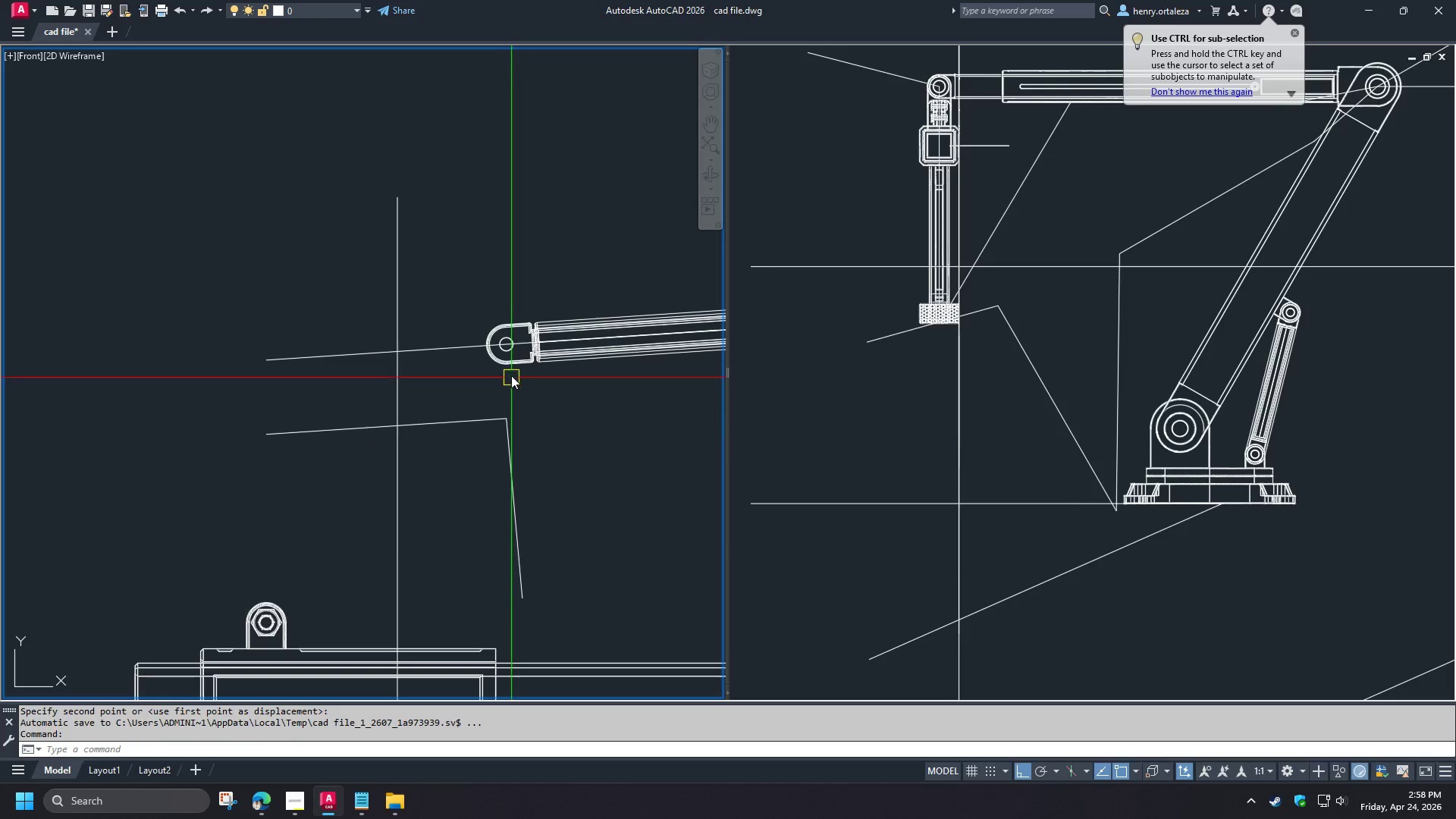 
left_click([510, 360])
 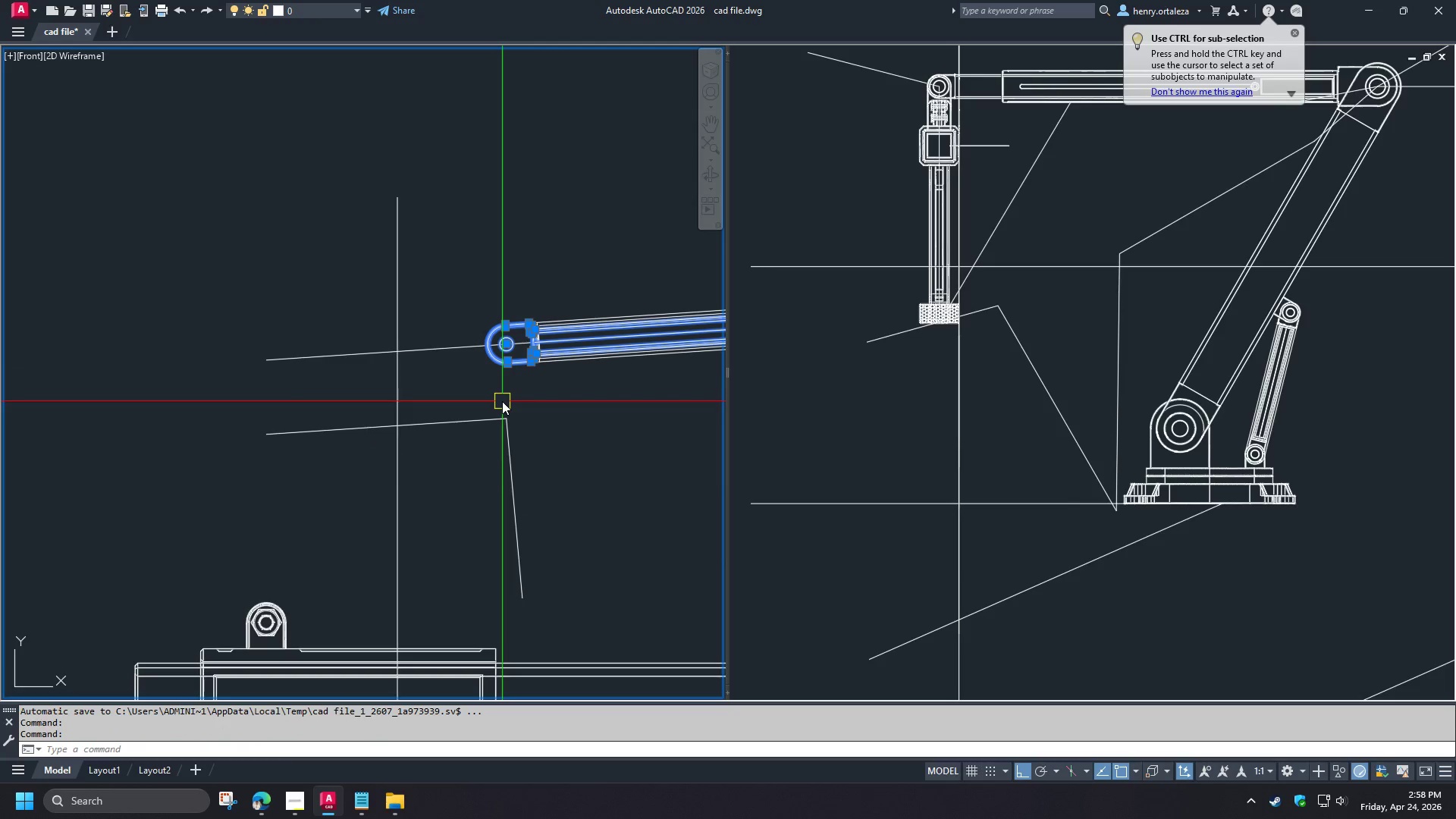 
key(M)
 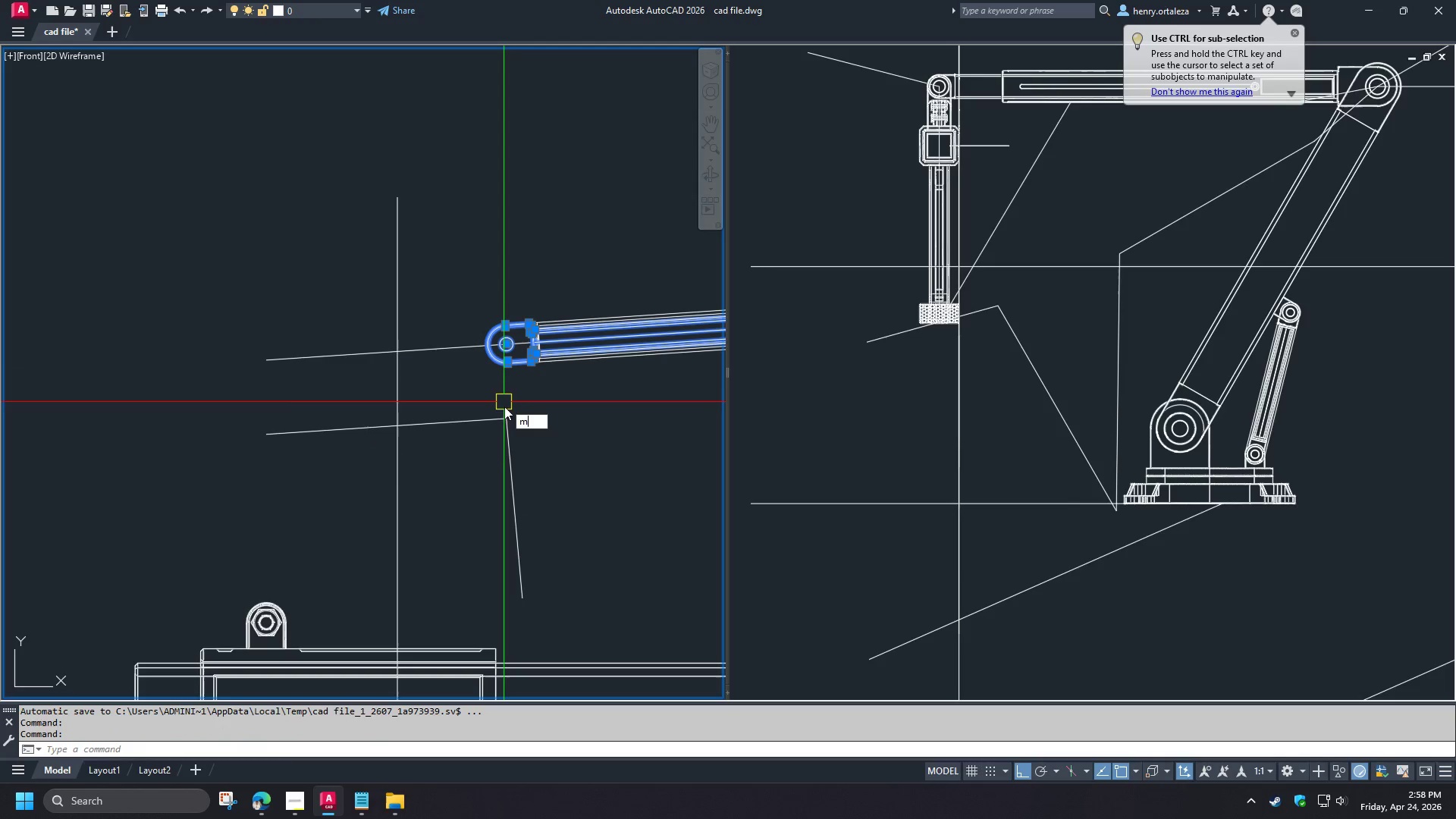 
key(Space)
 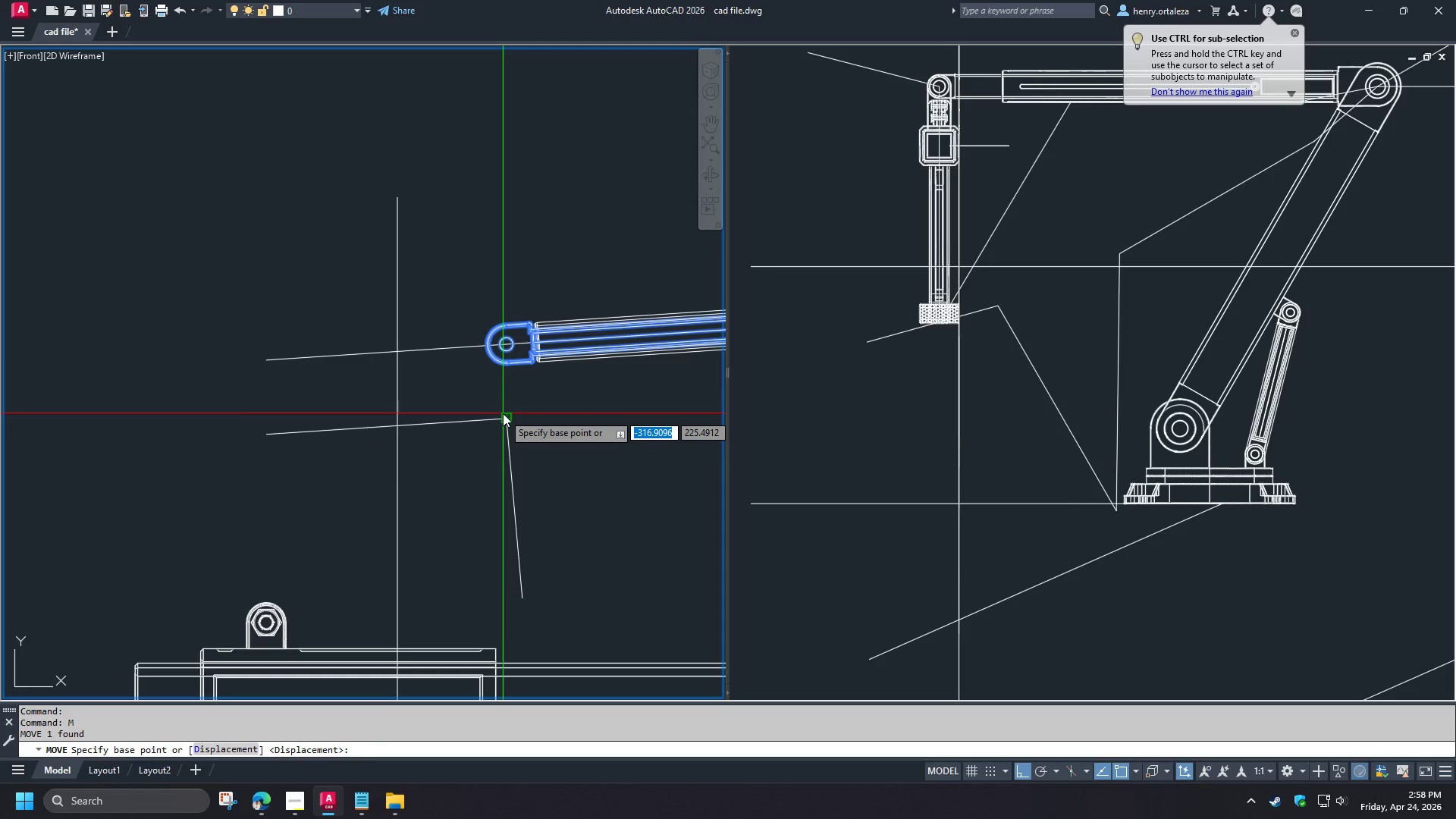 
left_click([503, 413])
 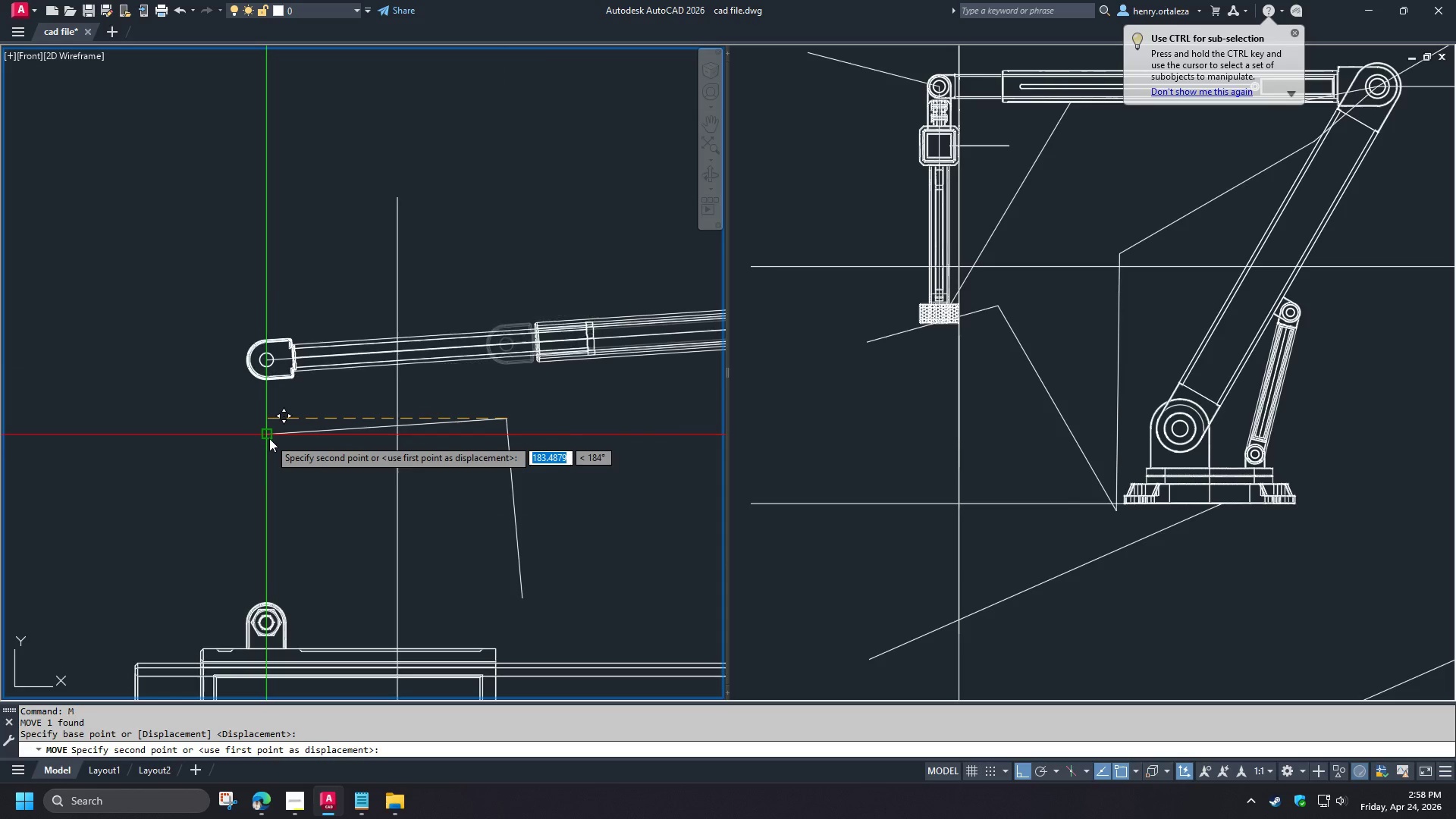 
left_click([269, 439])
 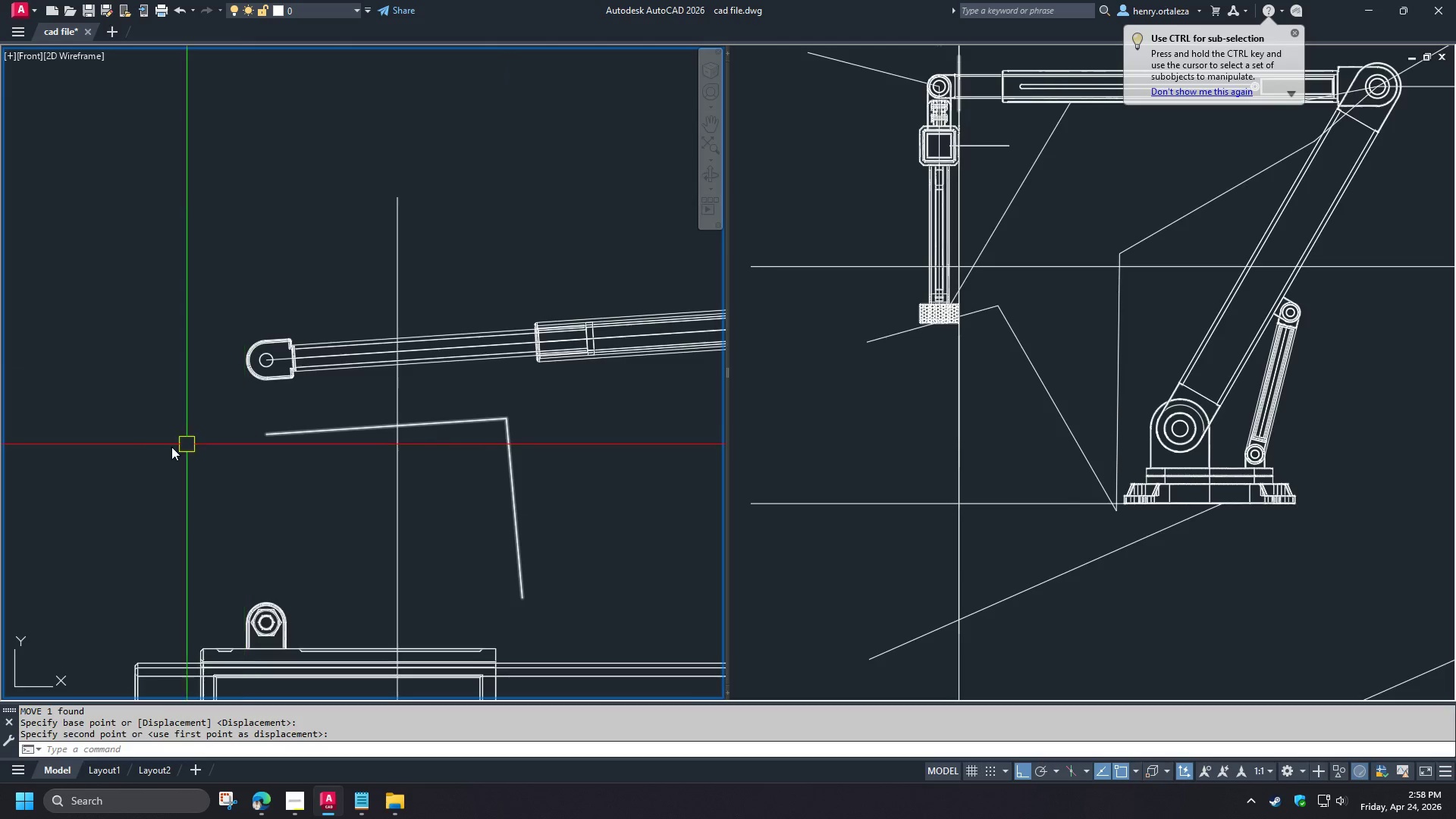 
scroll: coordinate [171, 447], scroll_direction: down, amount: 2.0
 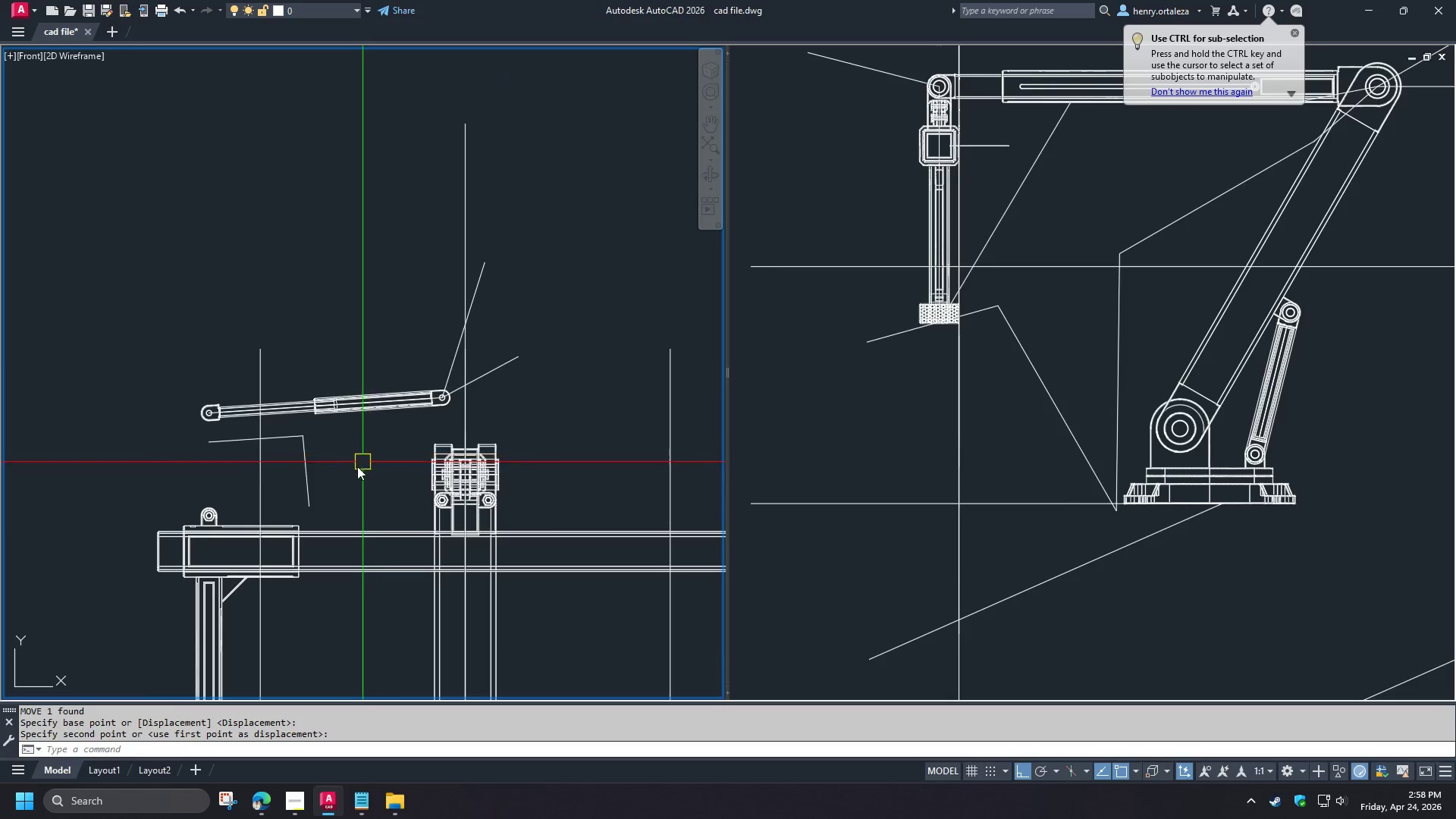 
left_click_drag(start_coordinate=[346, 471], to_coordinate=[340, 469])
 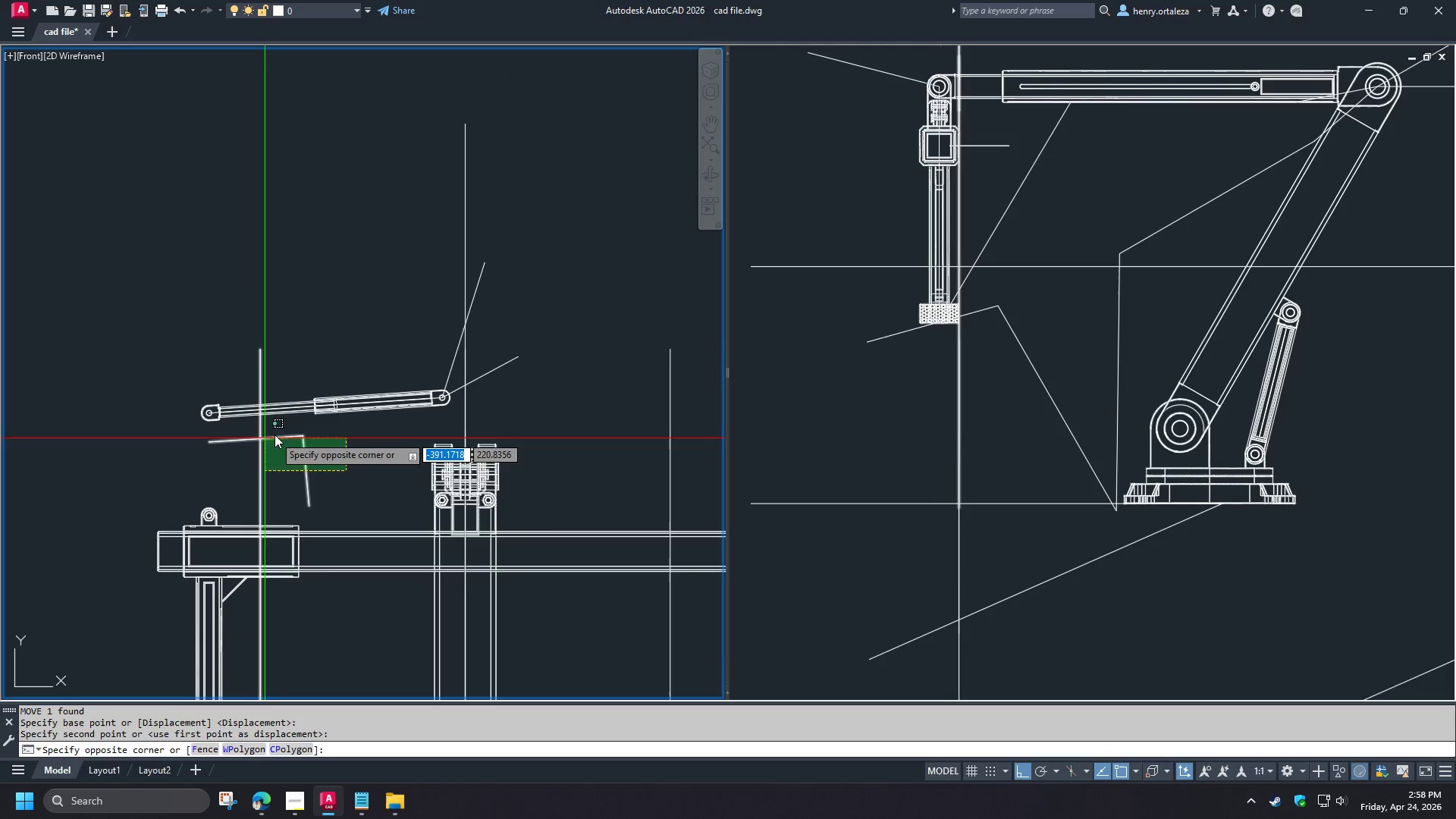 
left_click([274, 430])
 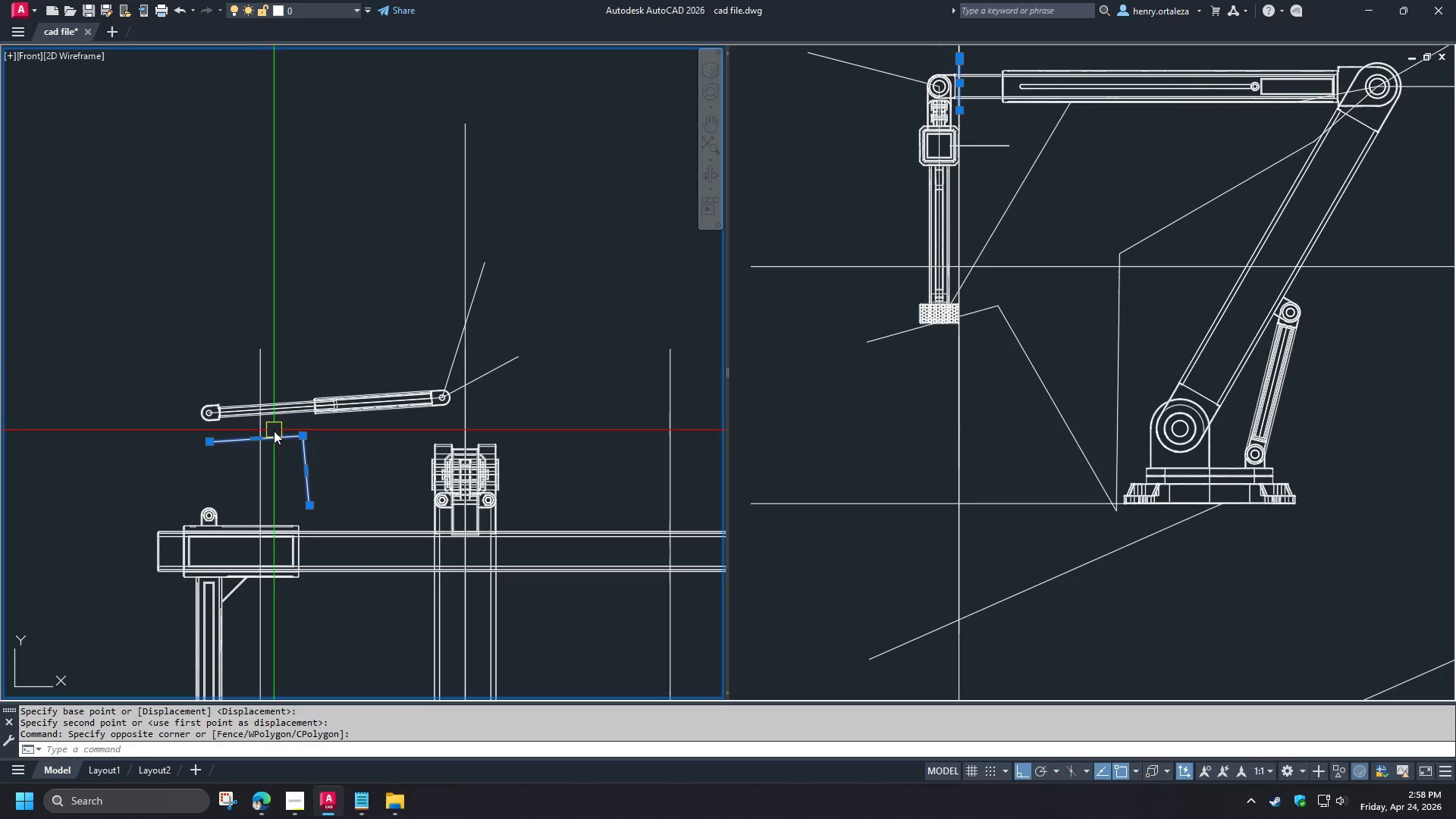 
key(E)
 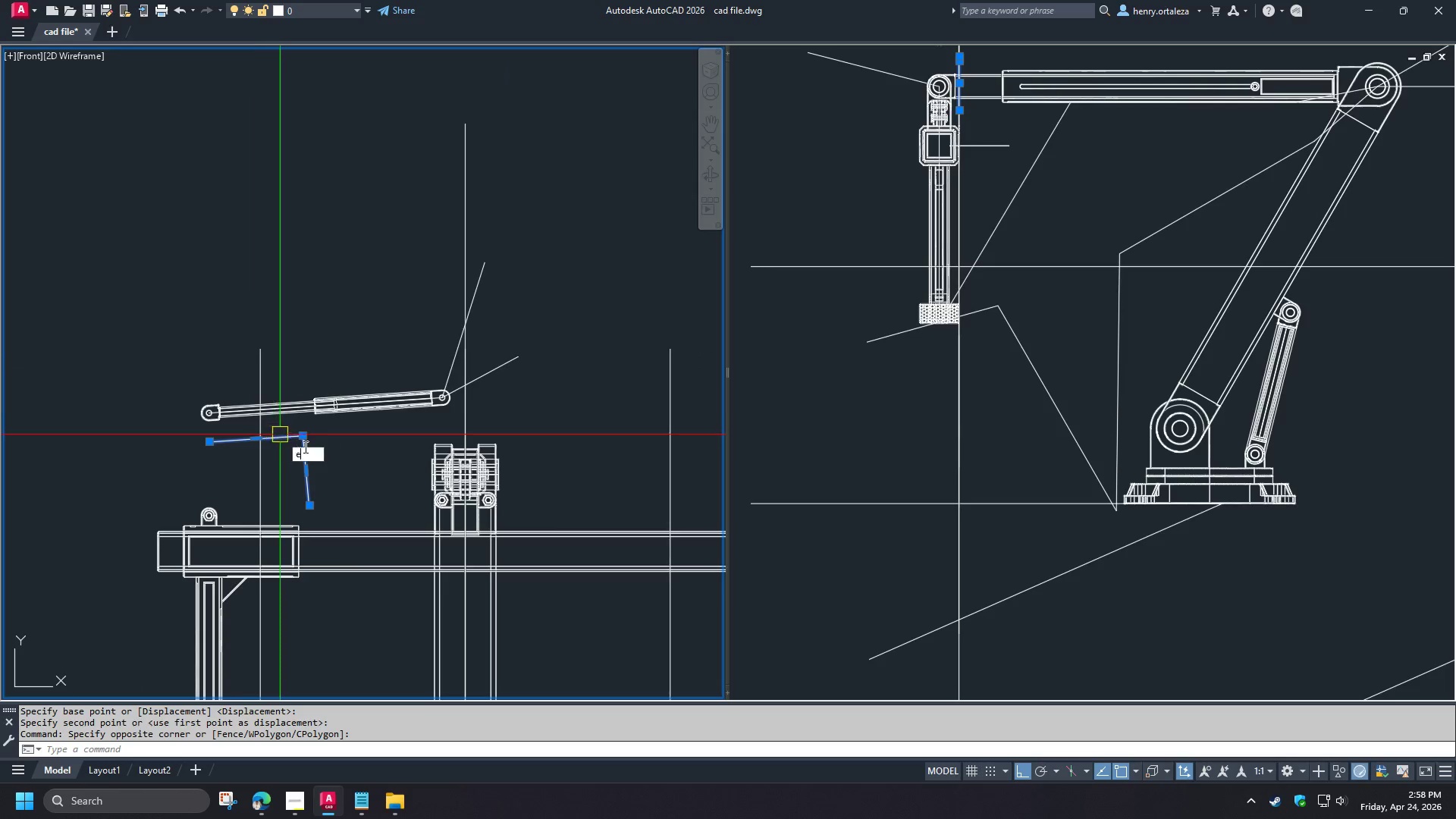 
key(Space)
 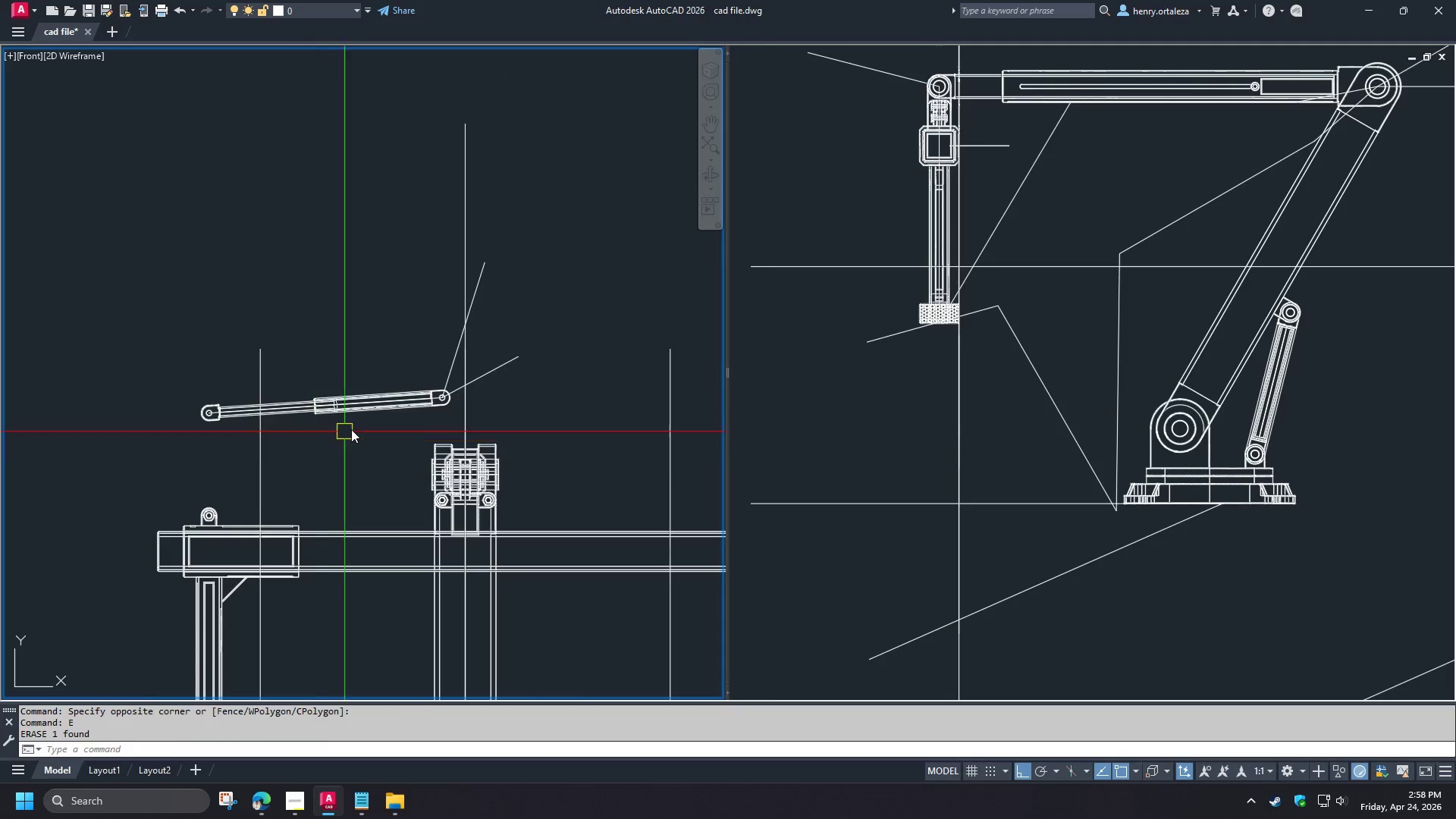 
scroll: coordinate [351, 428], scroll_direction: up, amount: 1.0
 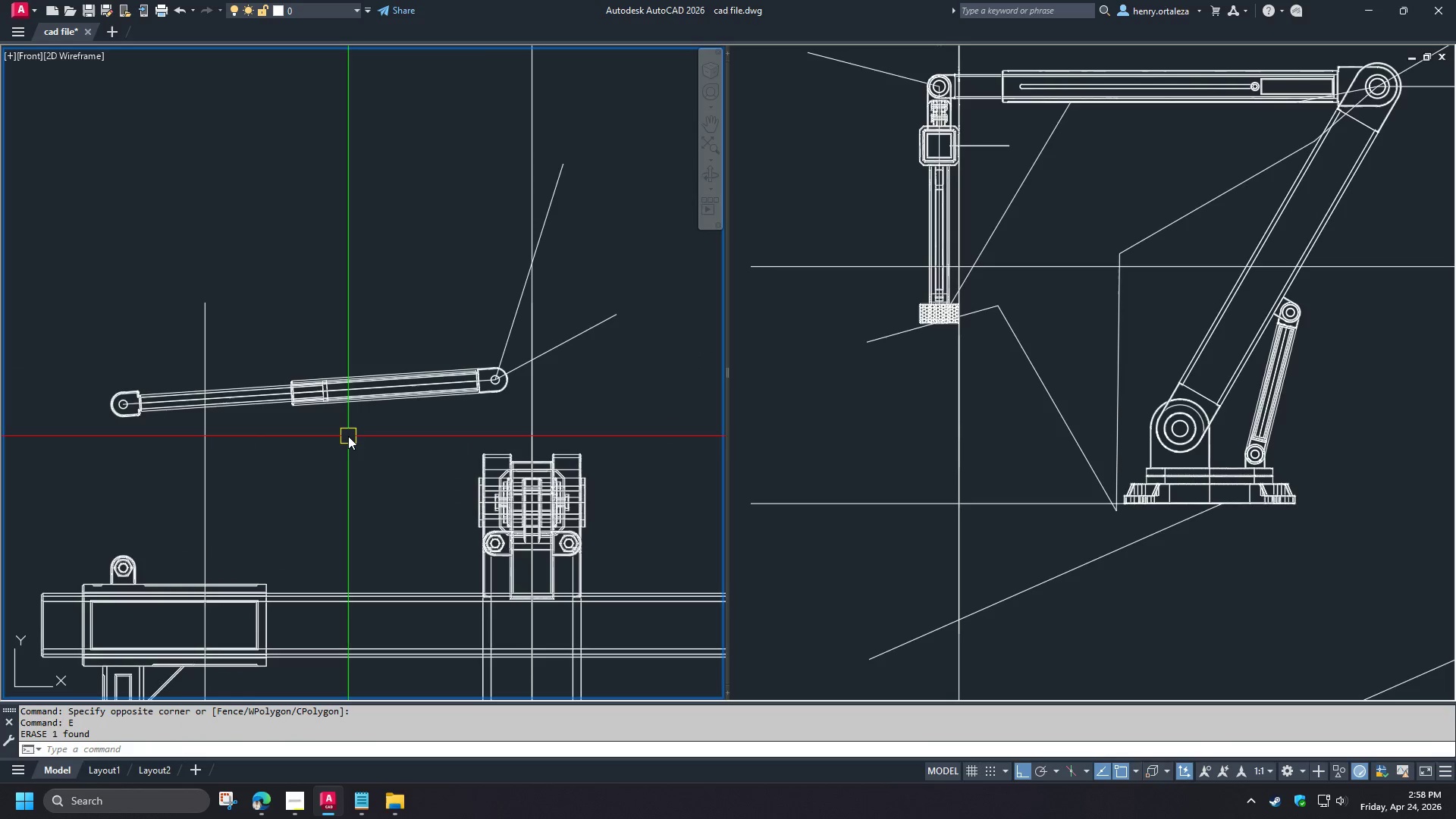 
left_click([348, 436])
 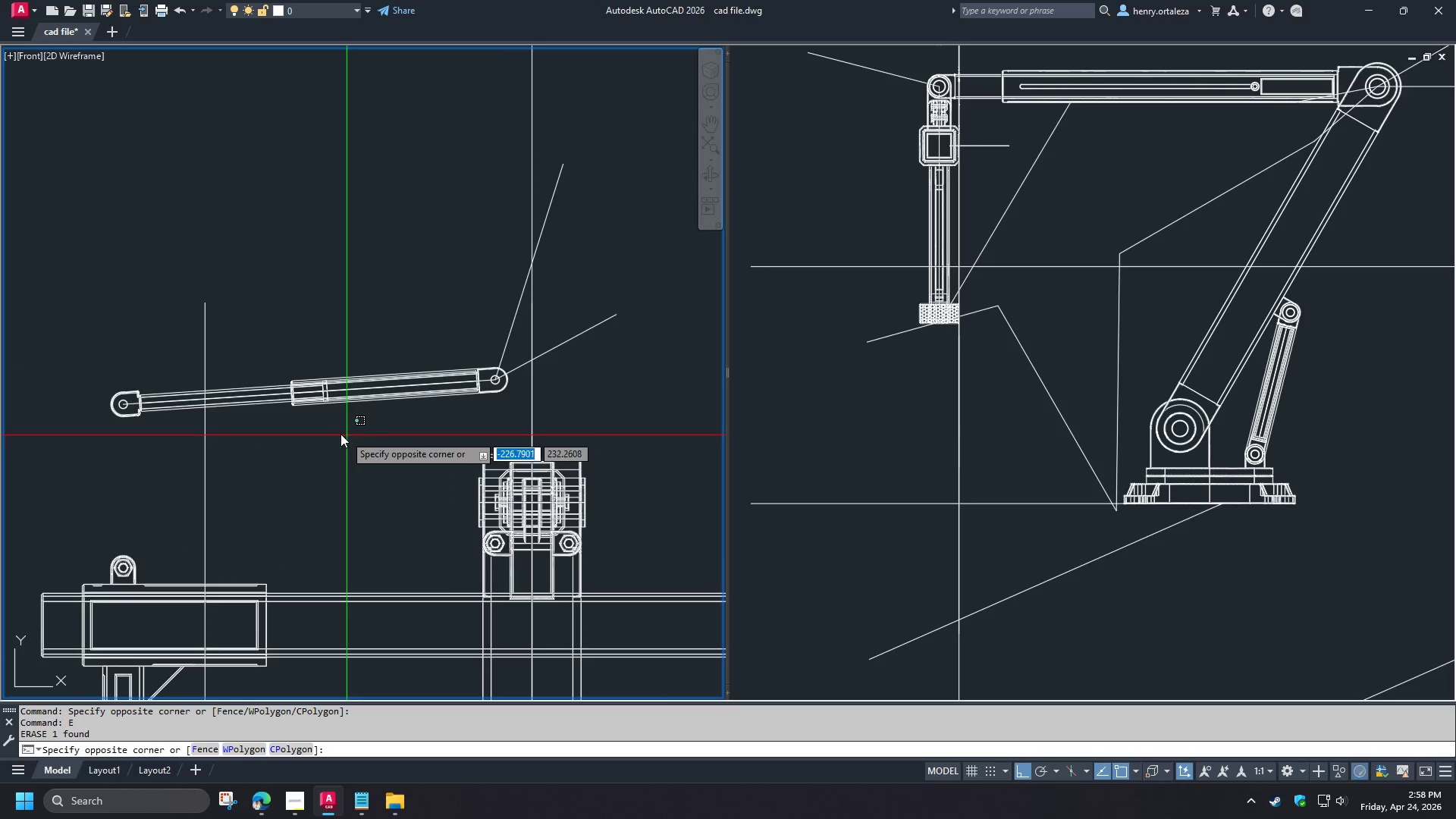 
double_click([325, 436])
 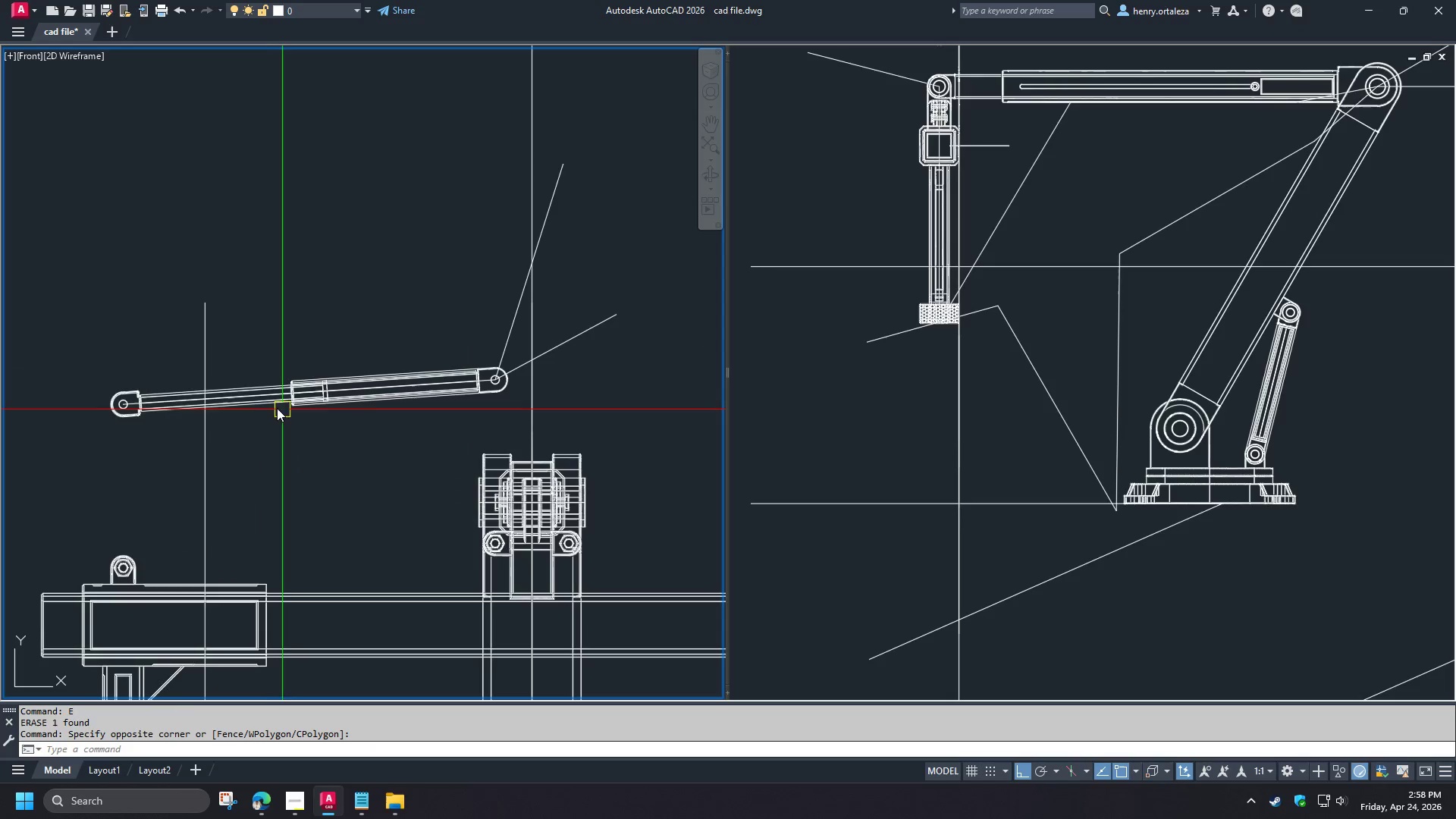 
left_click([276, 408])
 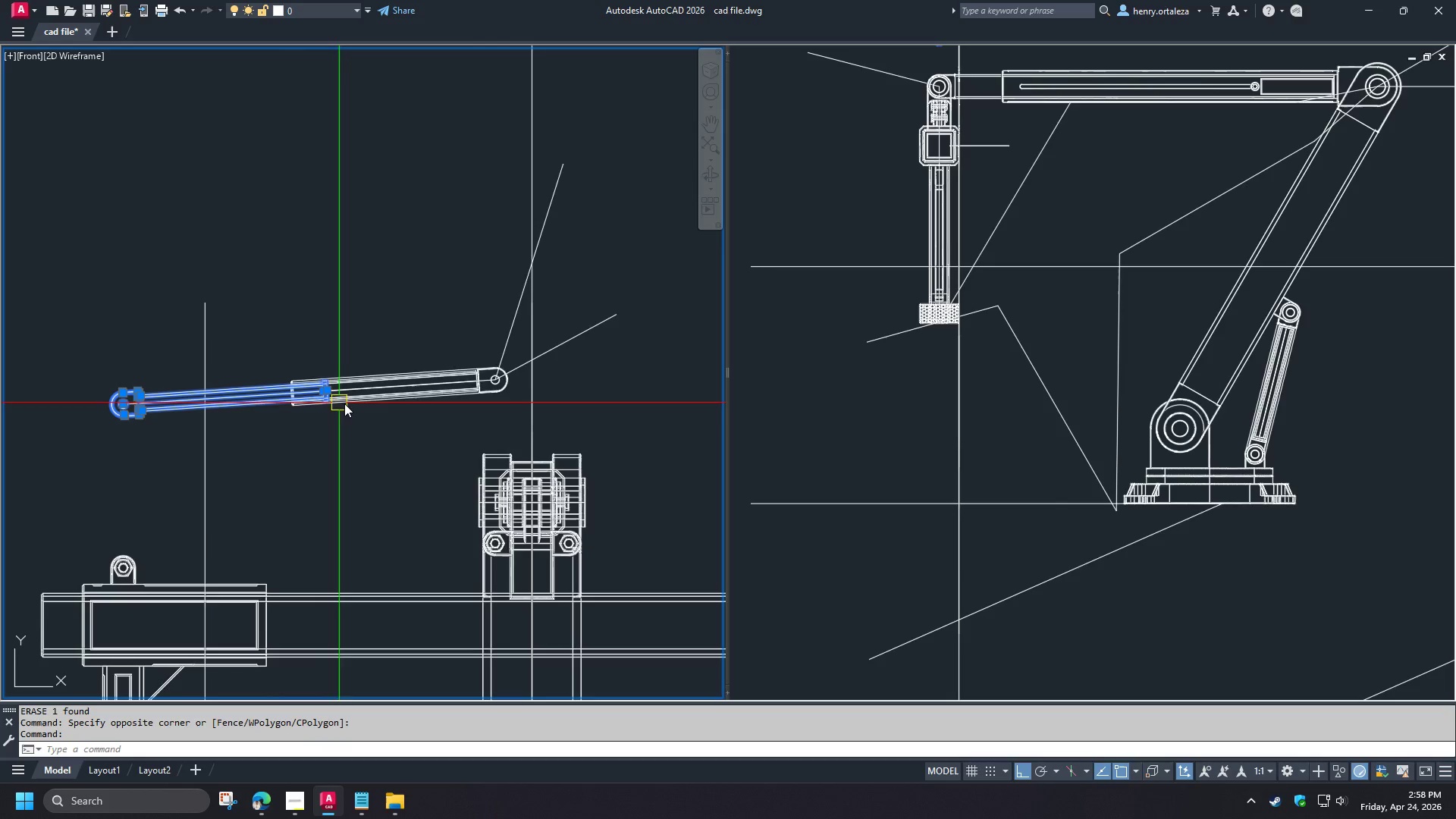 
left_click([347, 404])
 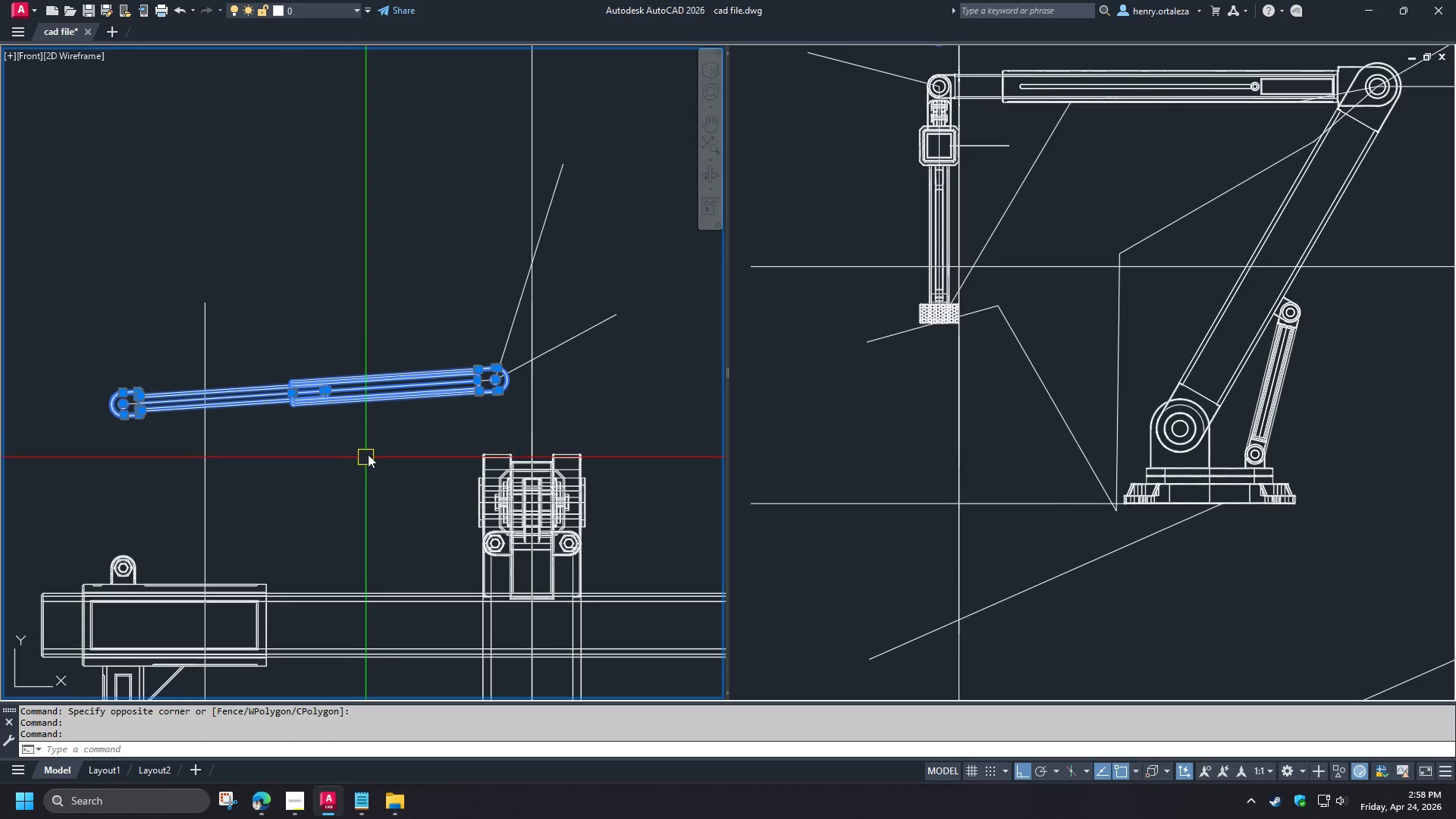 
key(M)
 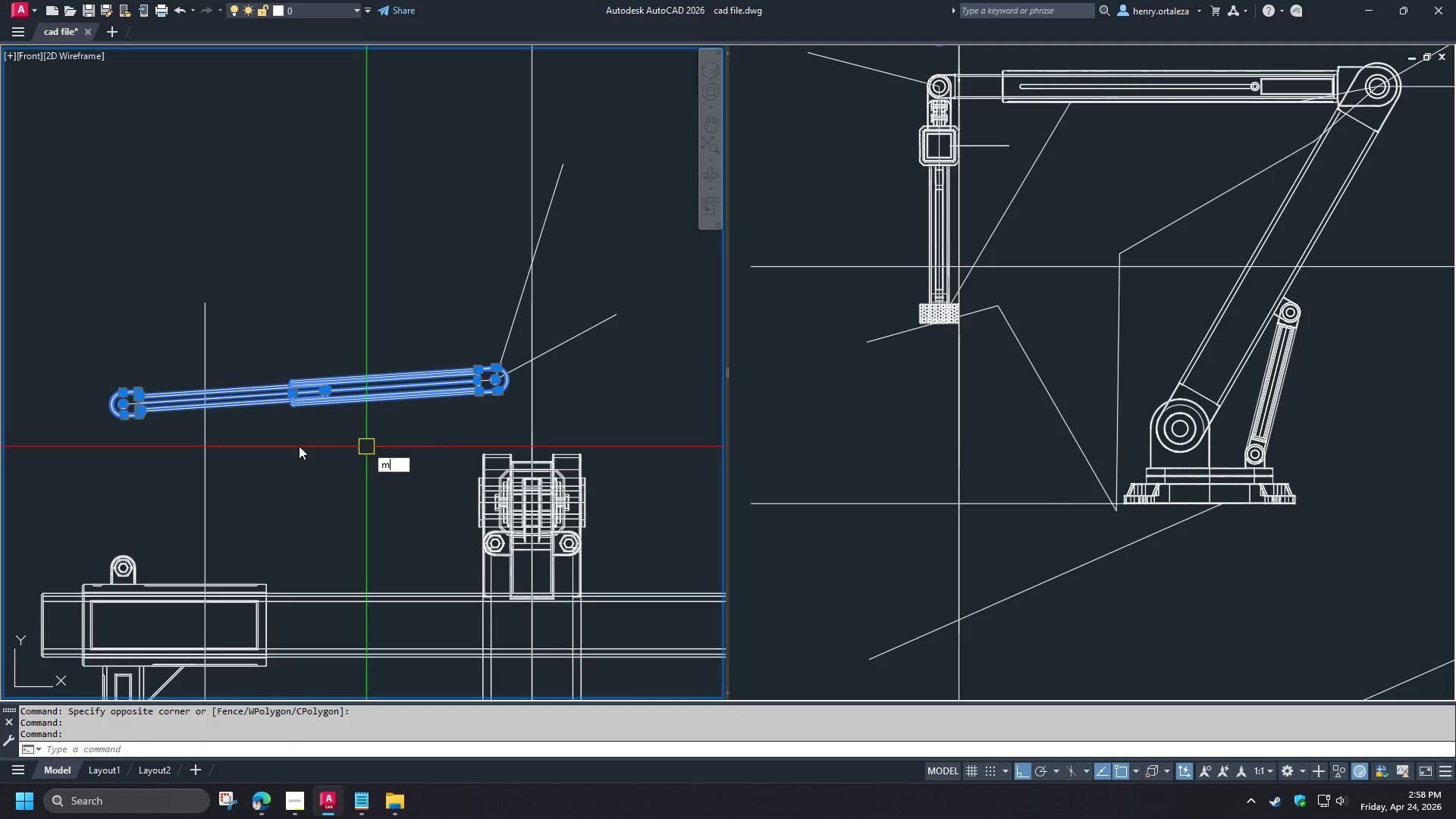 
key(Space)
 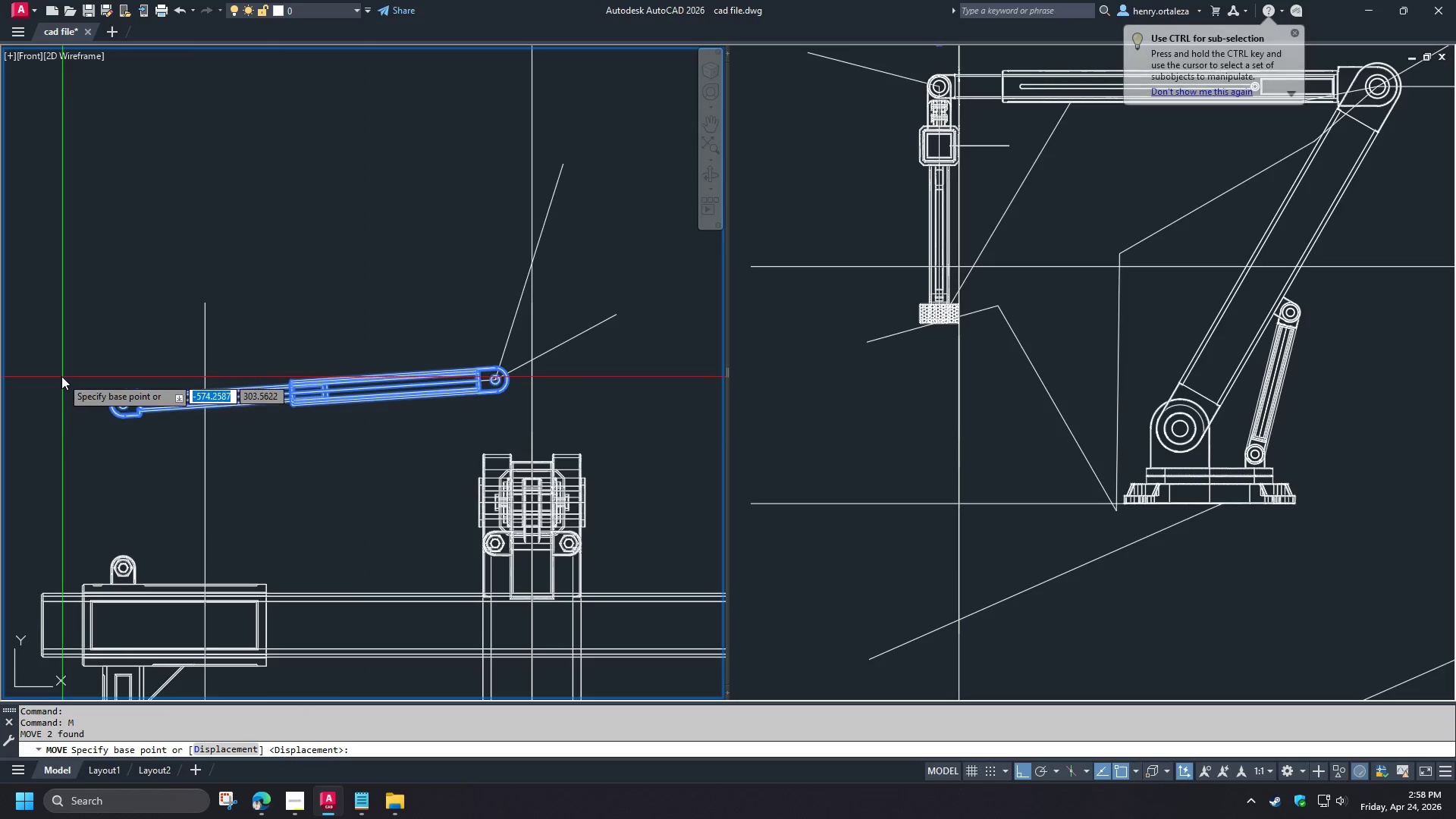 
left_click_drag(start_coordinate=[61, 375], to_coordinate=[62, 382])
 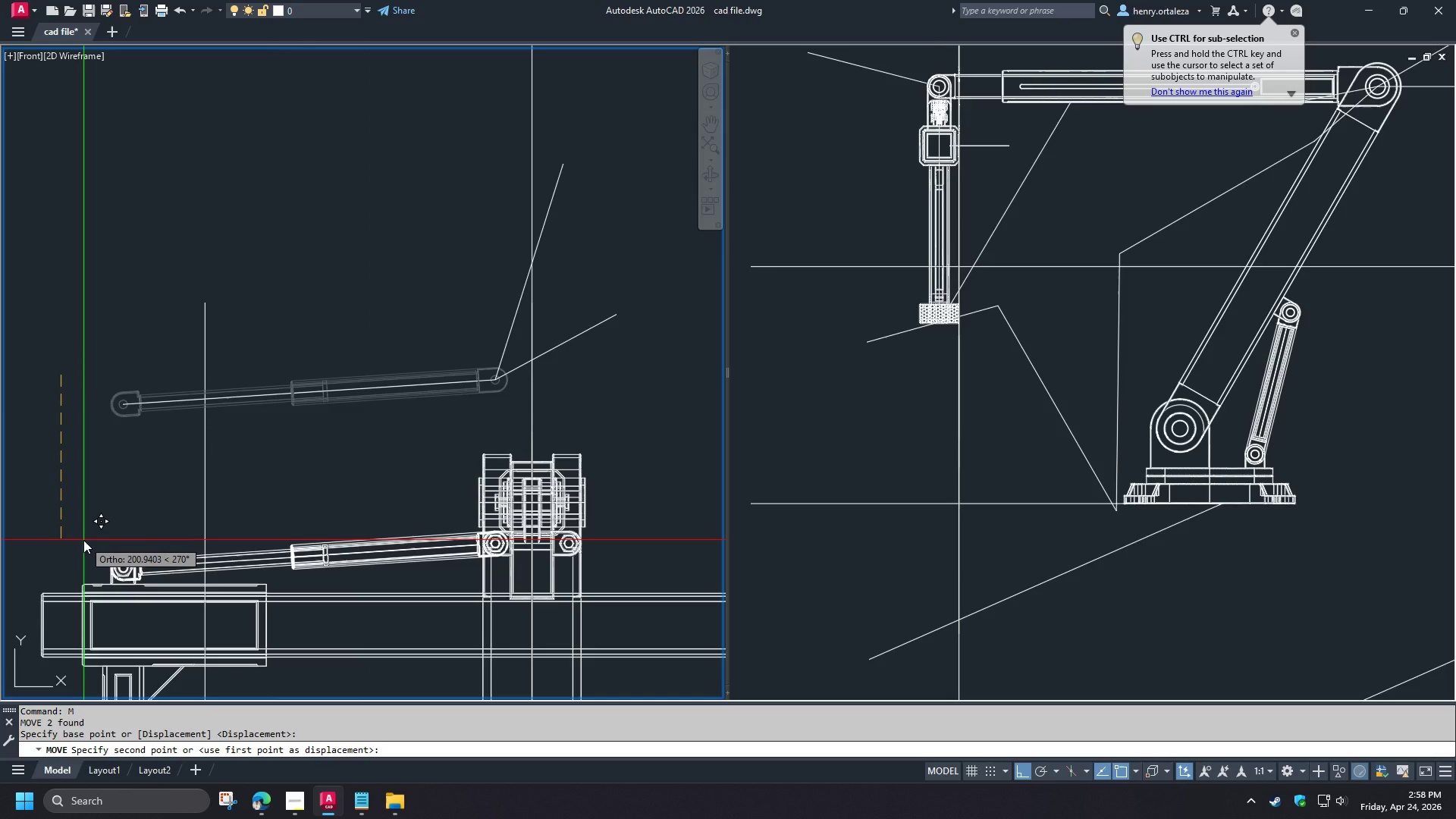 
key(Numpad2)
 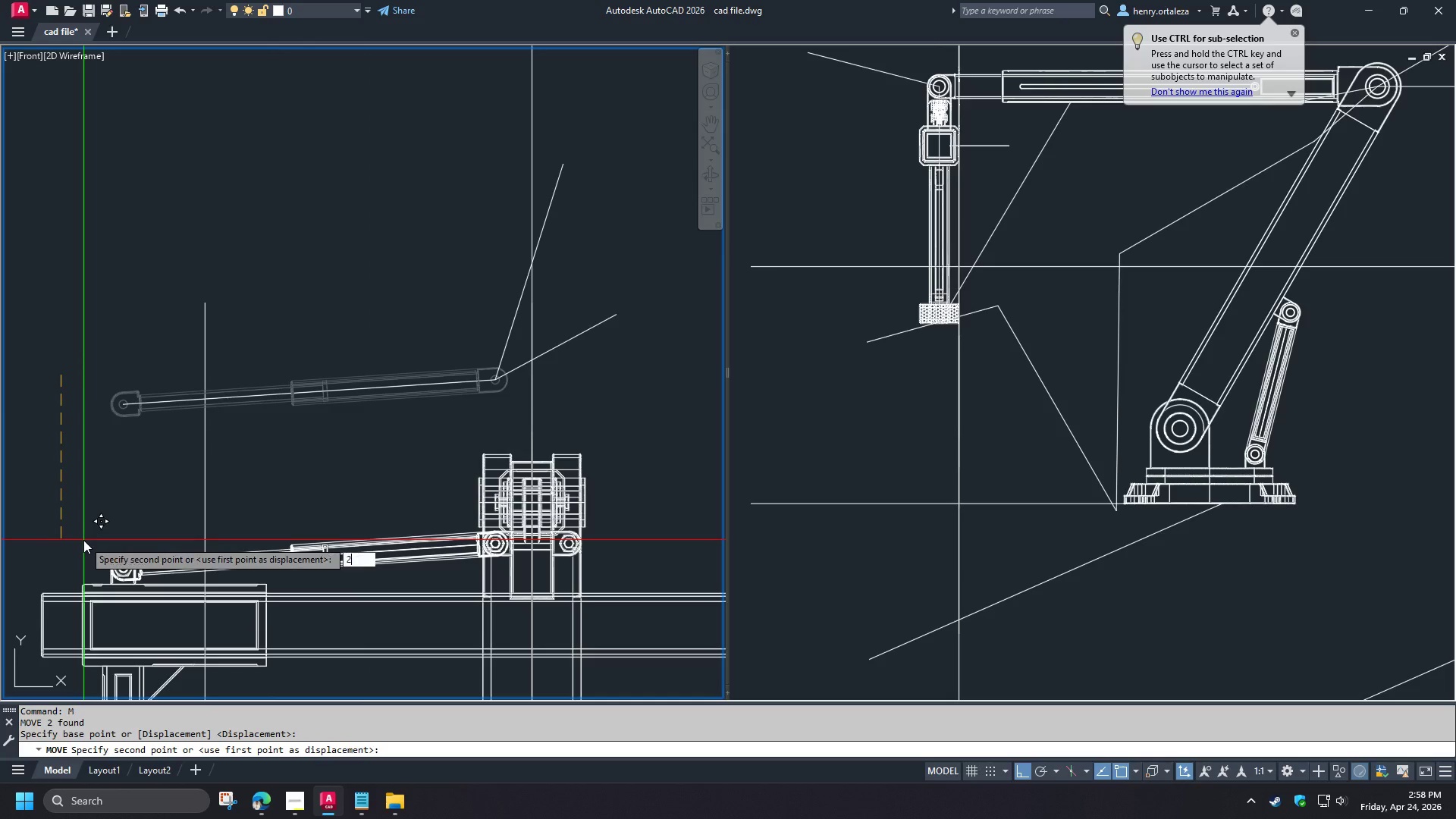 
key(Numpad0)
 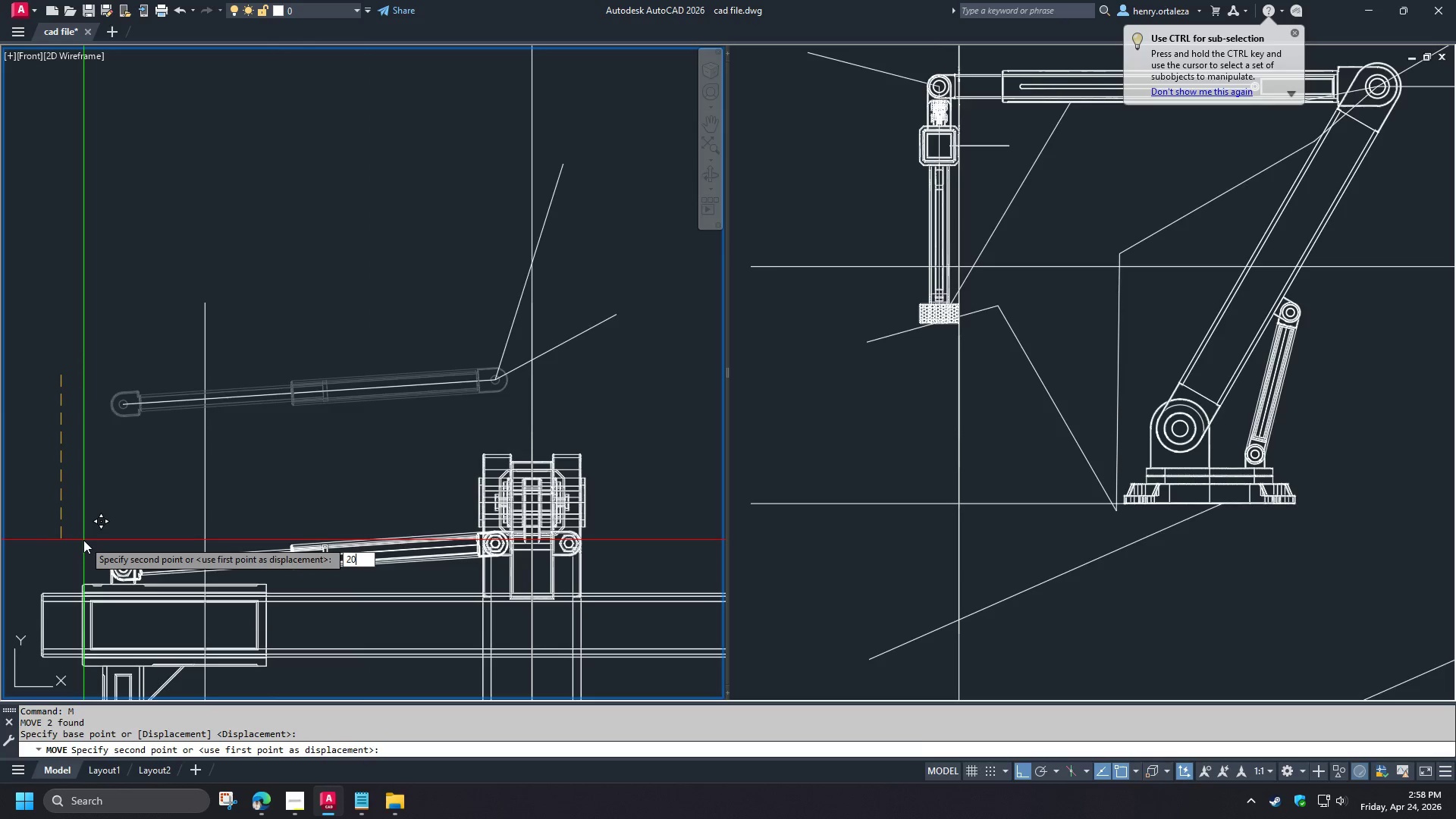 
key(Numpad0)
 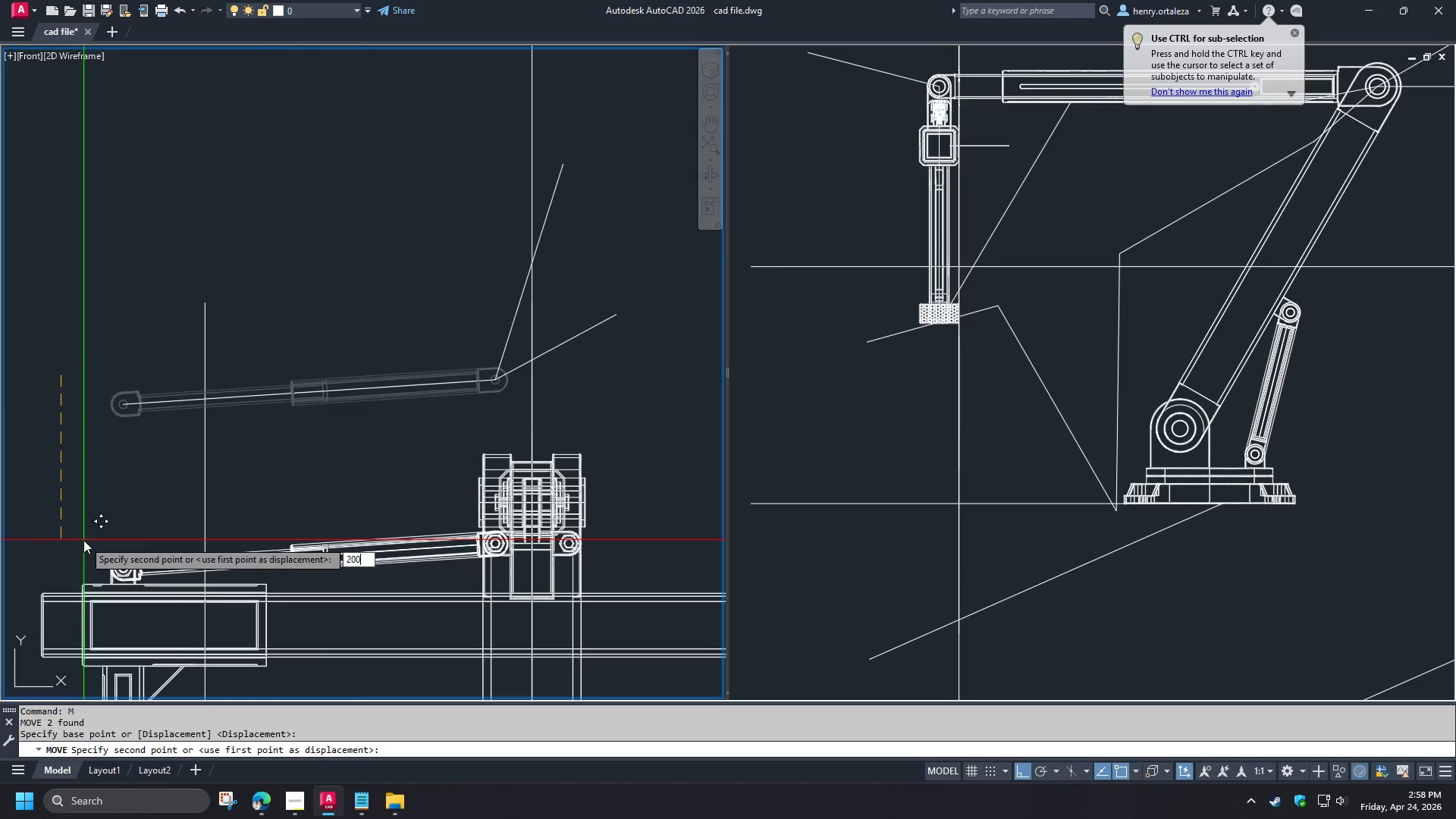 
key(NumpadEnter)
 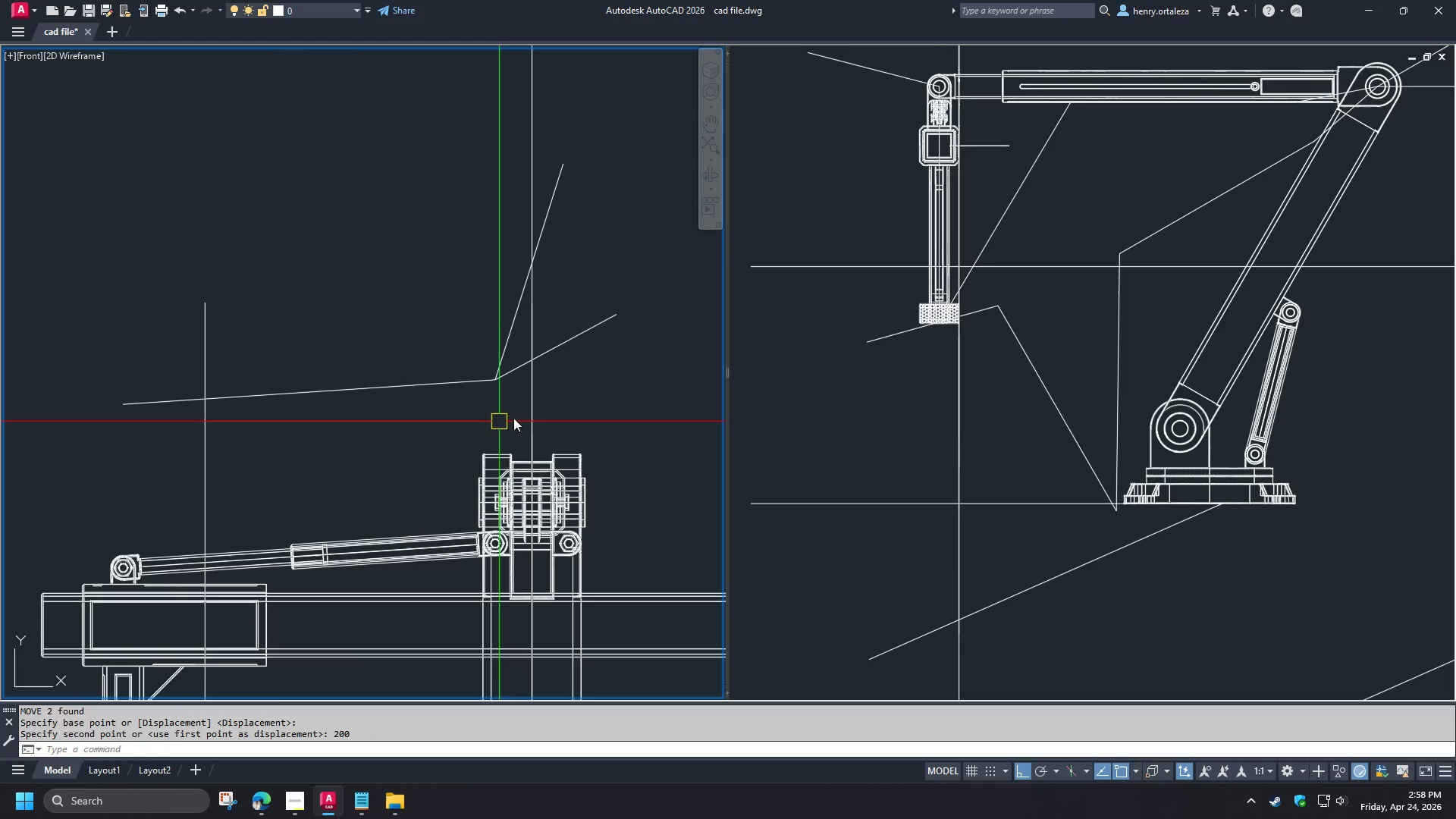 
left_click([519, 416])
 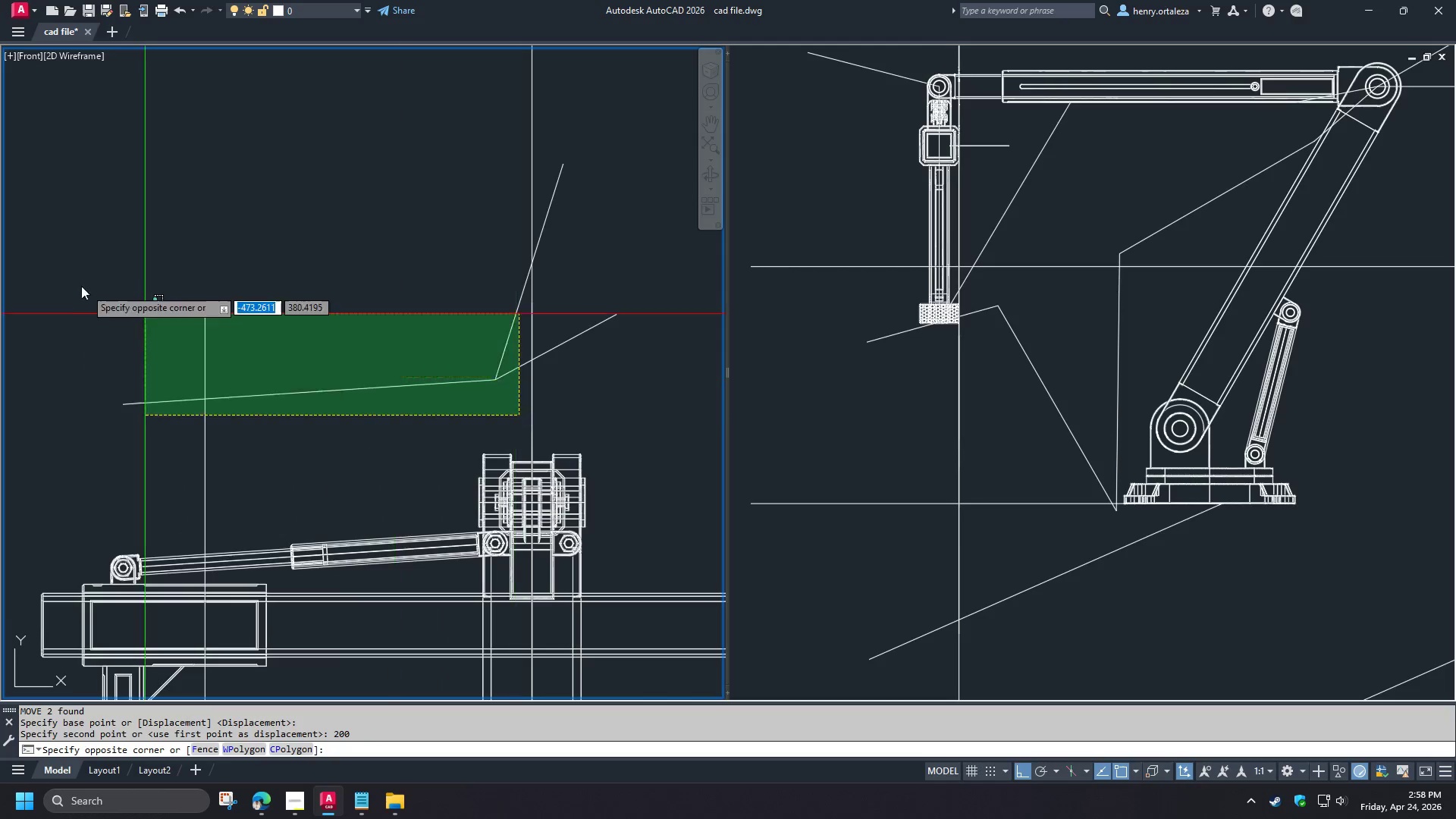 
double_click([80, 284])
 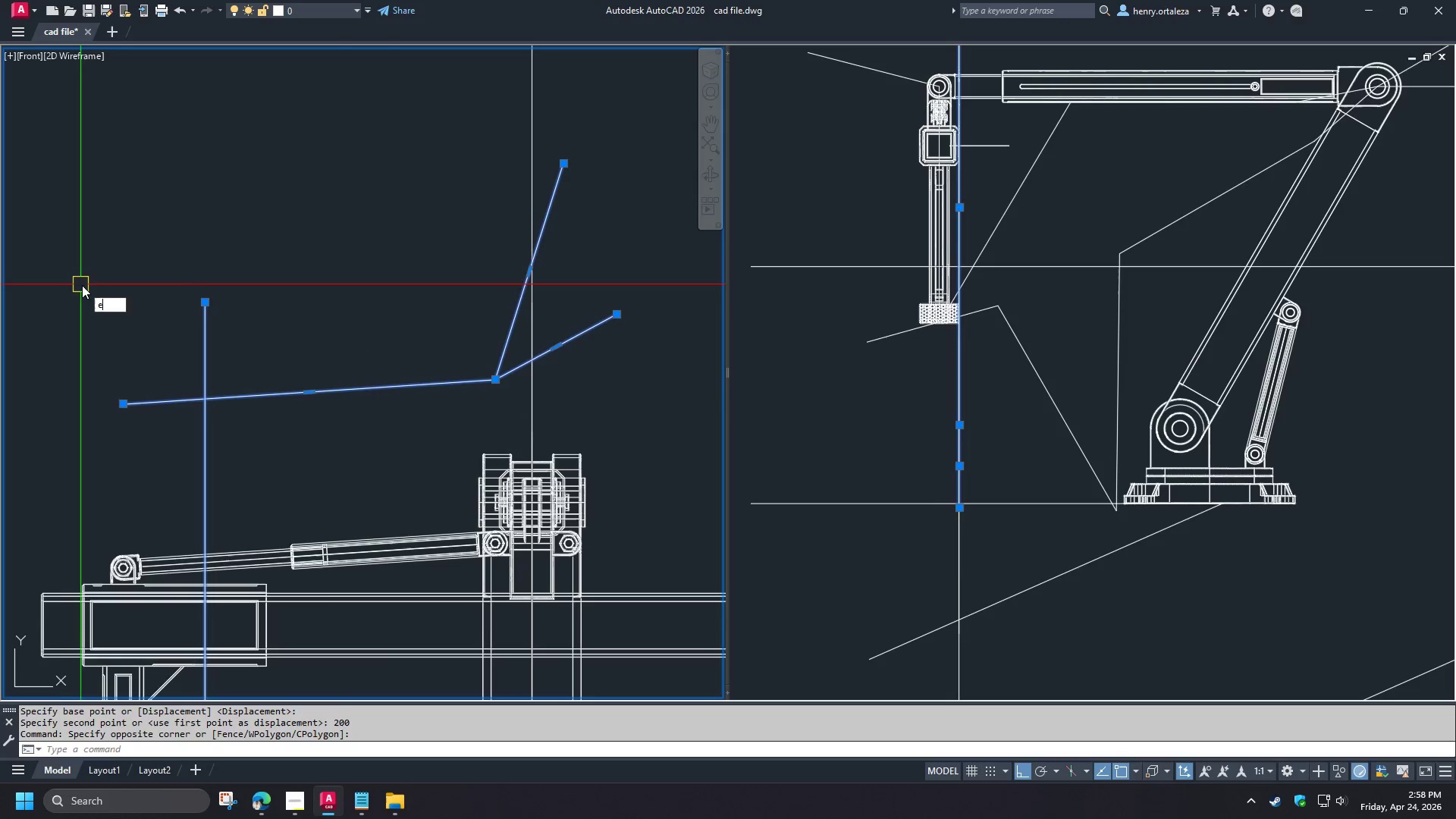 
key(E)
 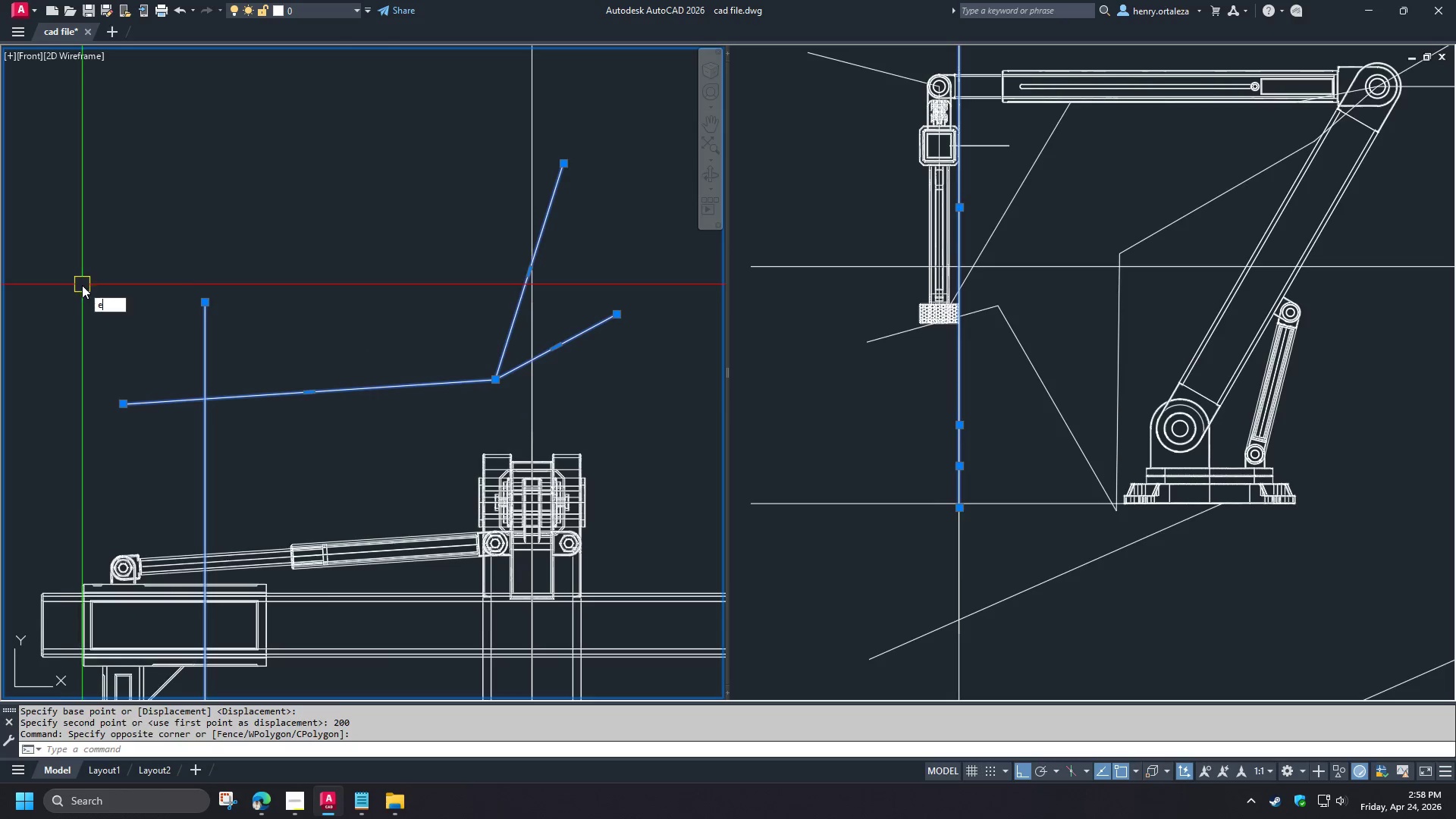 
key(Space)
 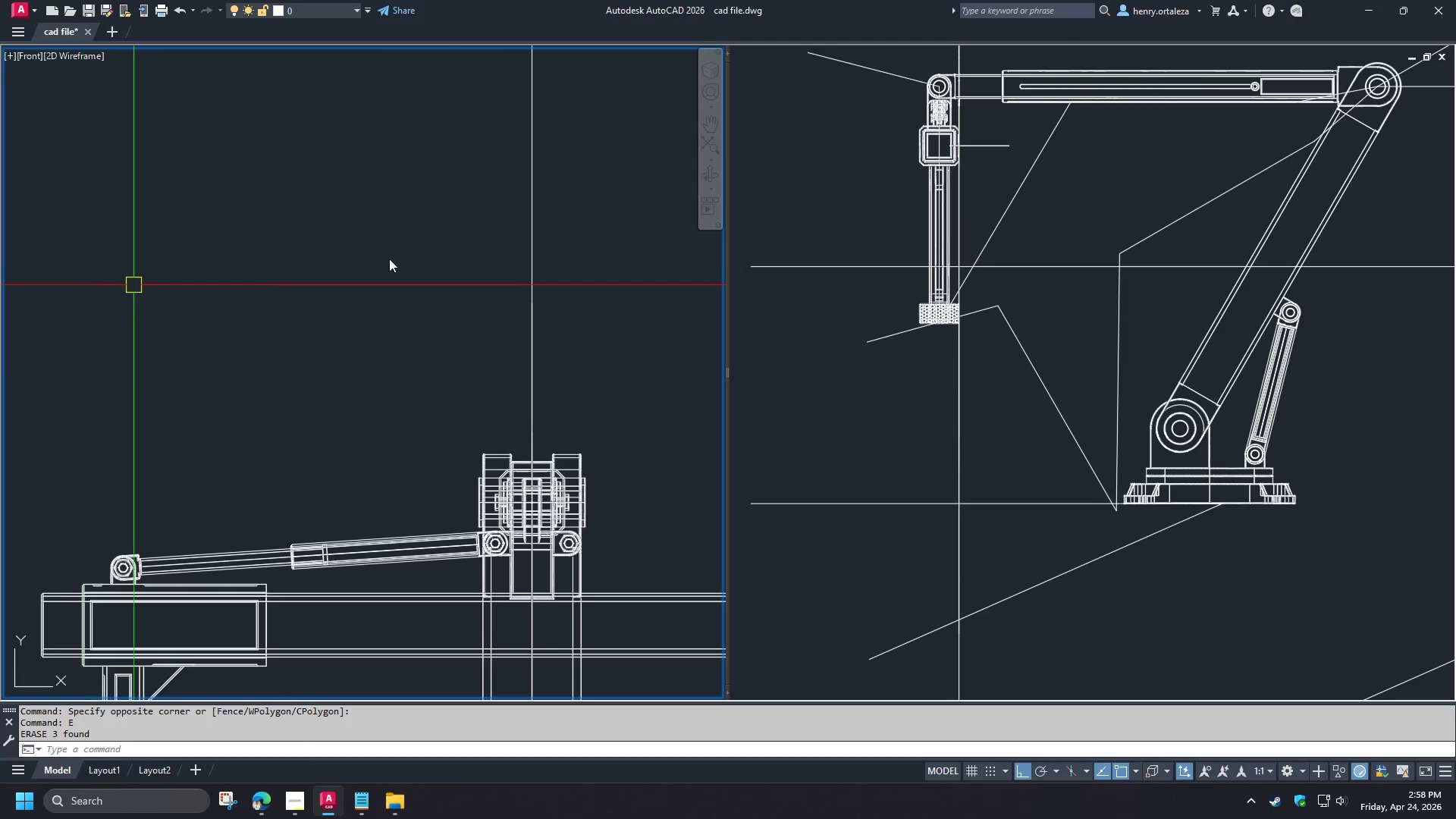 
scroll: coordinate [401, 259], scroll_direction: down, amount: 2.0
 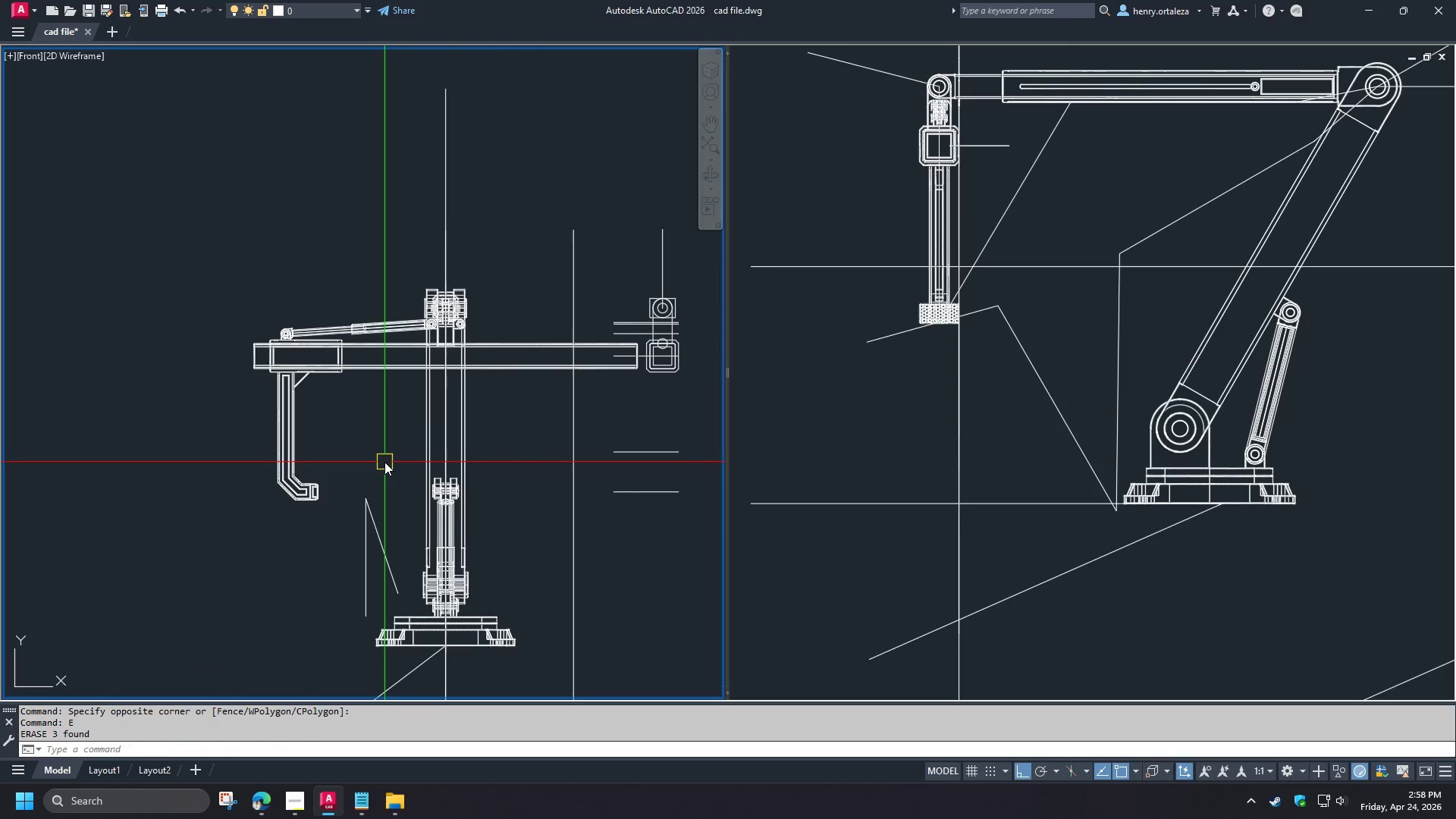 
scroll: coordinate [345, 403], scroll_direction: up, amount: 1.0
 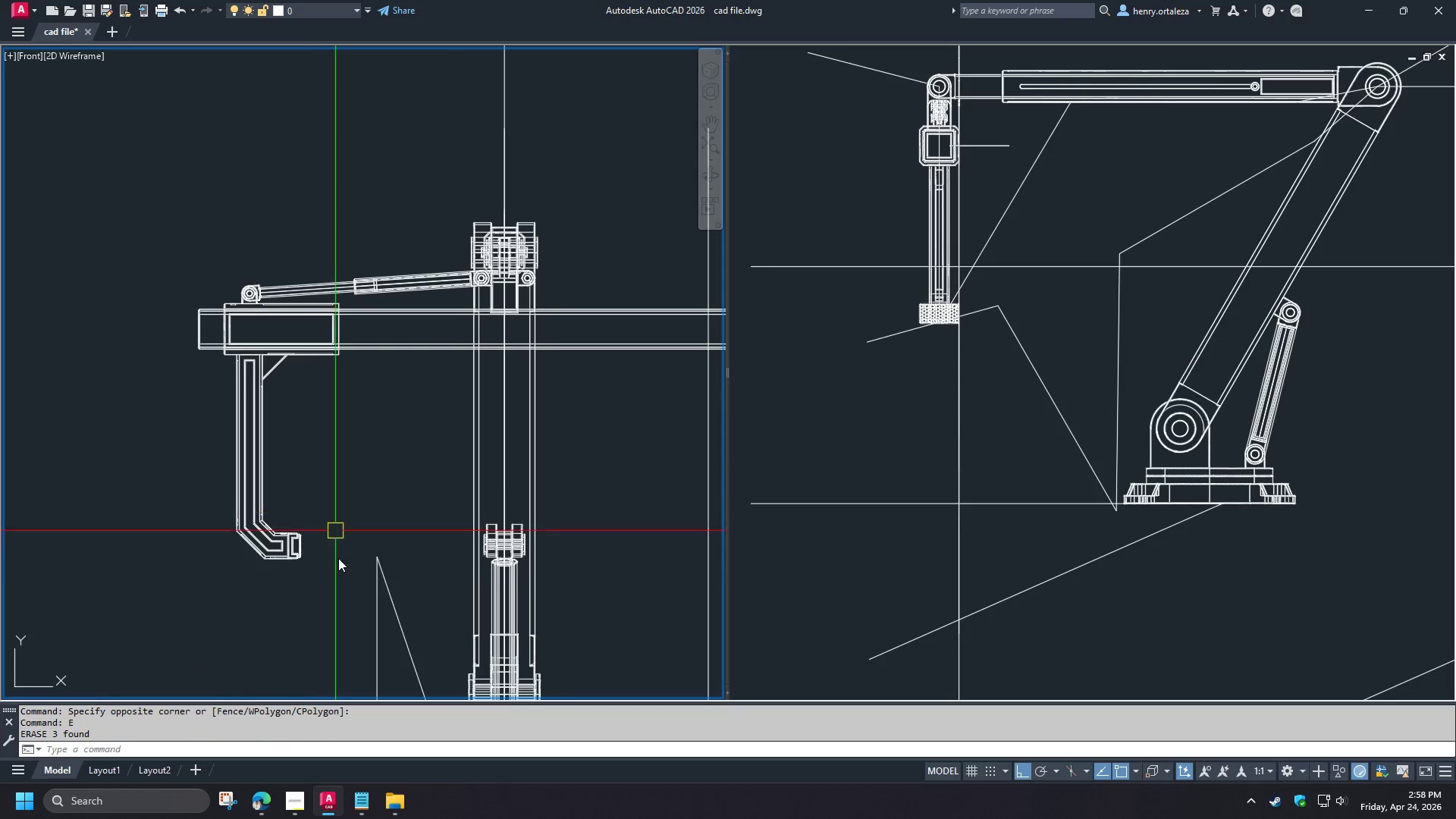 
left_click([333, 585])
 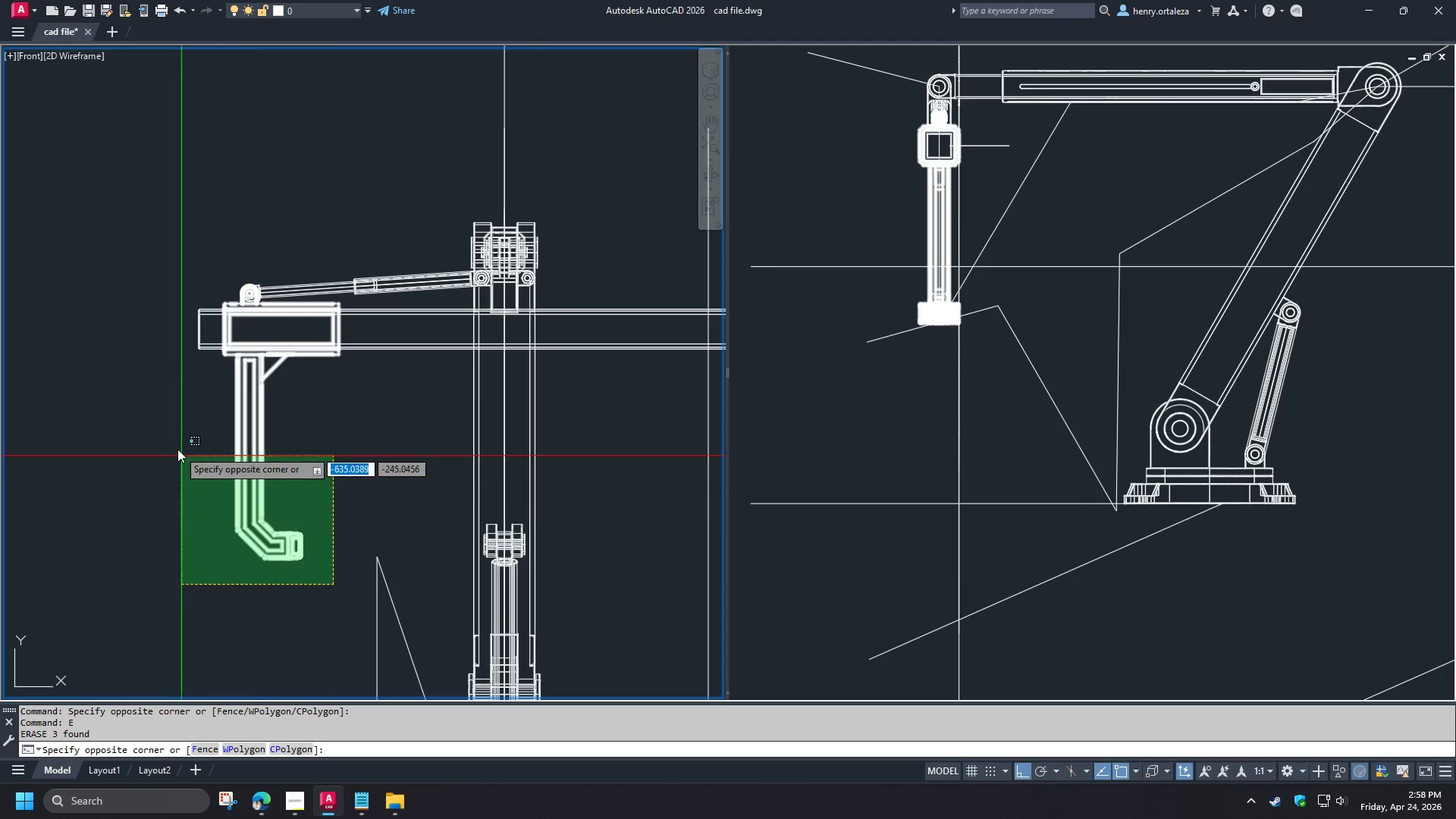 
left_click([177, 448])
 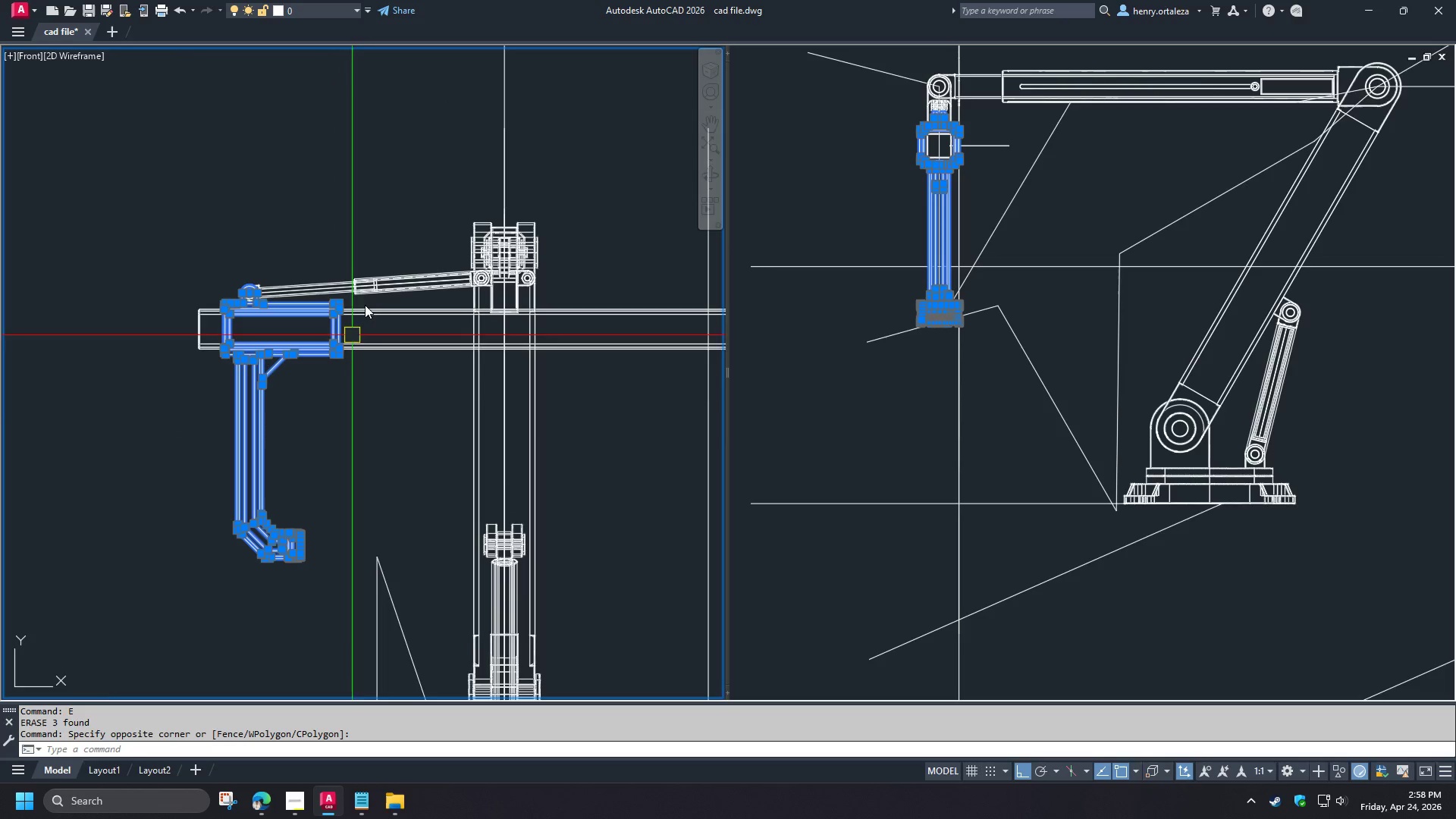 
left_click_drag(start_coordinate=[315, 264], to_coordinate=[298, 272])
 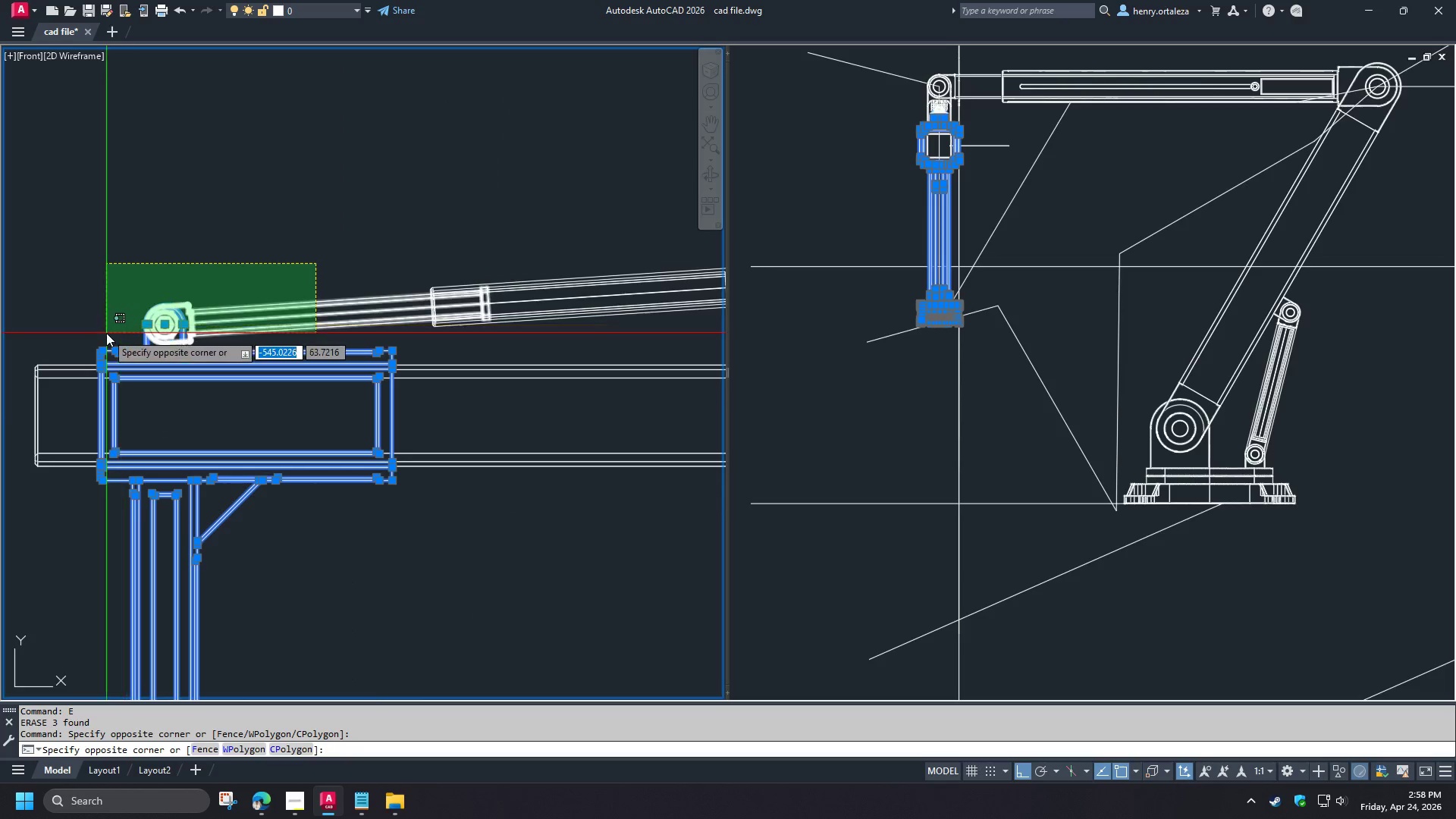 
scroll: coordinate [303, 272], scroll_direction: up, amount: 2.0
 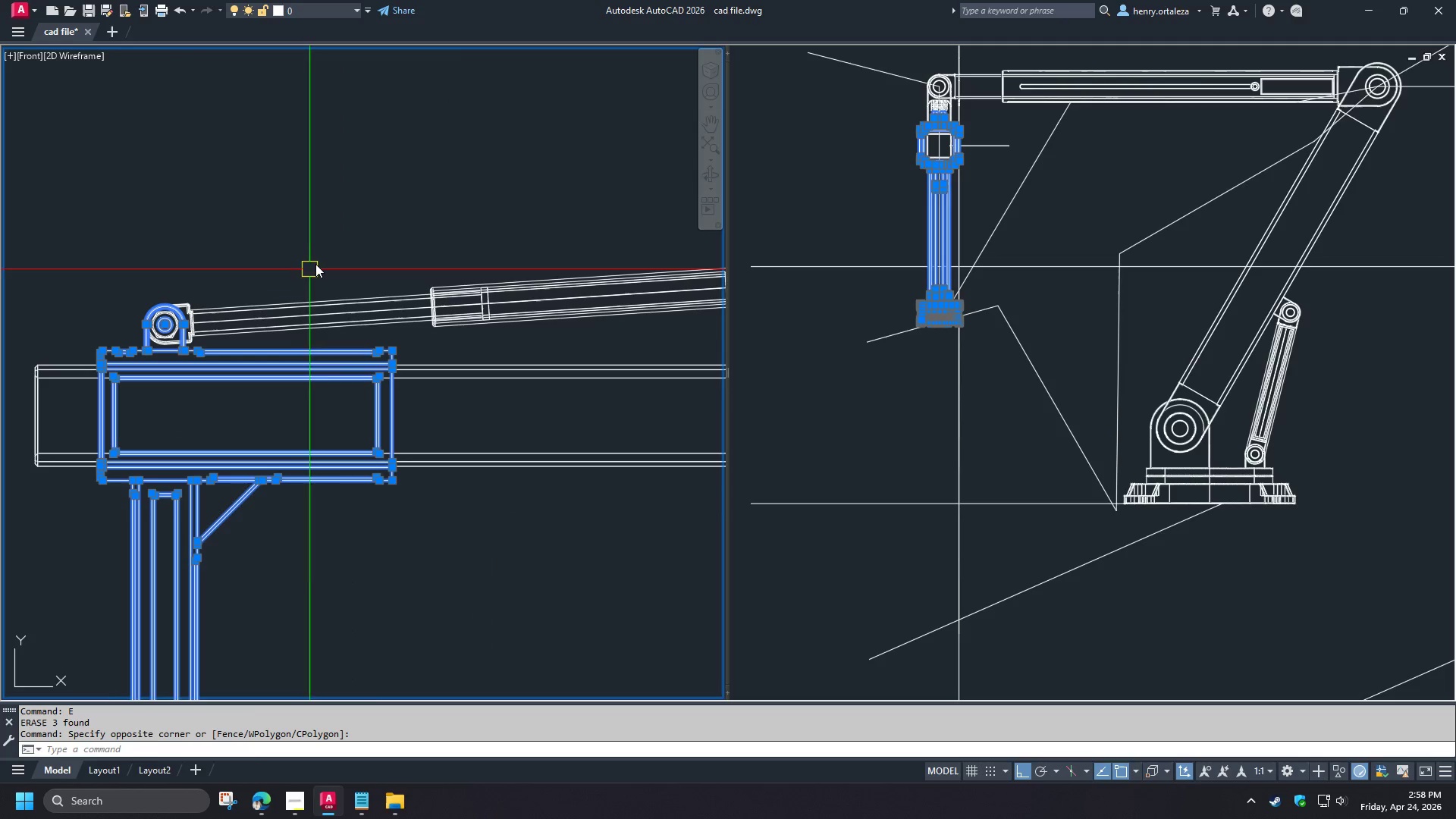 
left_click([106, 333])
 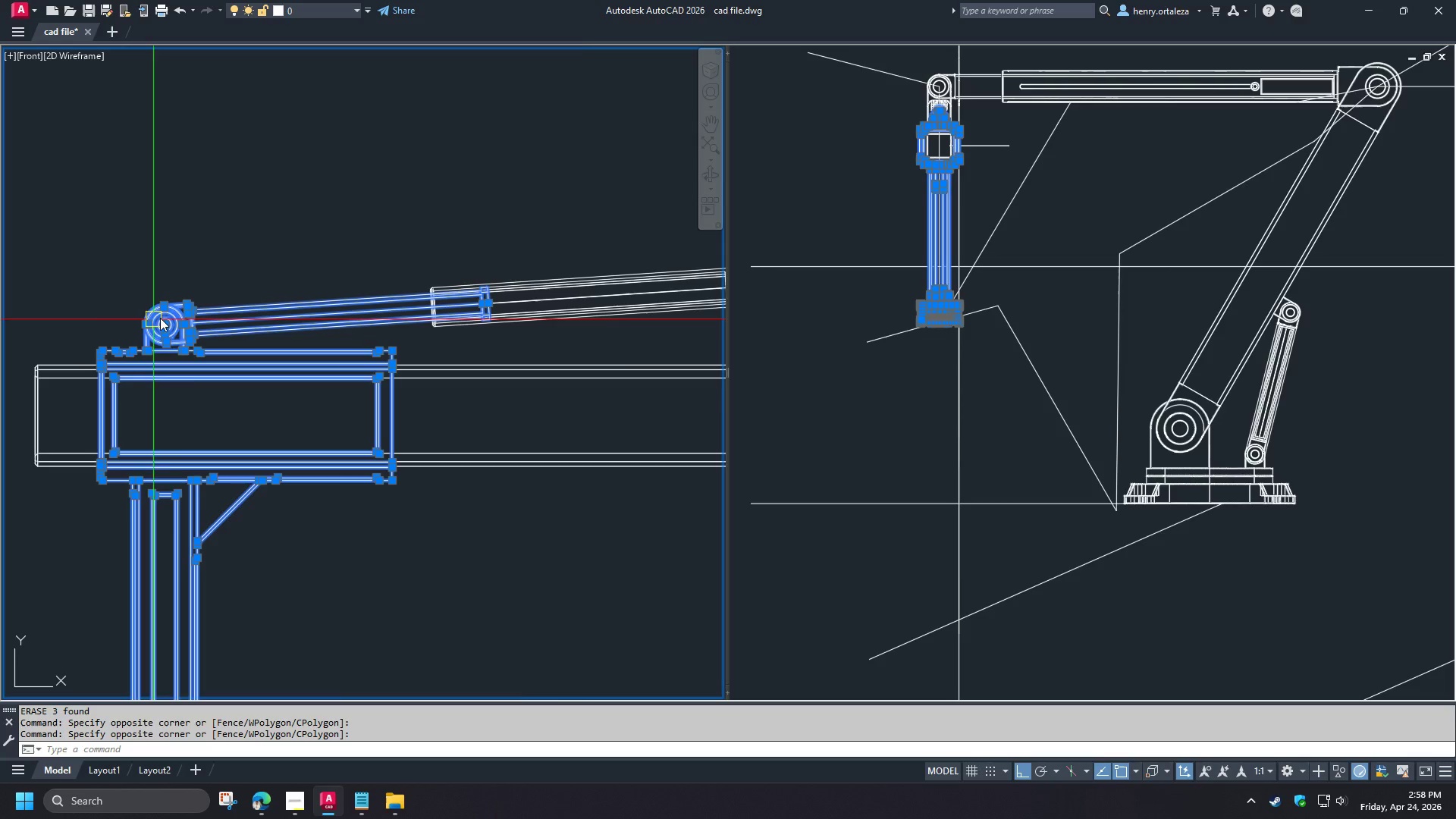 
scroll: coordinate [160, 319], scroll_direction: down, amount: 1.0
 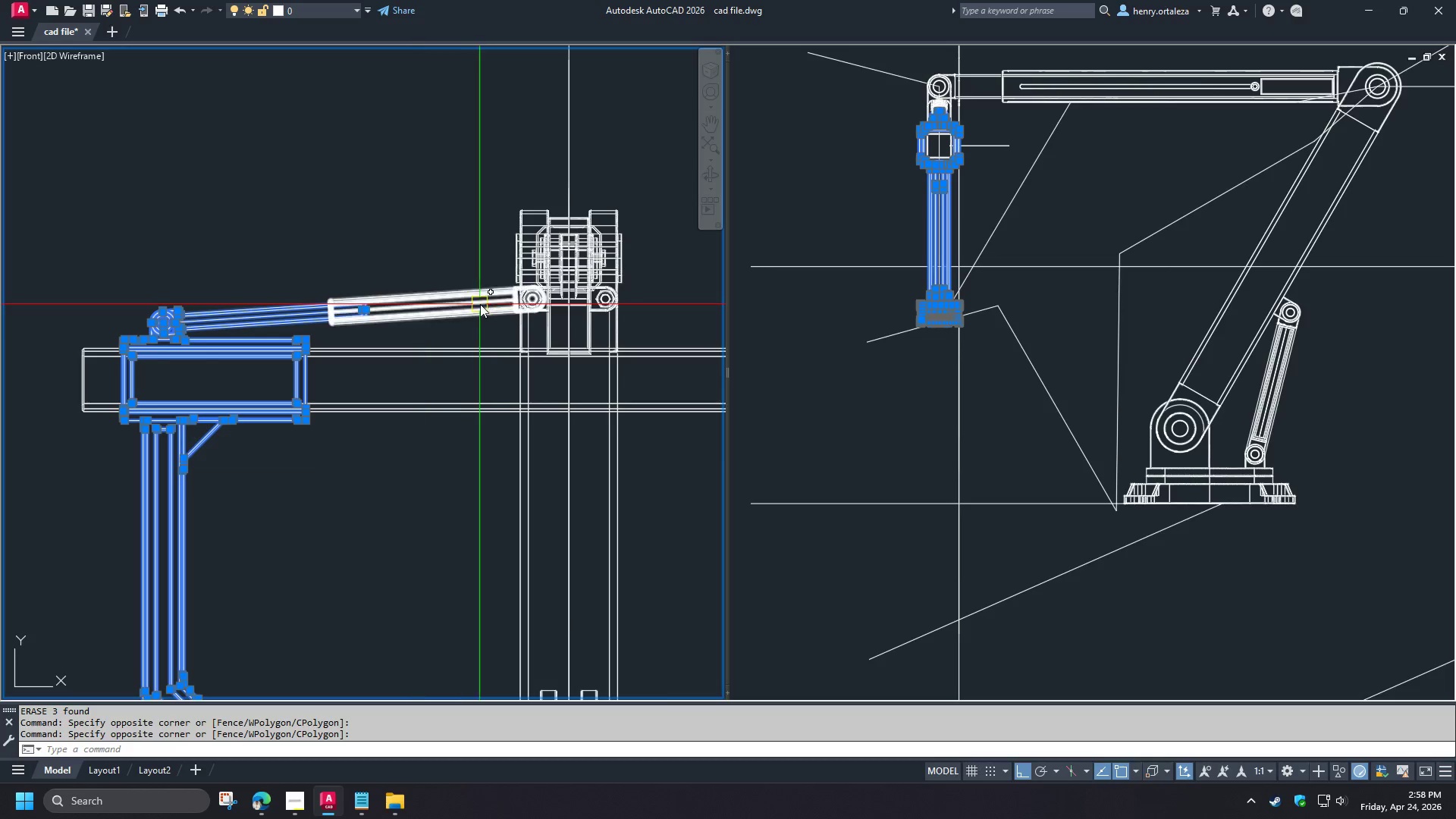 
scroll: coordinate [525, 305], scroll_direction: up, amount: 1.0
 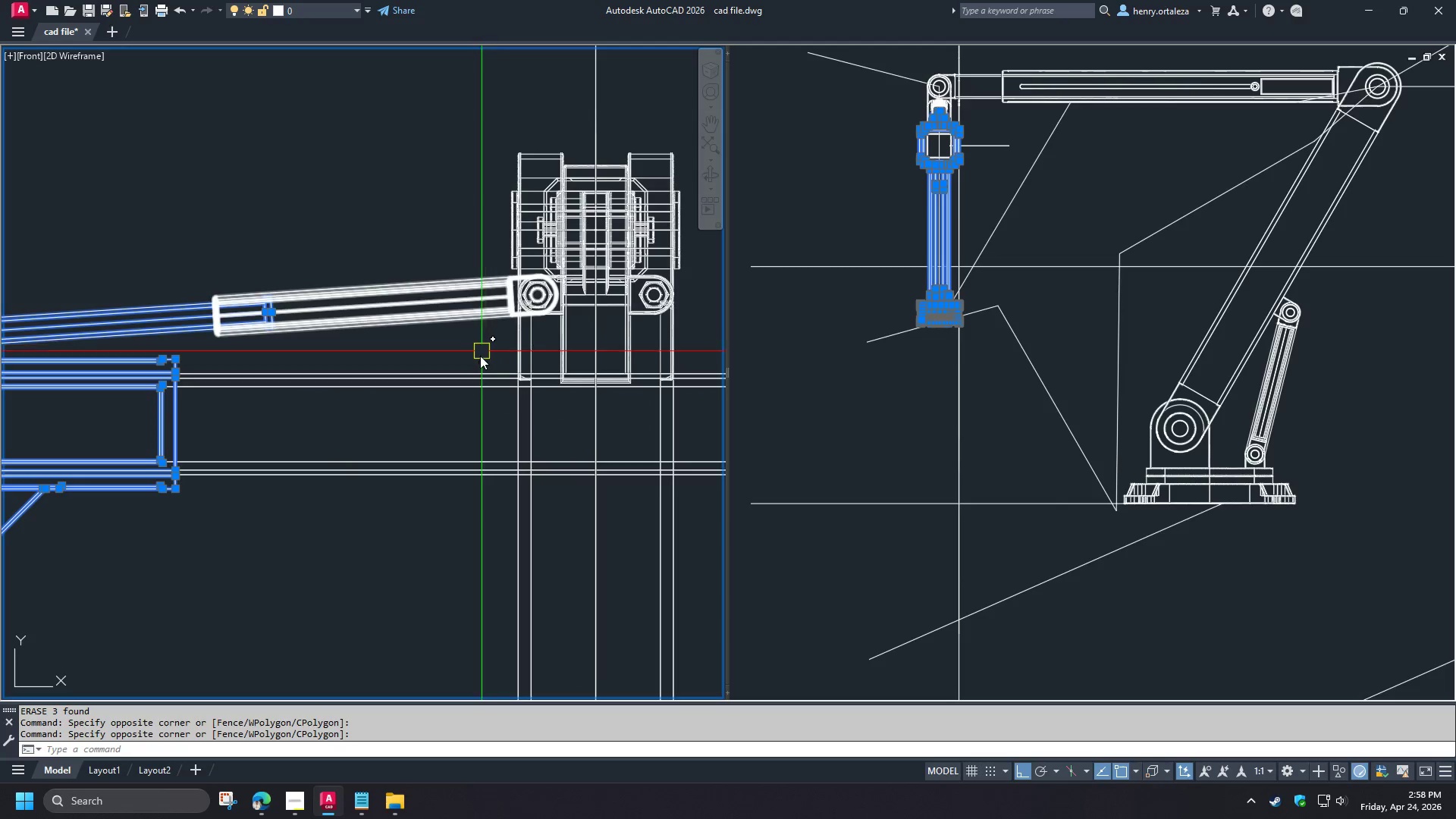 
left_click_drag(start_coordinate=[468, 350], to_coordinate=[398, 256])
 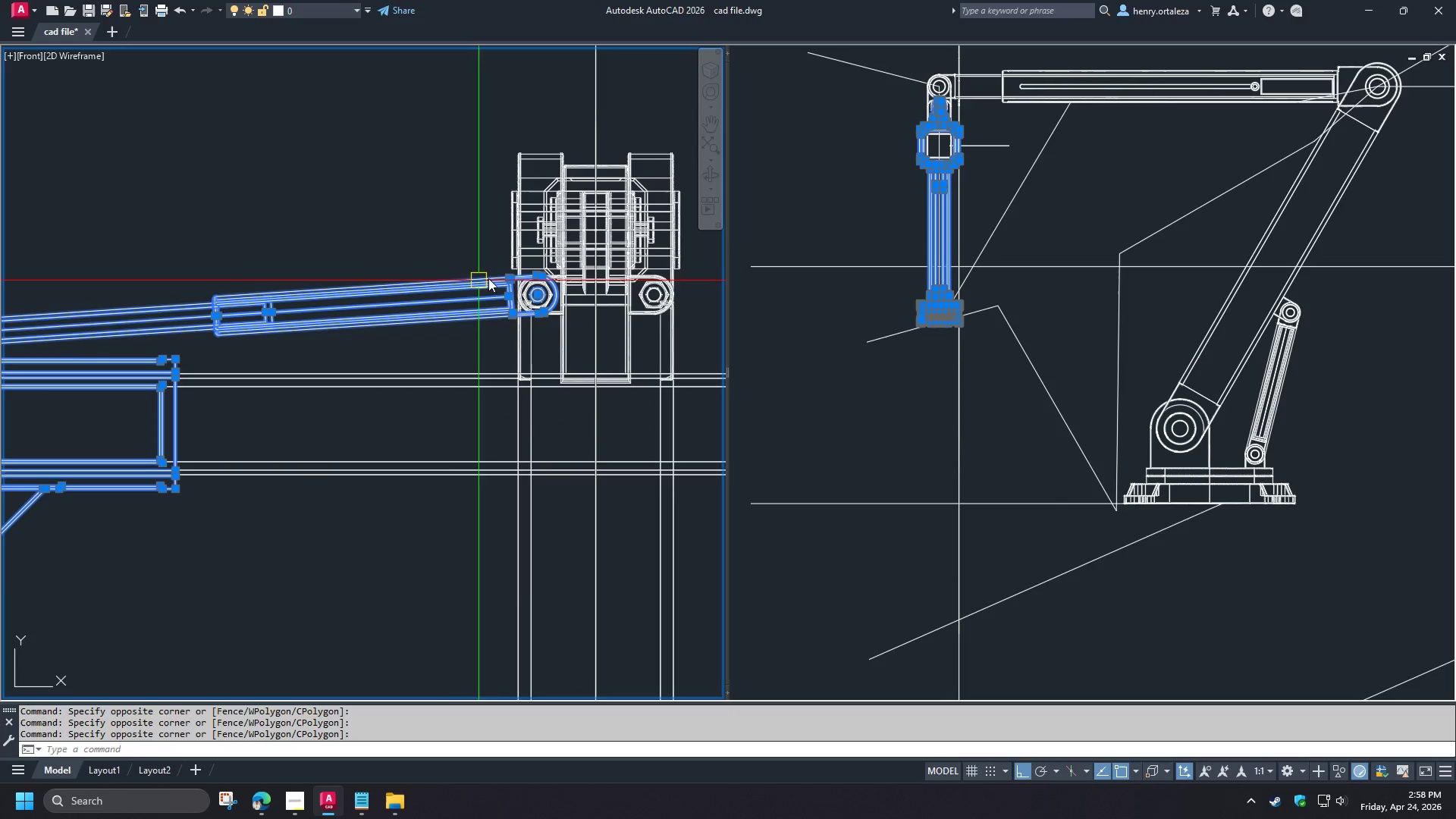 
double_click([398, 256])
 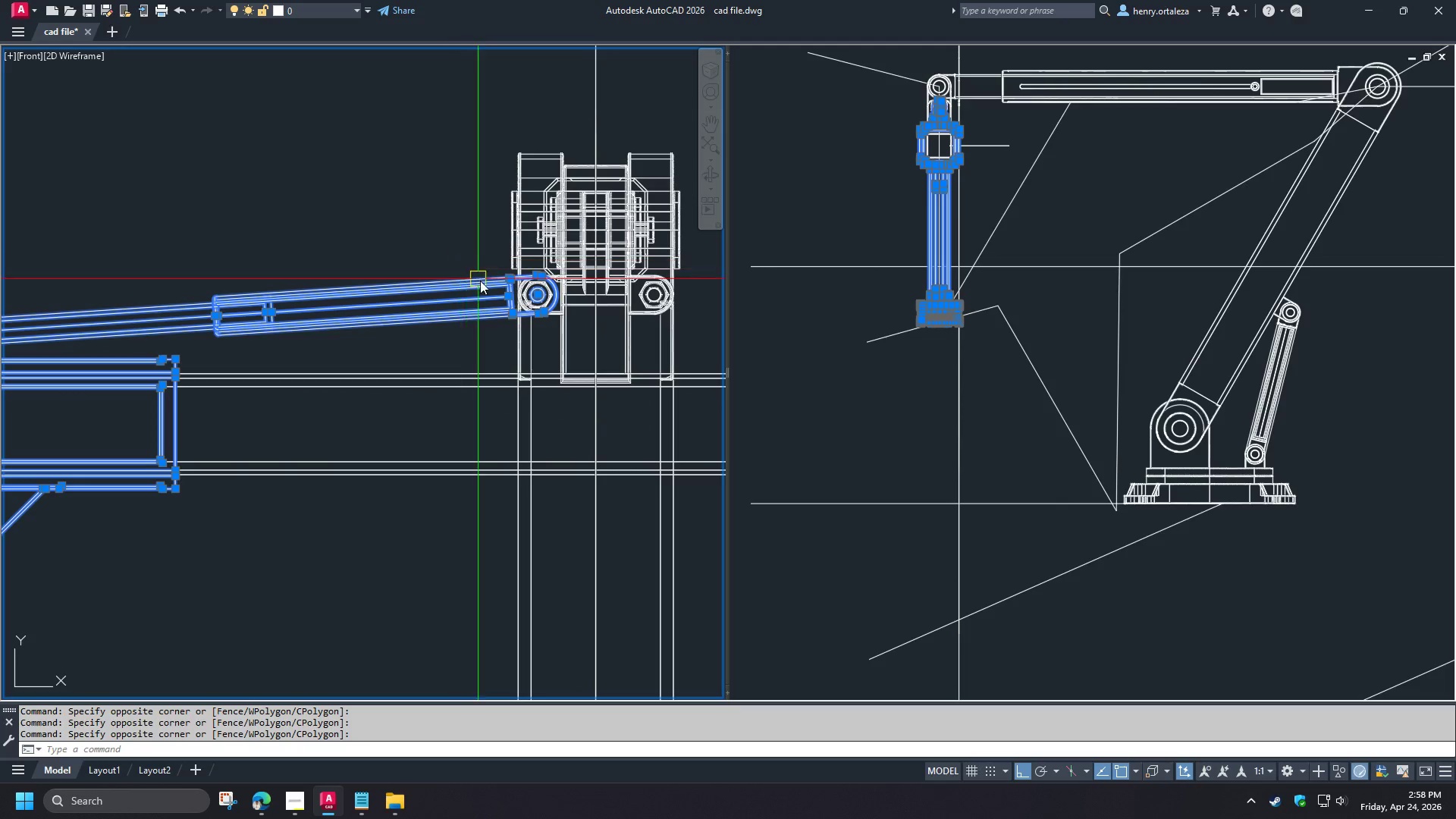 
left_click_drag(start_coordinate=[477, 259], to_coordinate=[481, 265])
 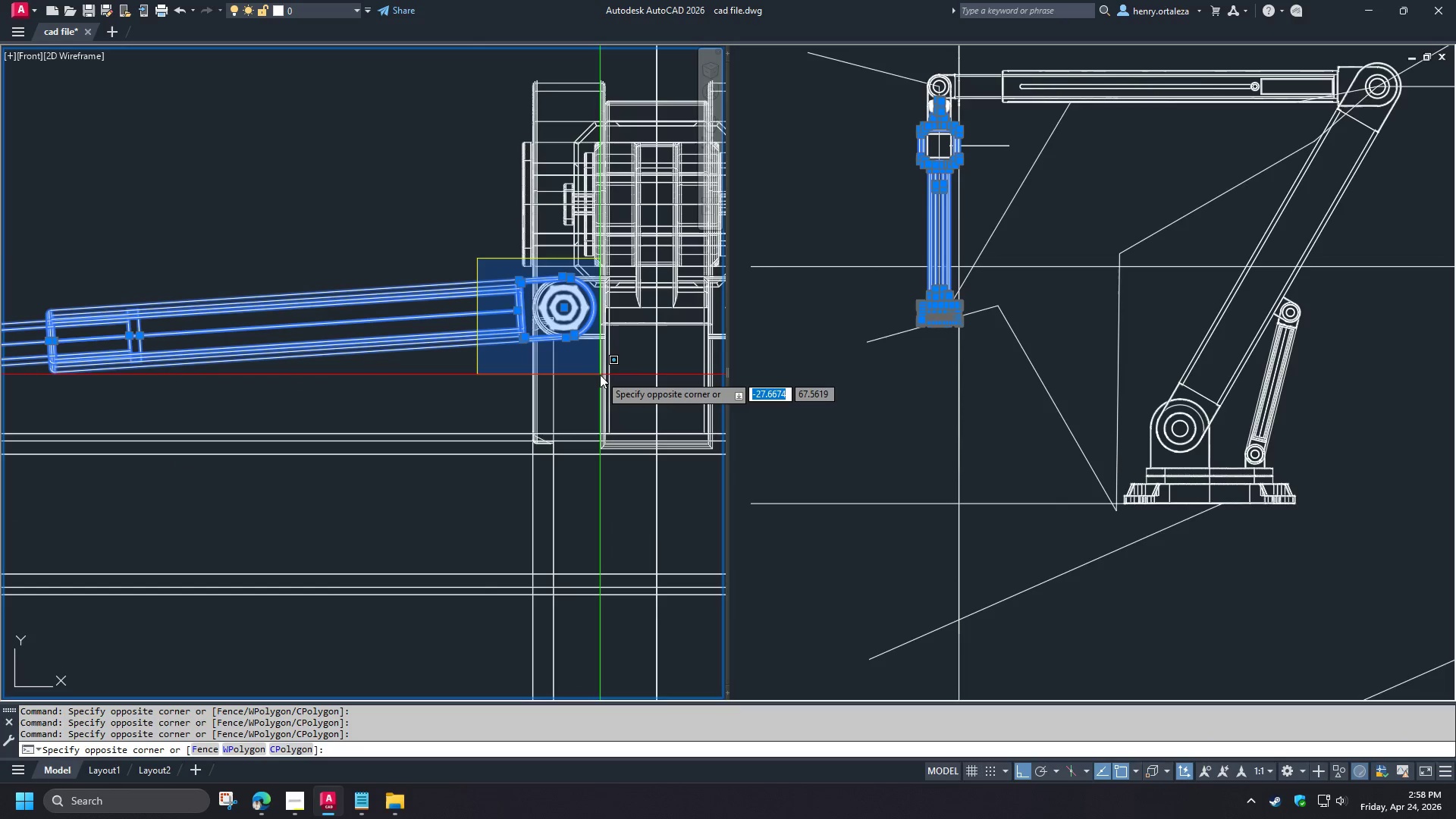 
scroll: coordinate [493, 273], scroll_direction: up, amount: 1.0
 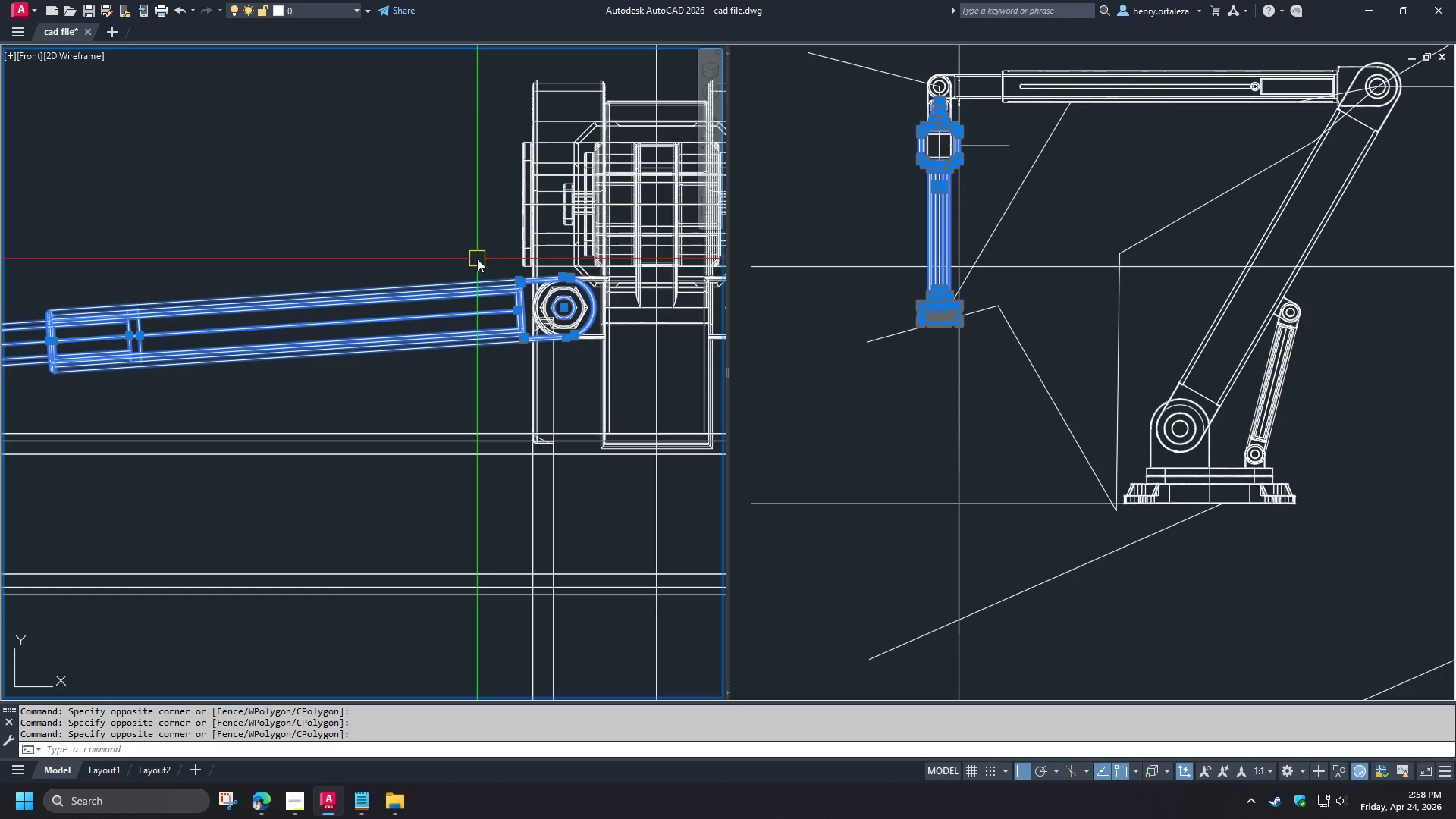 
left_click([600, 375])
 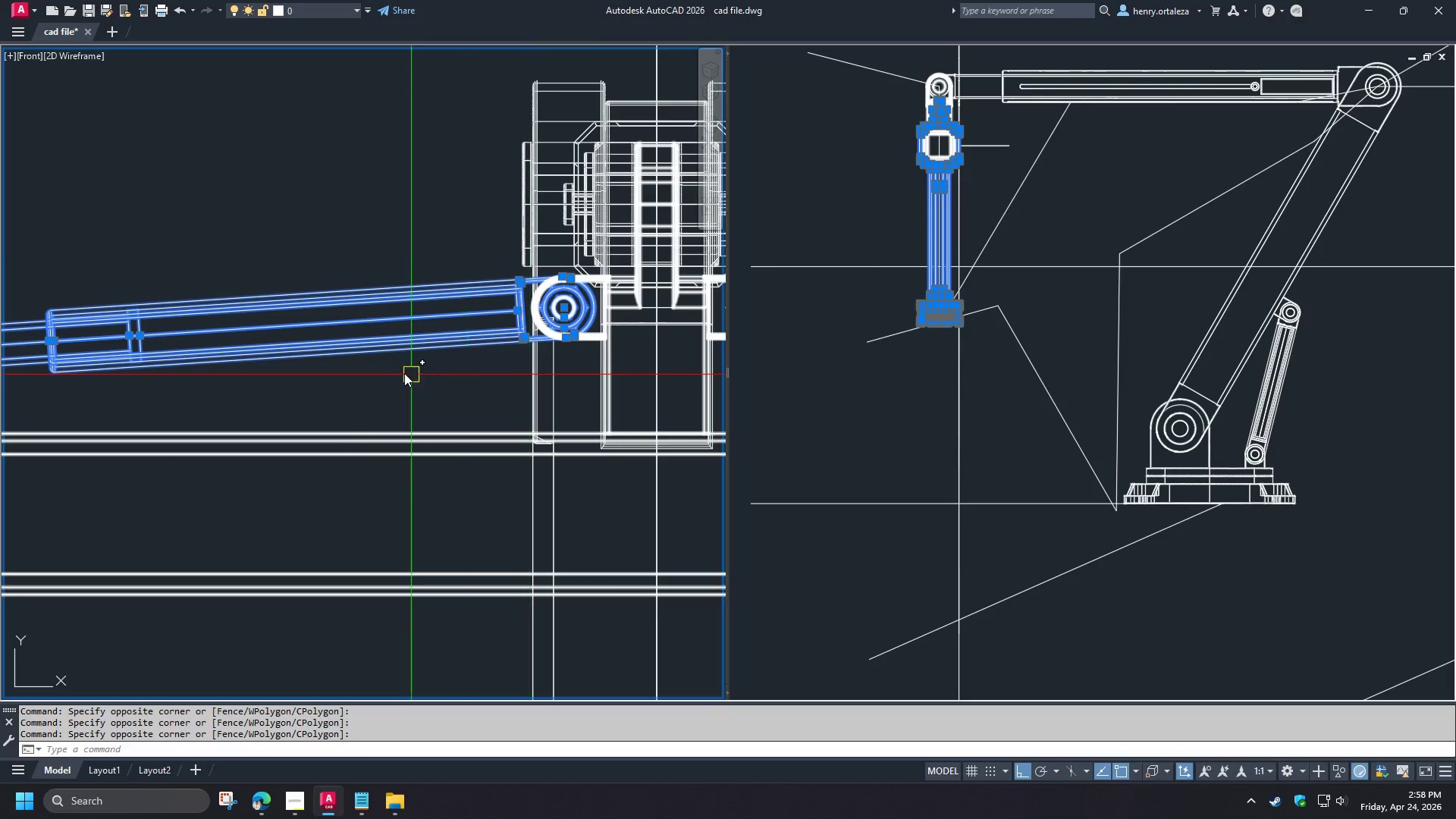 
scroll: coordinate [413, 380], scroll_direction: down, amount: 3.0
 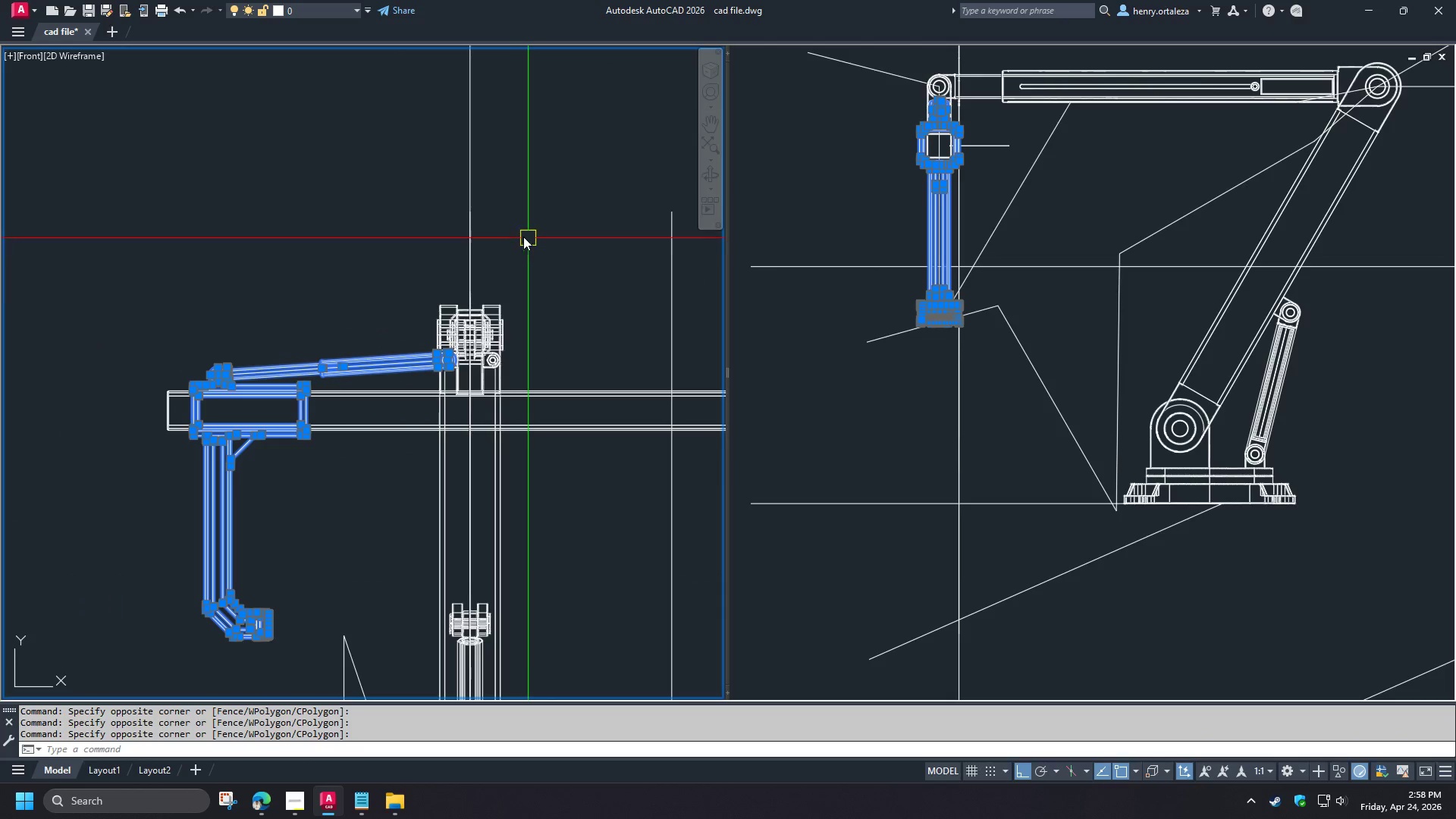 
key(M)
 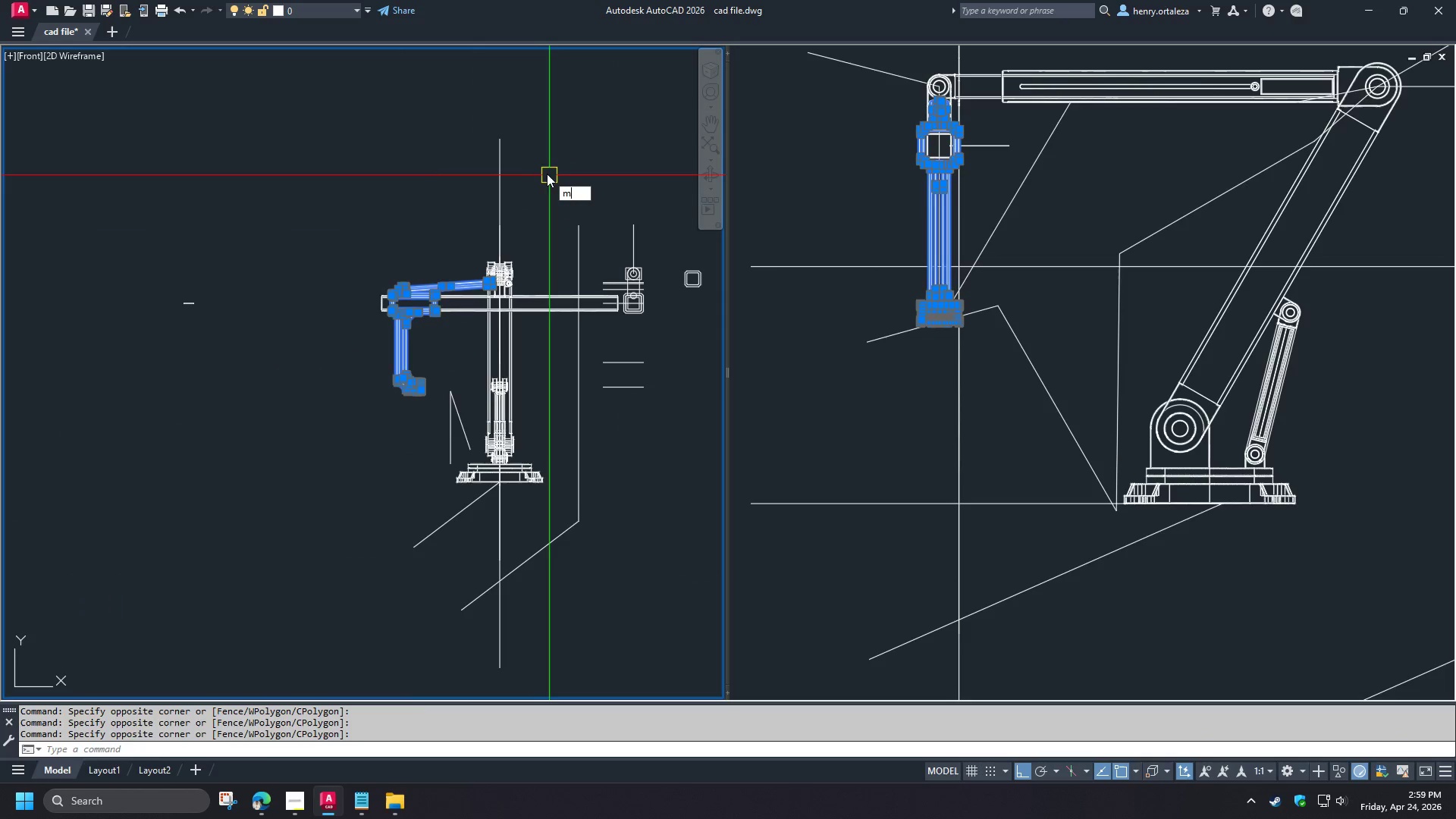 
scroll: coordinate [519, 234], scroll_direction: down, amount: 2.0
 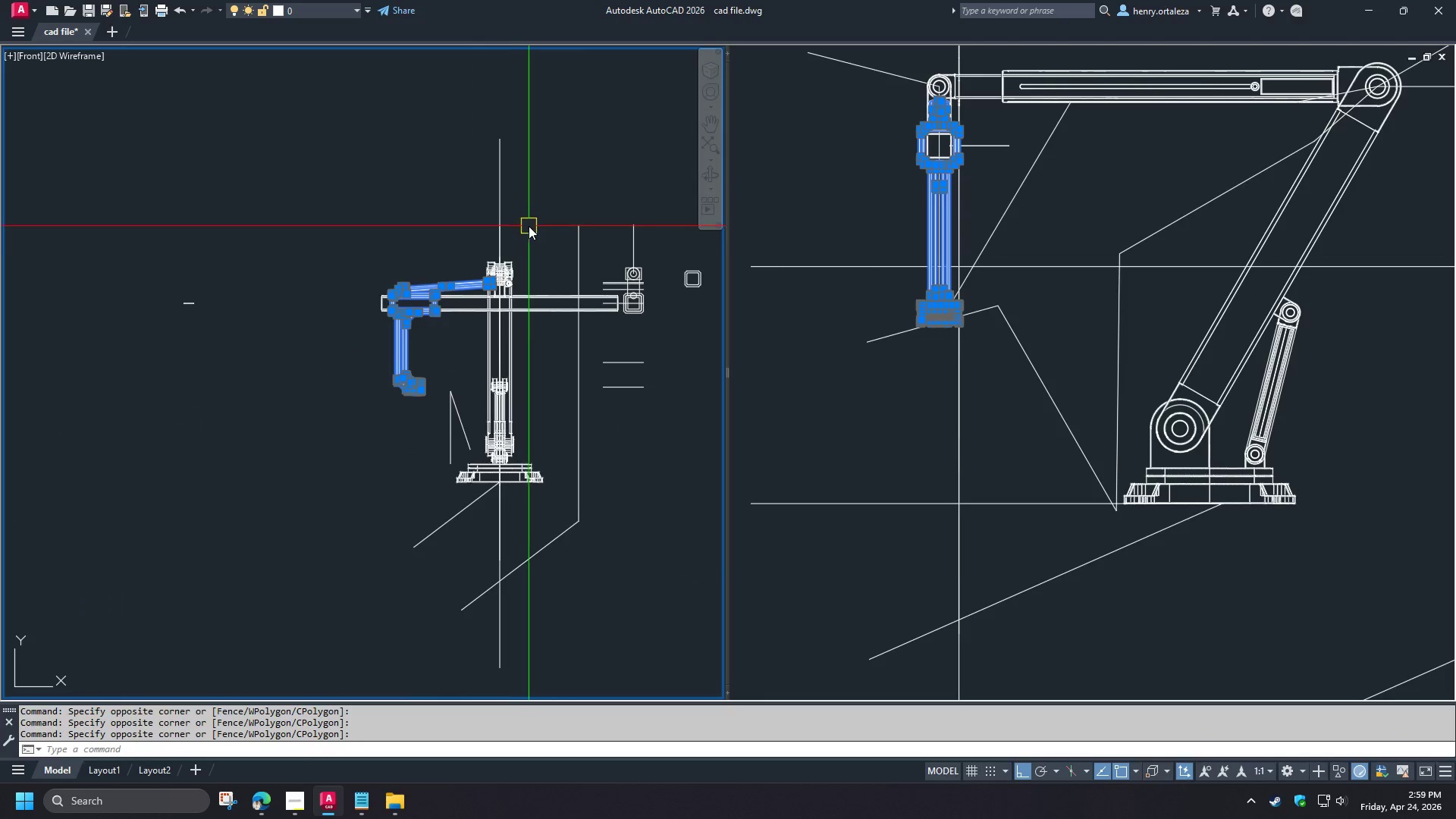 
key(I)
 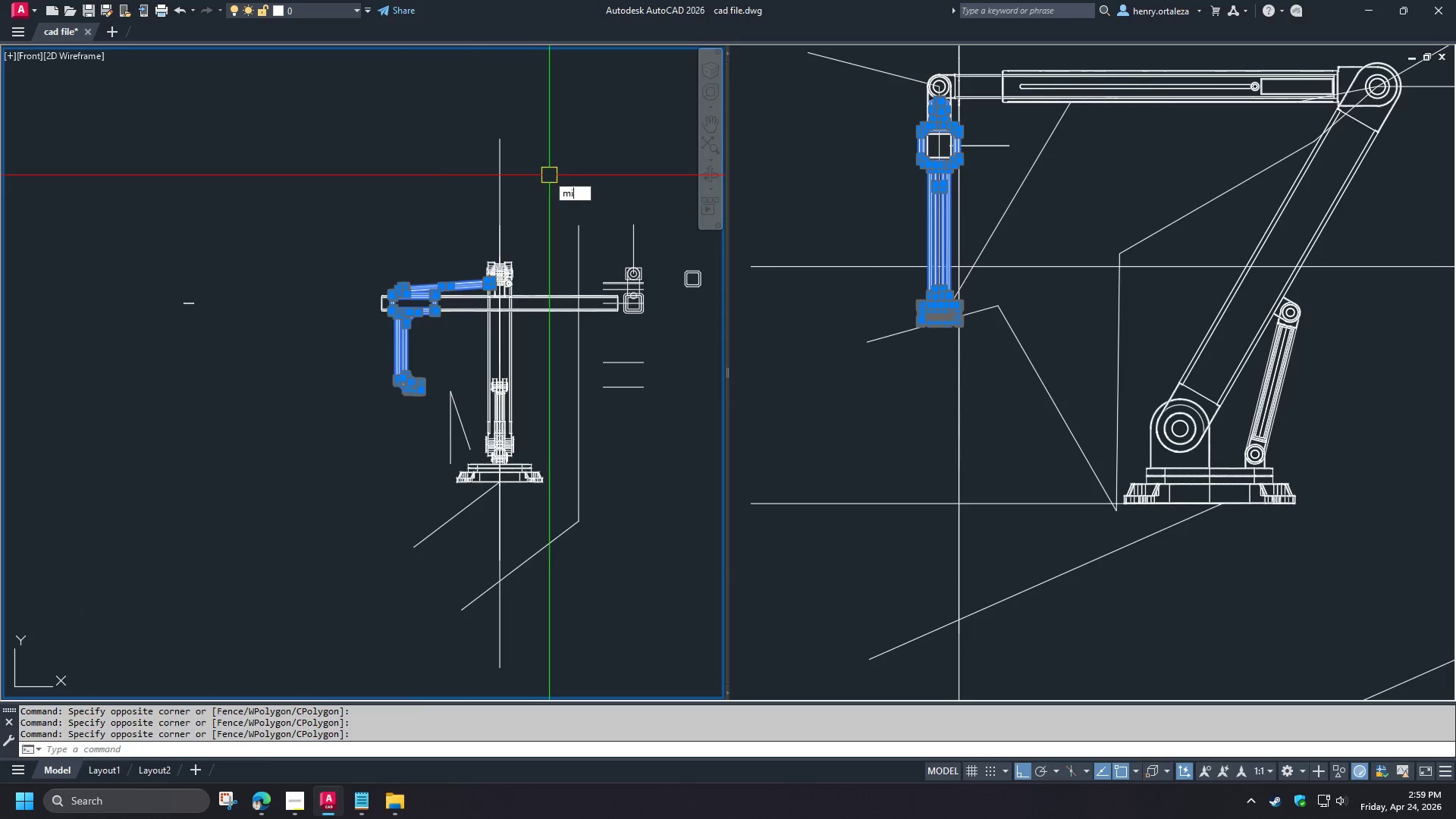 
key(Space)
 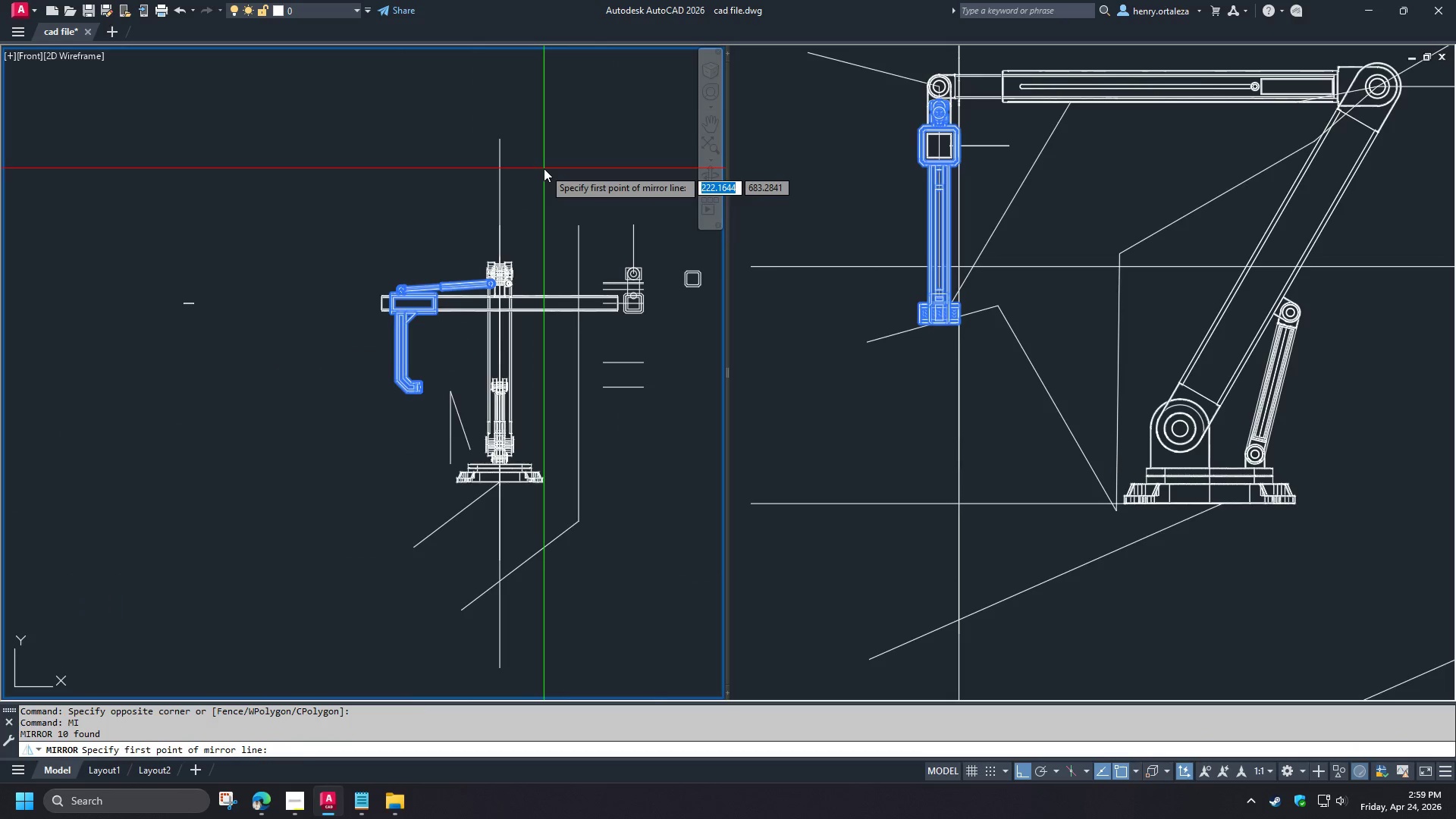 
scroll: coordinate [543, 168], scroll_direction: up, amount: 1.0
 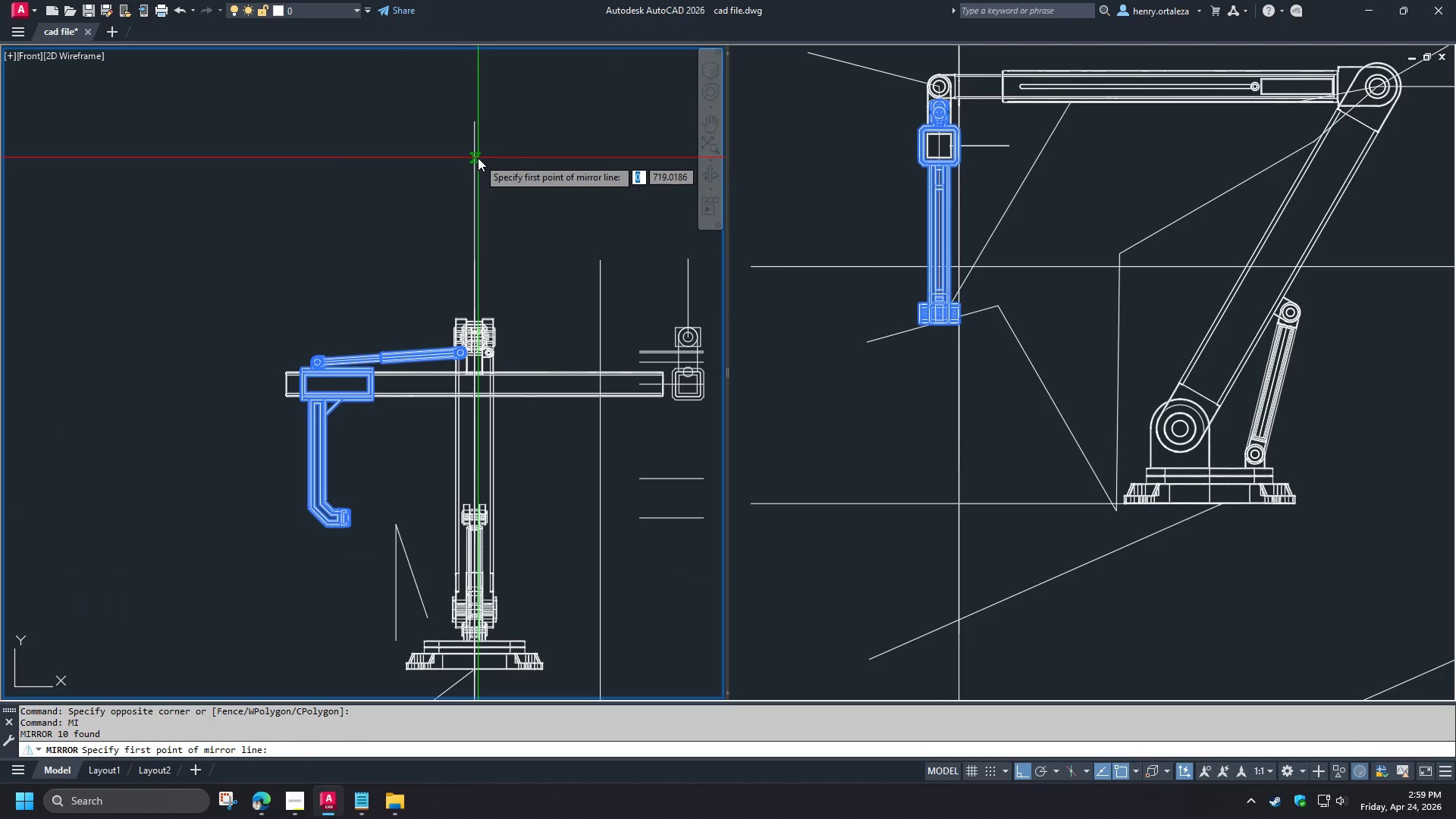 
left_click([477, 158])
 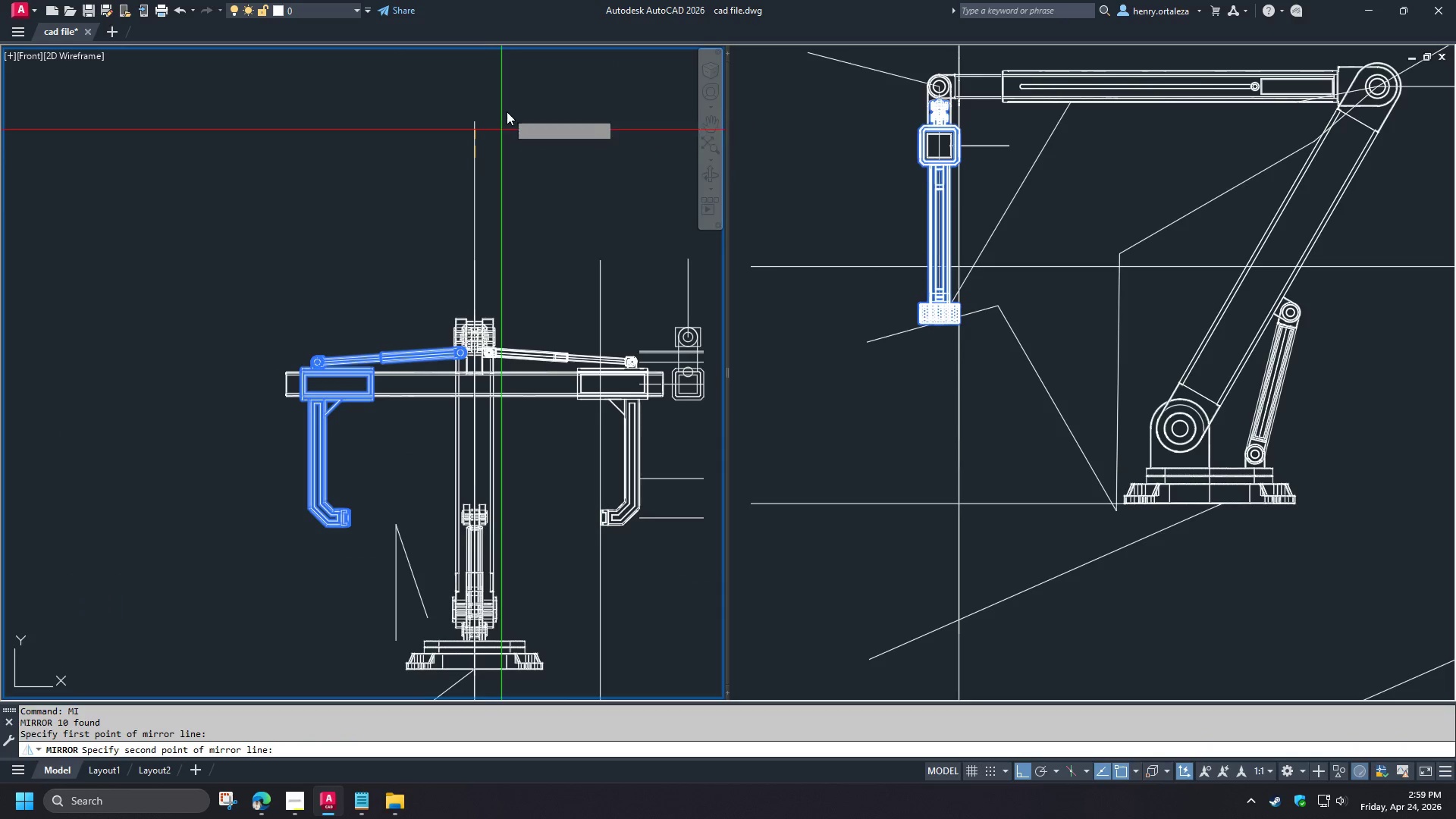 
left_click([507, 111])
 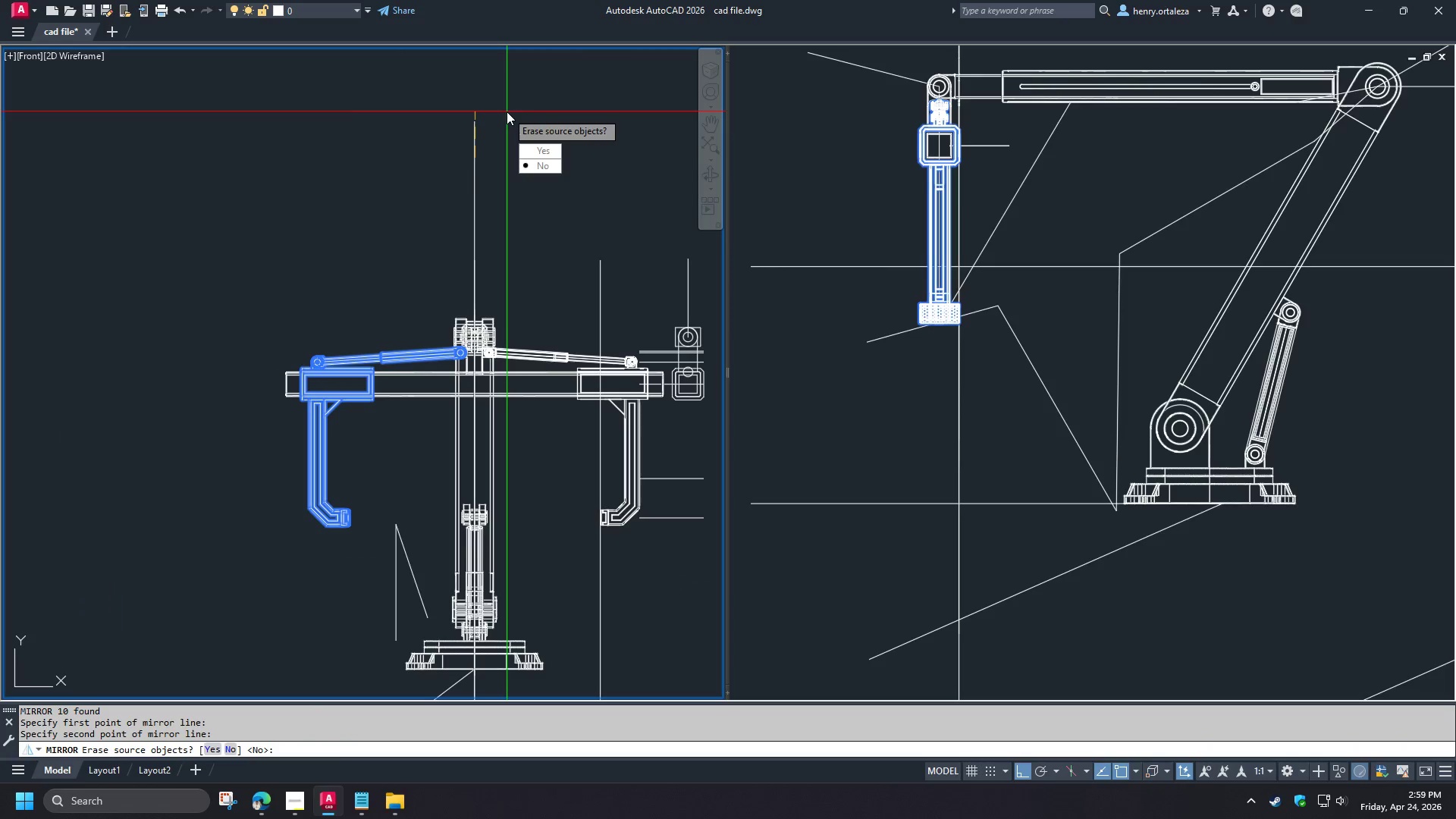 
key(Space)
 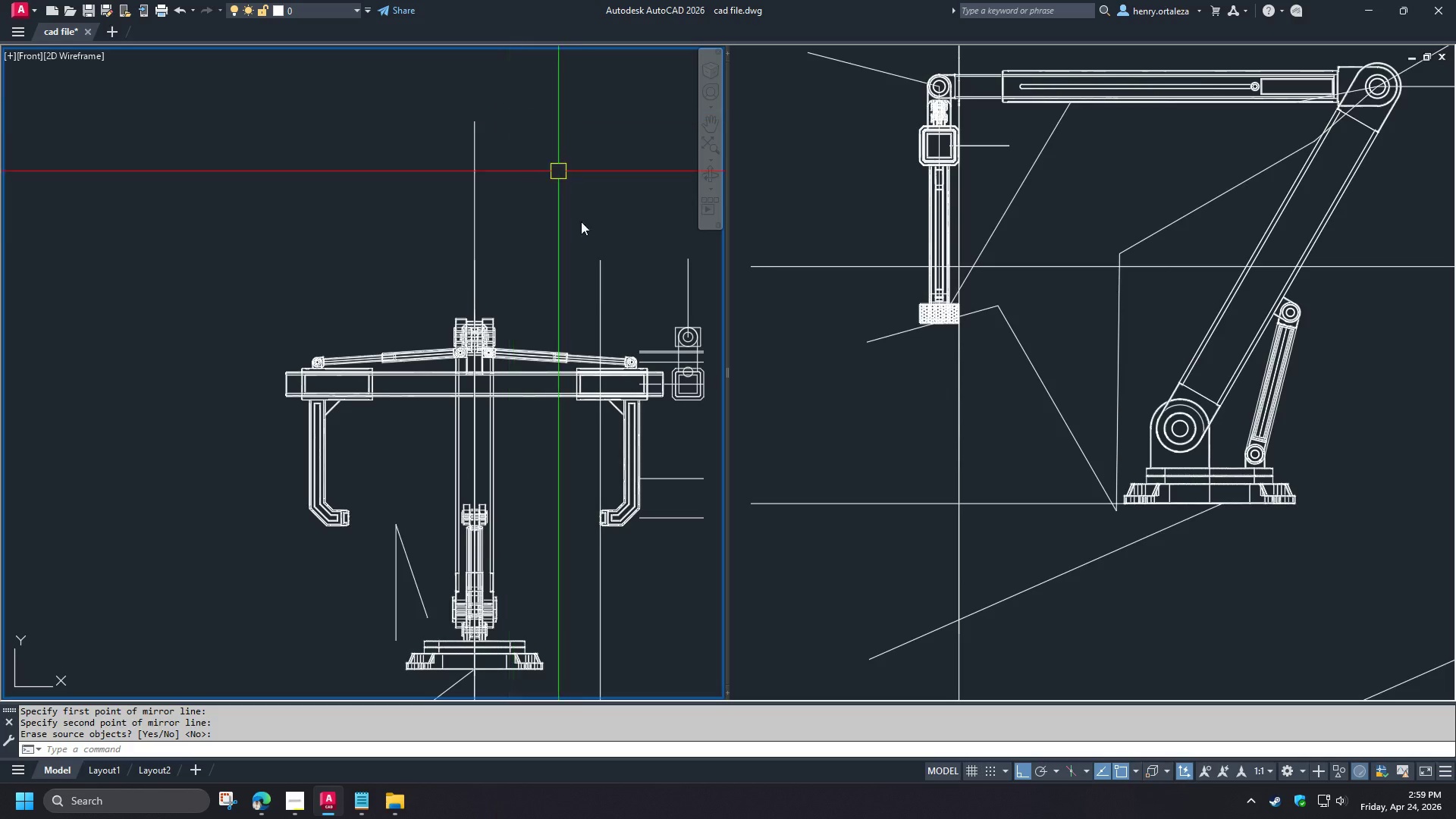 
type(re )
 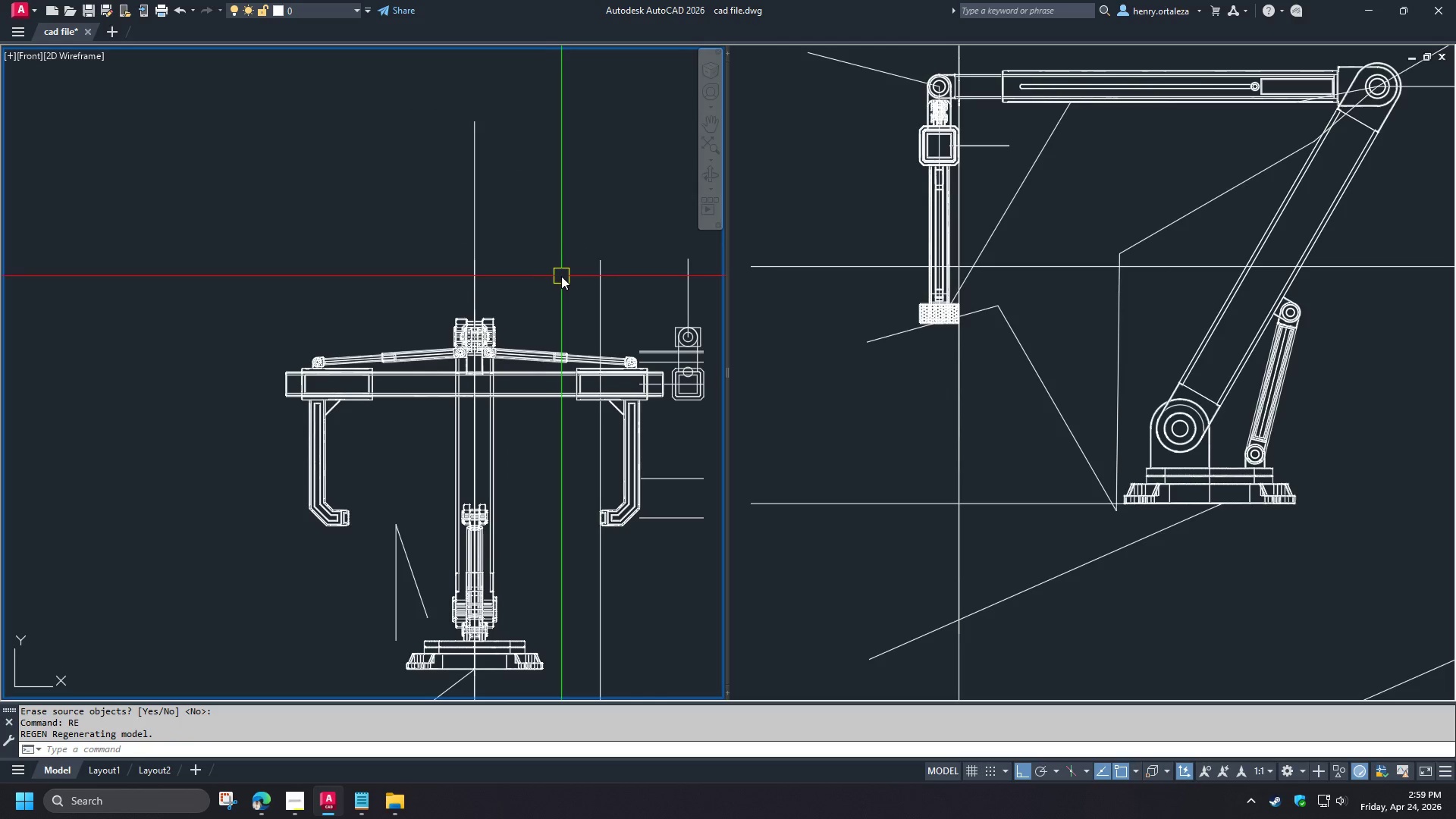 
hold_key(key=ShiftLeft, duration=1.52)
 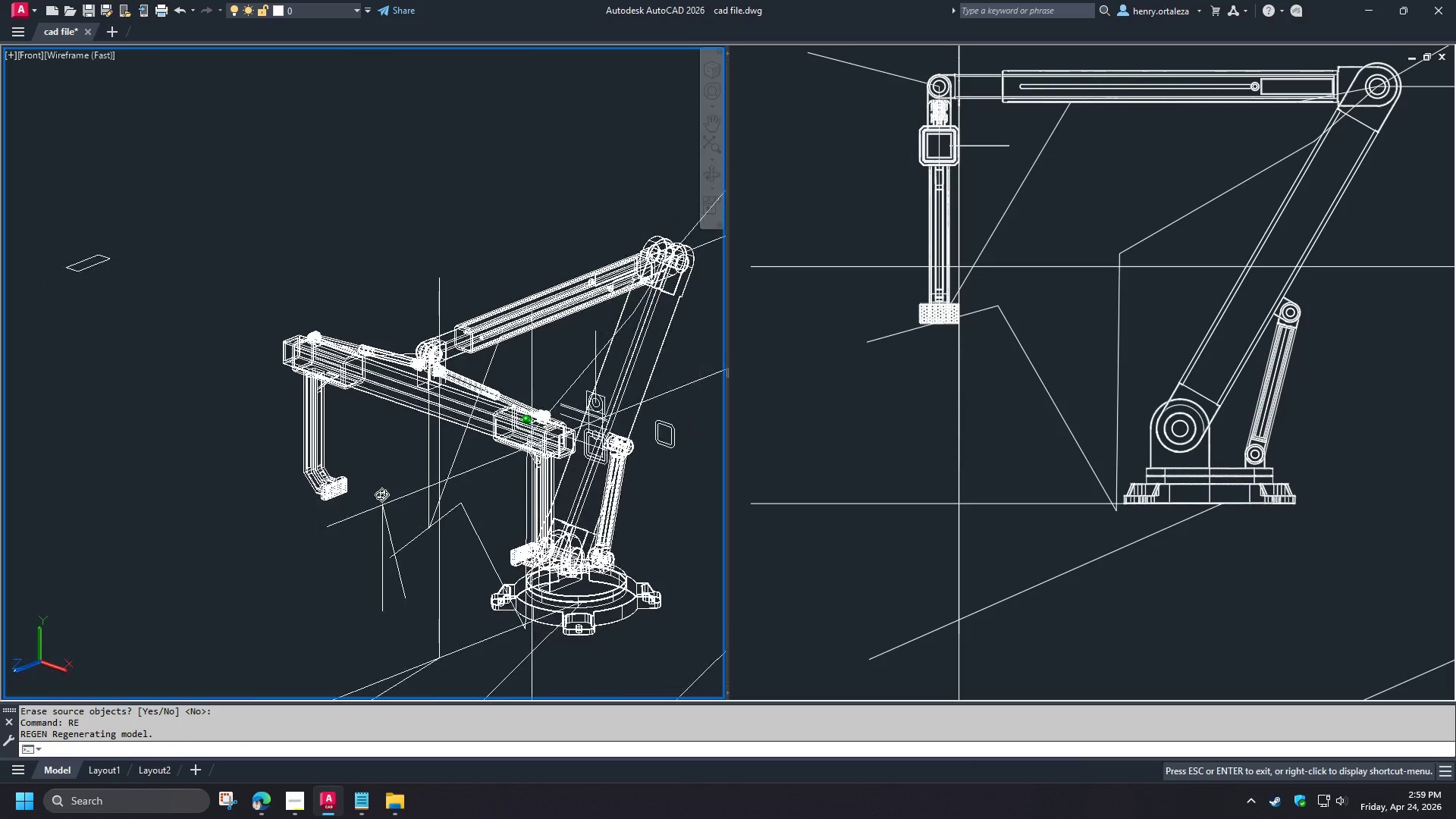 
hold_key(key=ShiftLeft, duration=0.66)
 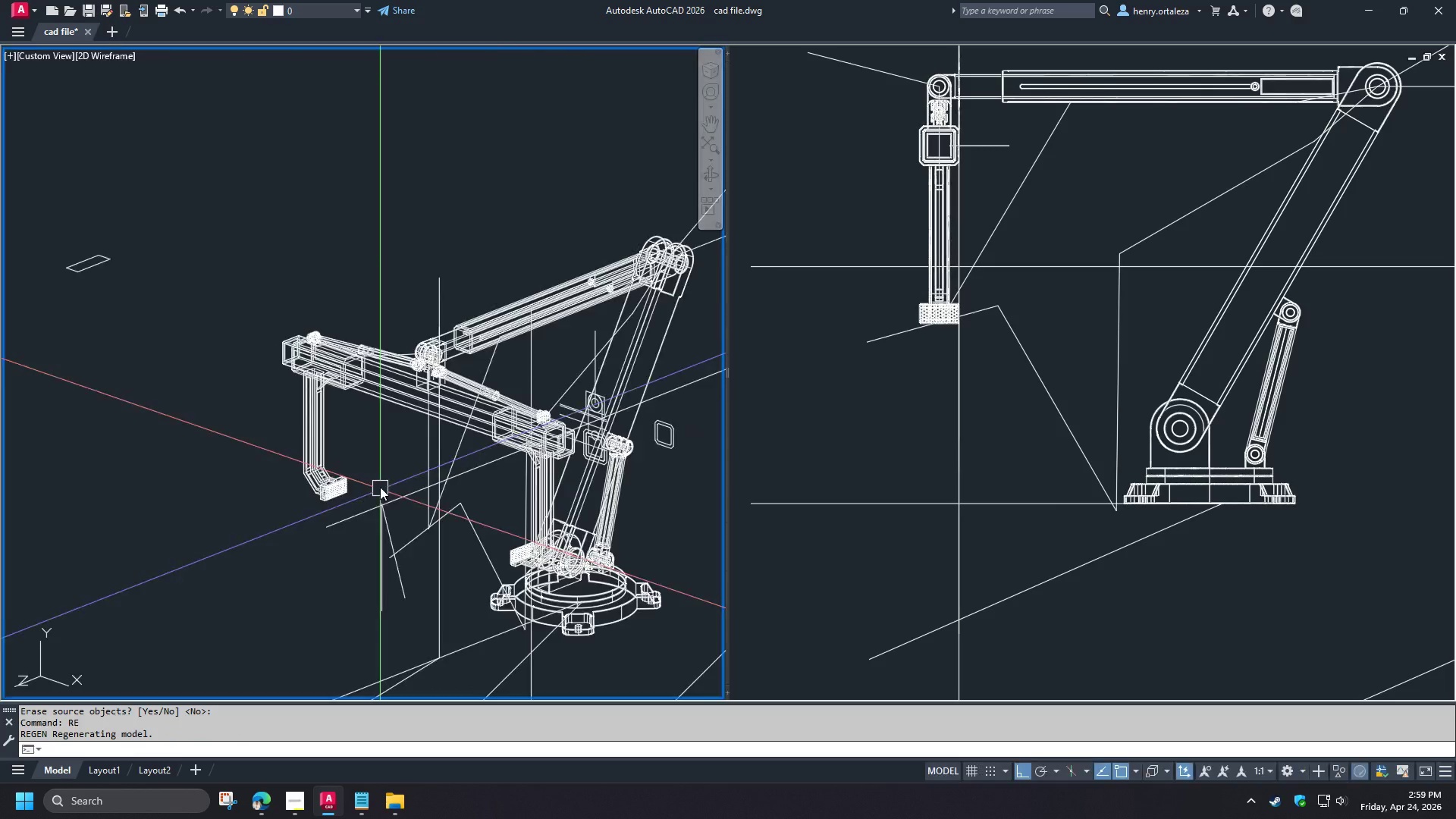 
scroll: coordinate [224, 237], scroll_direction: up, amount: 5.0
 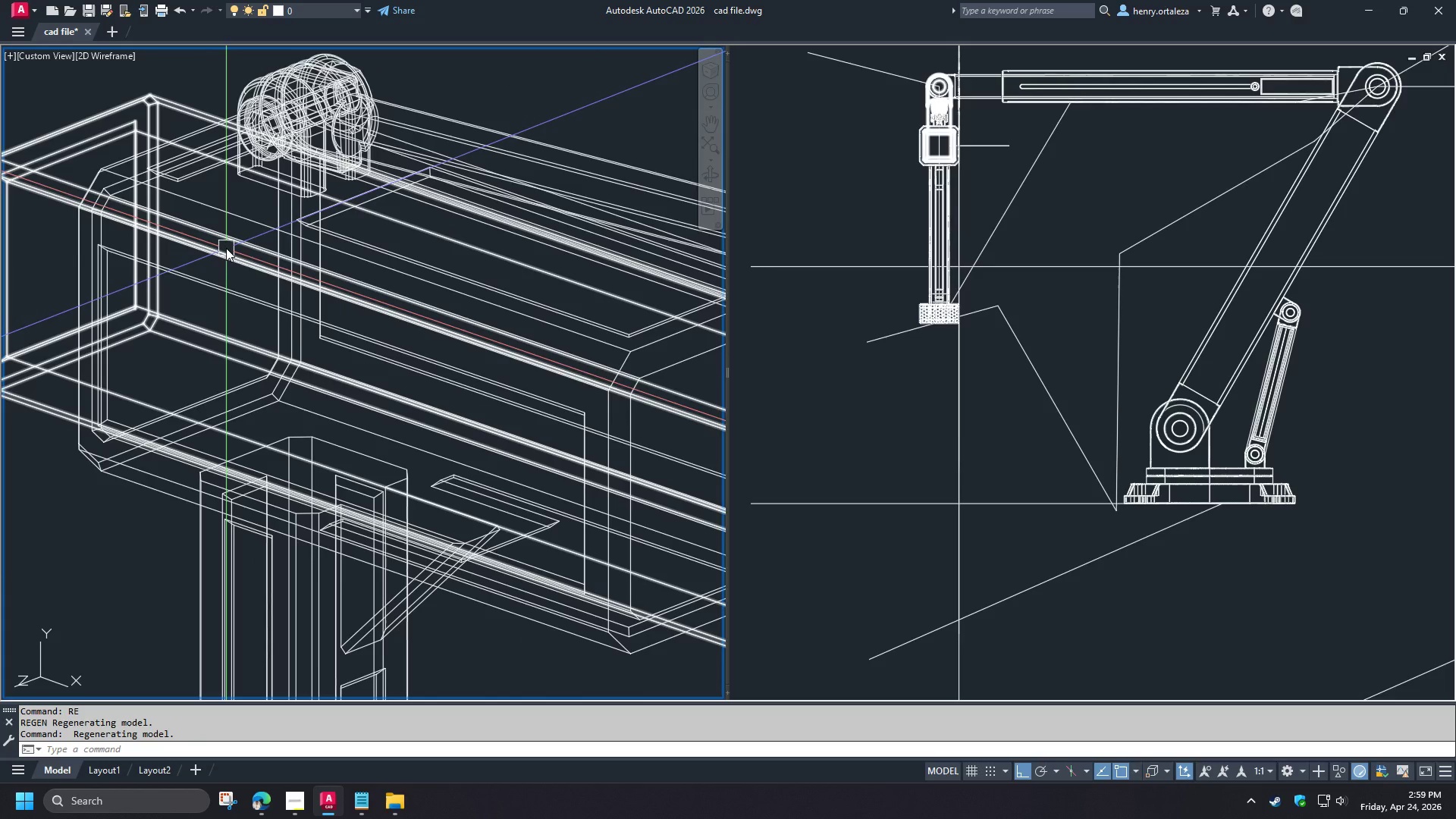 
scroll: coordinate [230, 252], scroll_direction: down, amount: 3.0
 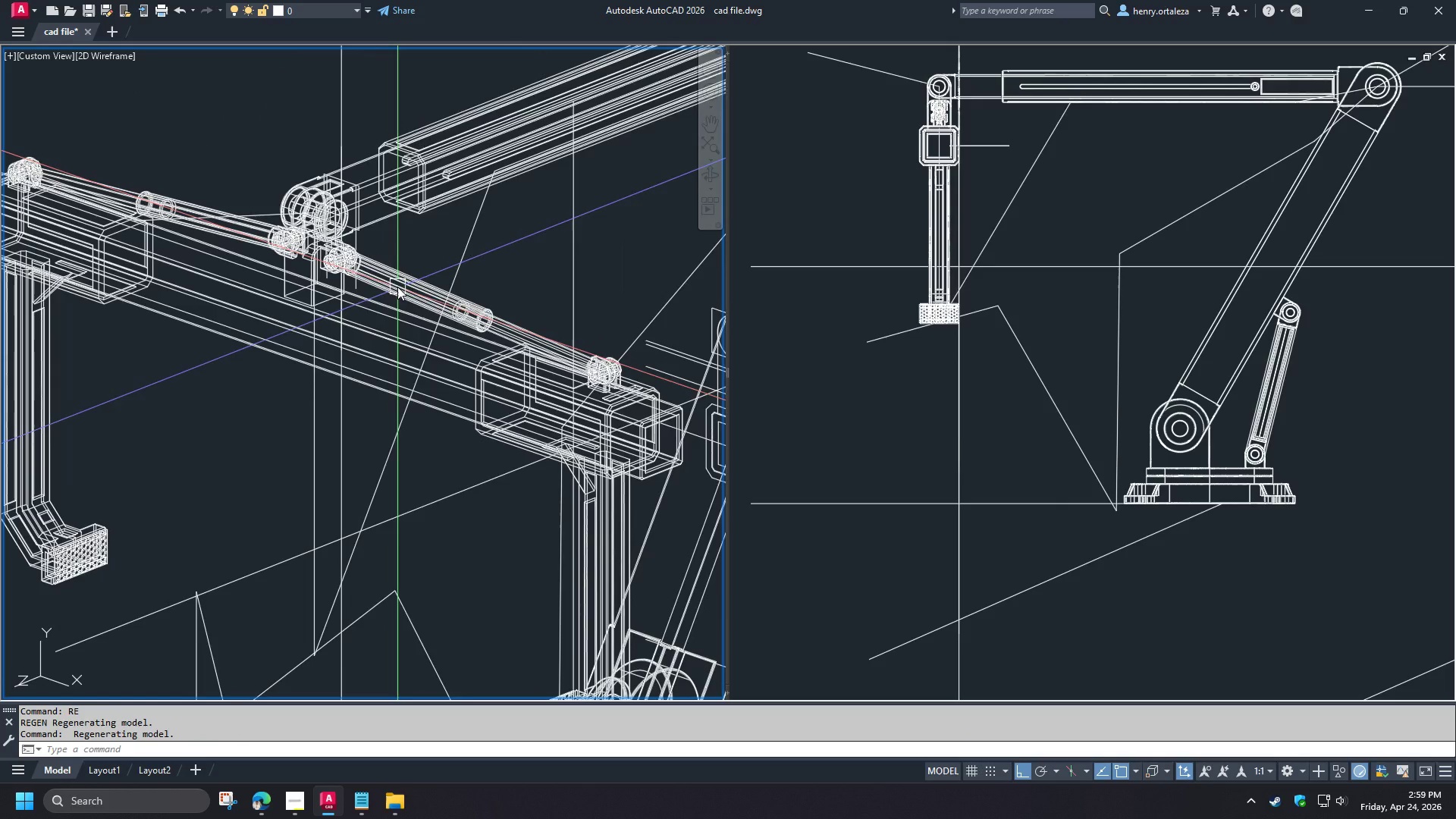 
hold_key(key=ShiftLeft, duration=1.5)
 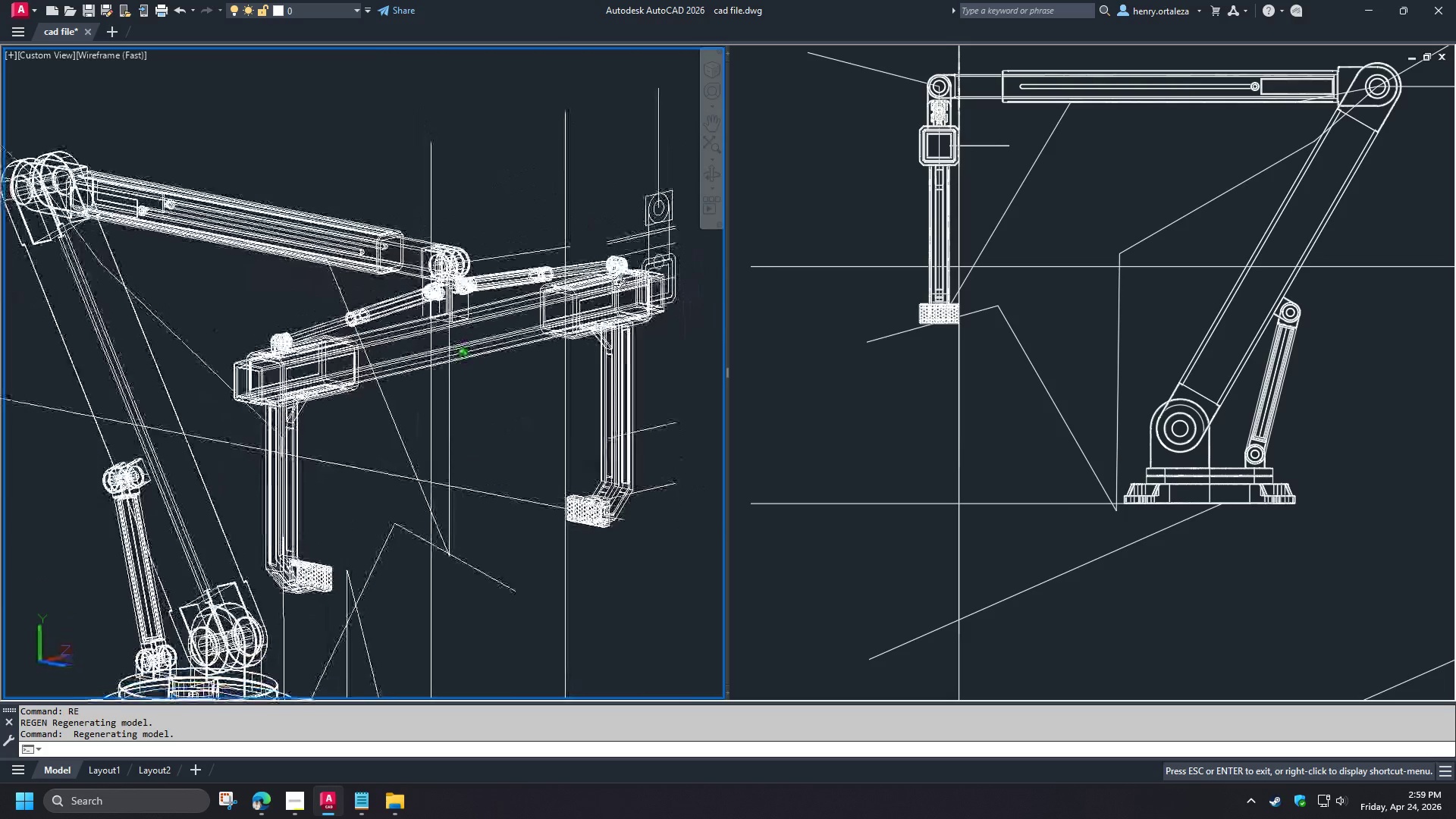 
scroll: coordinate [398, 284], scroll_direction: down, amount: 1.0
 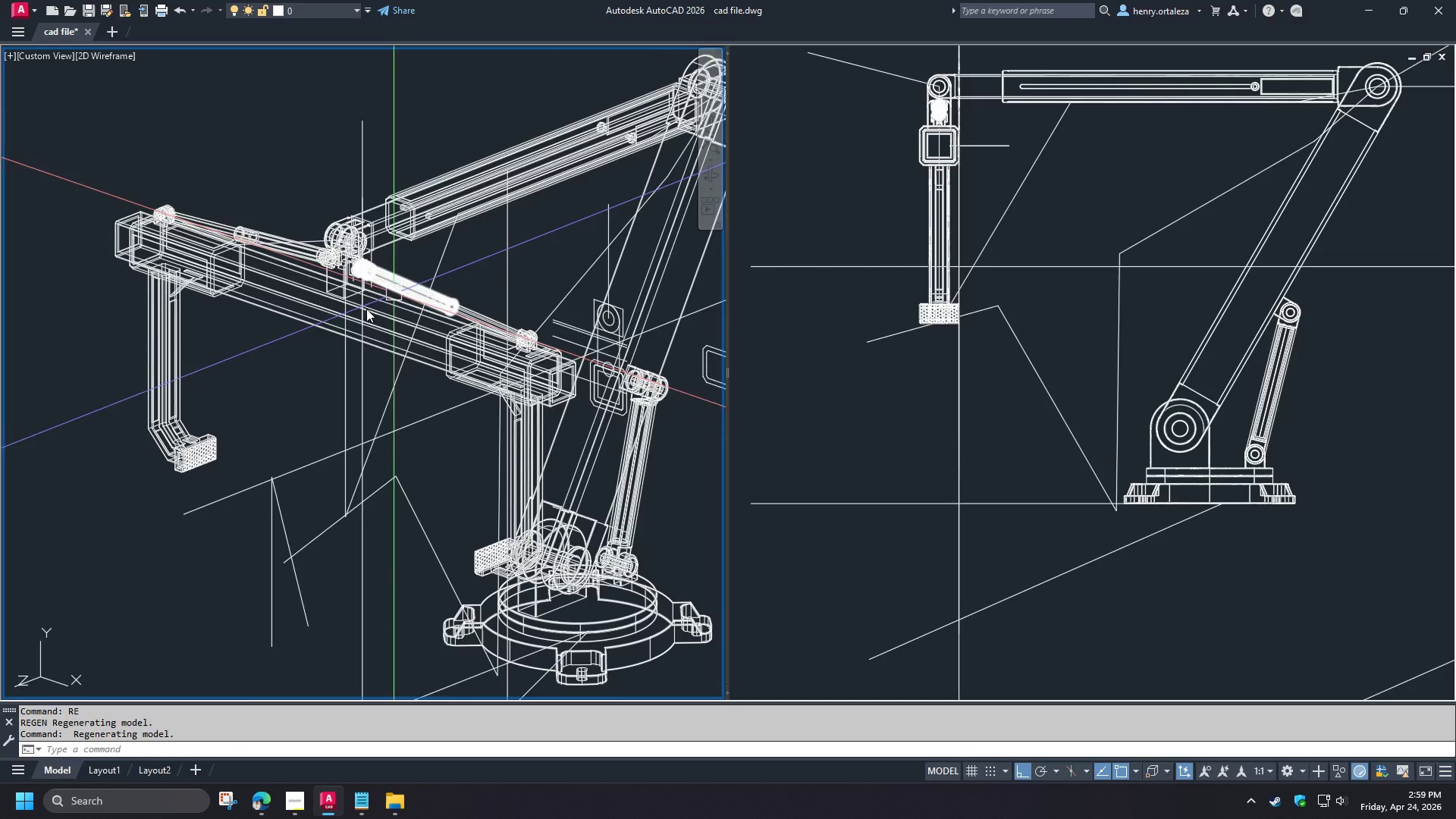 
hold_key(key=ShiftLeft, duration=1.52)
 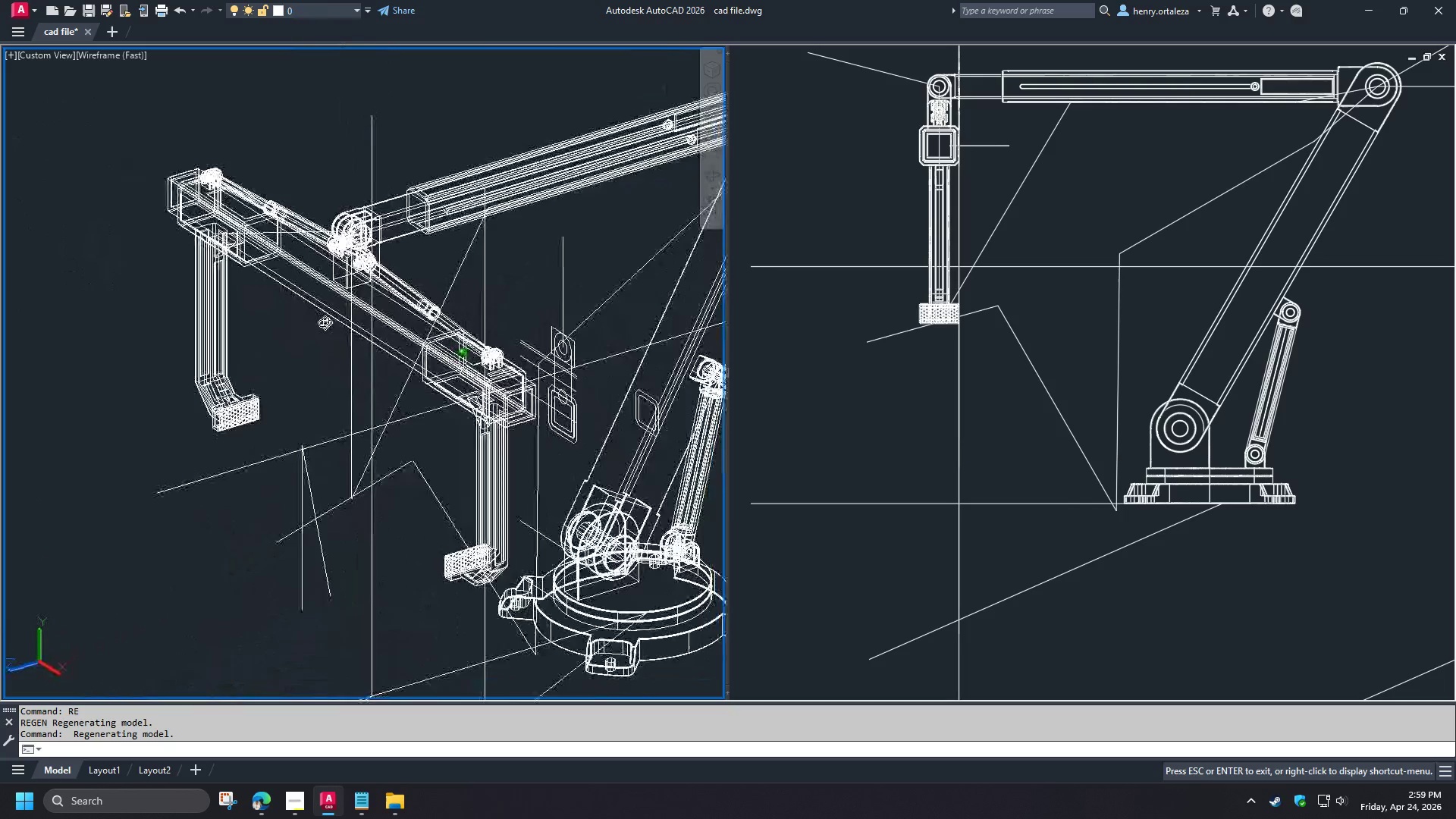 
hold_key(key=ShiftLeft, duration=1.08)
 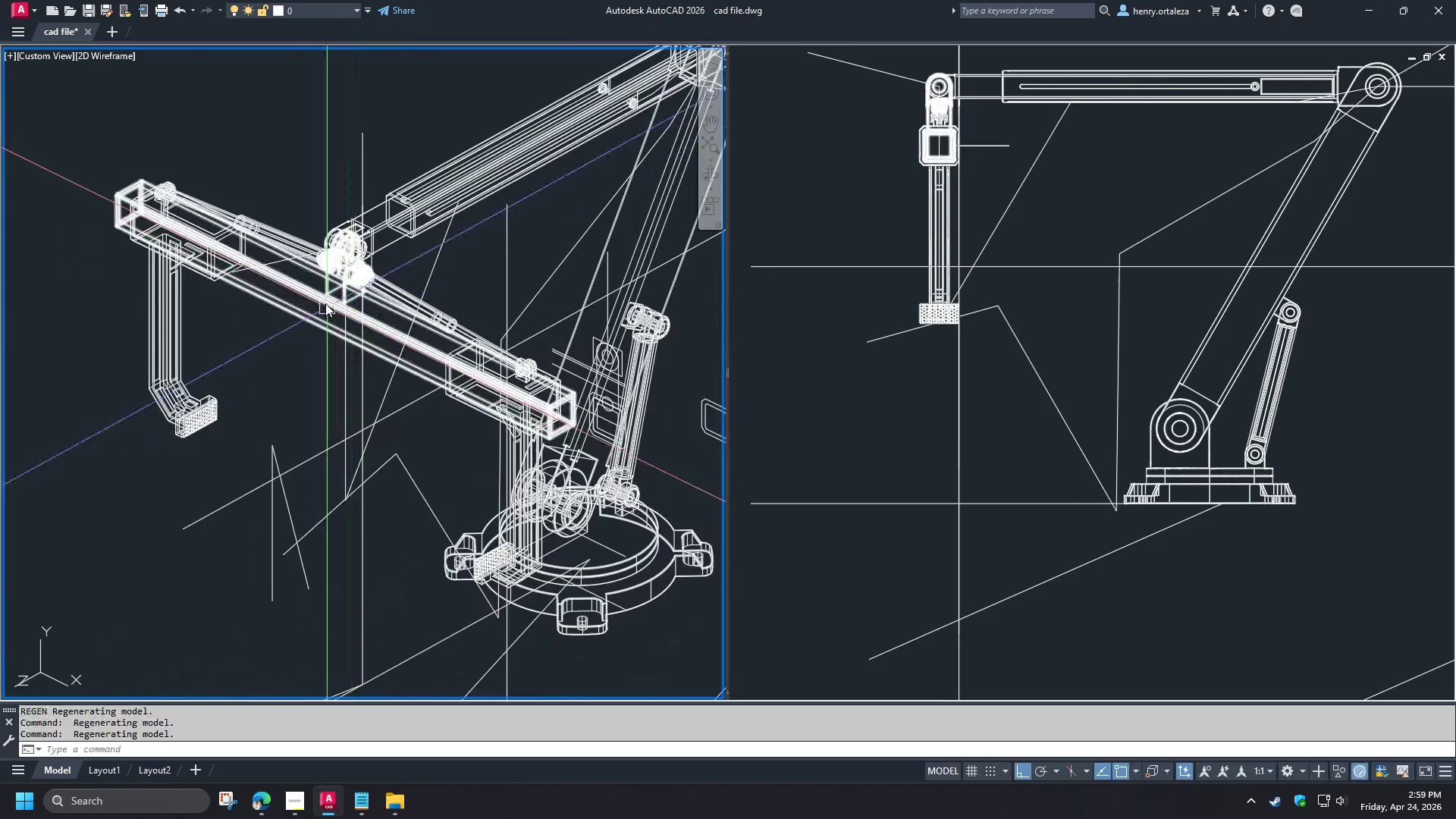 
scroll: coordinate [325, 303], scroll_direction: up, amount: 3.0
 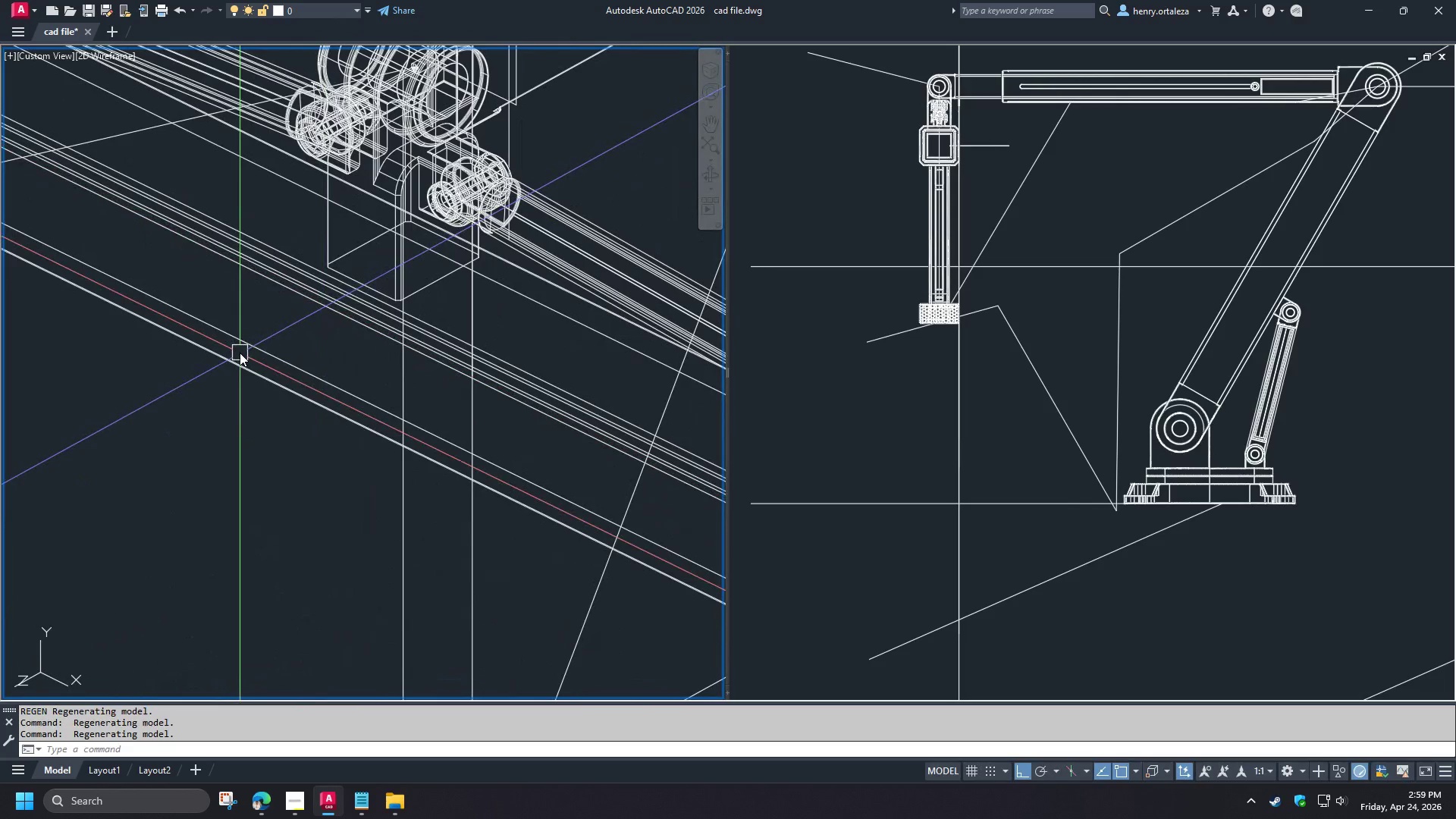 
scroll: coordinate [240, 353], scroll_direction: down, amount: 1.0
 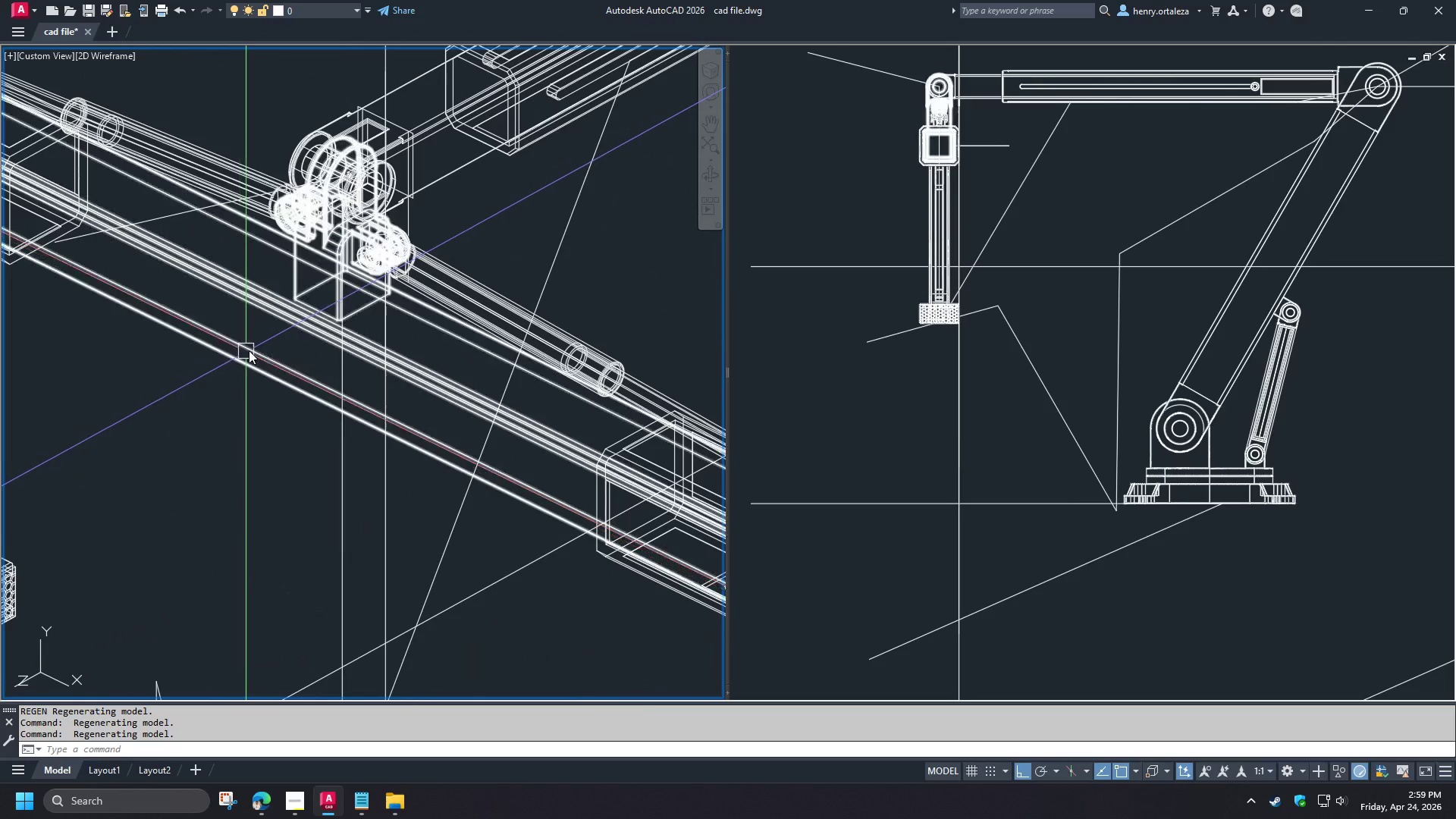 
hold_key(key=ShiftLeft, duration=1.5)
 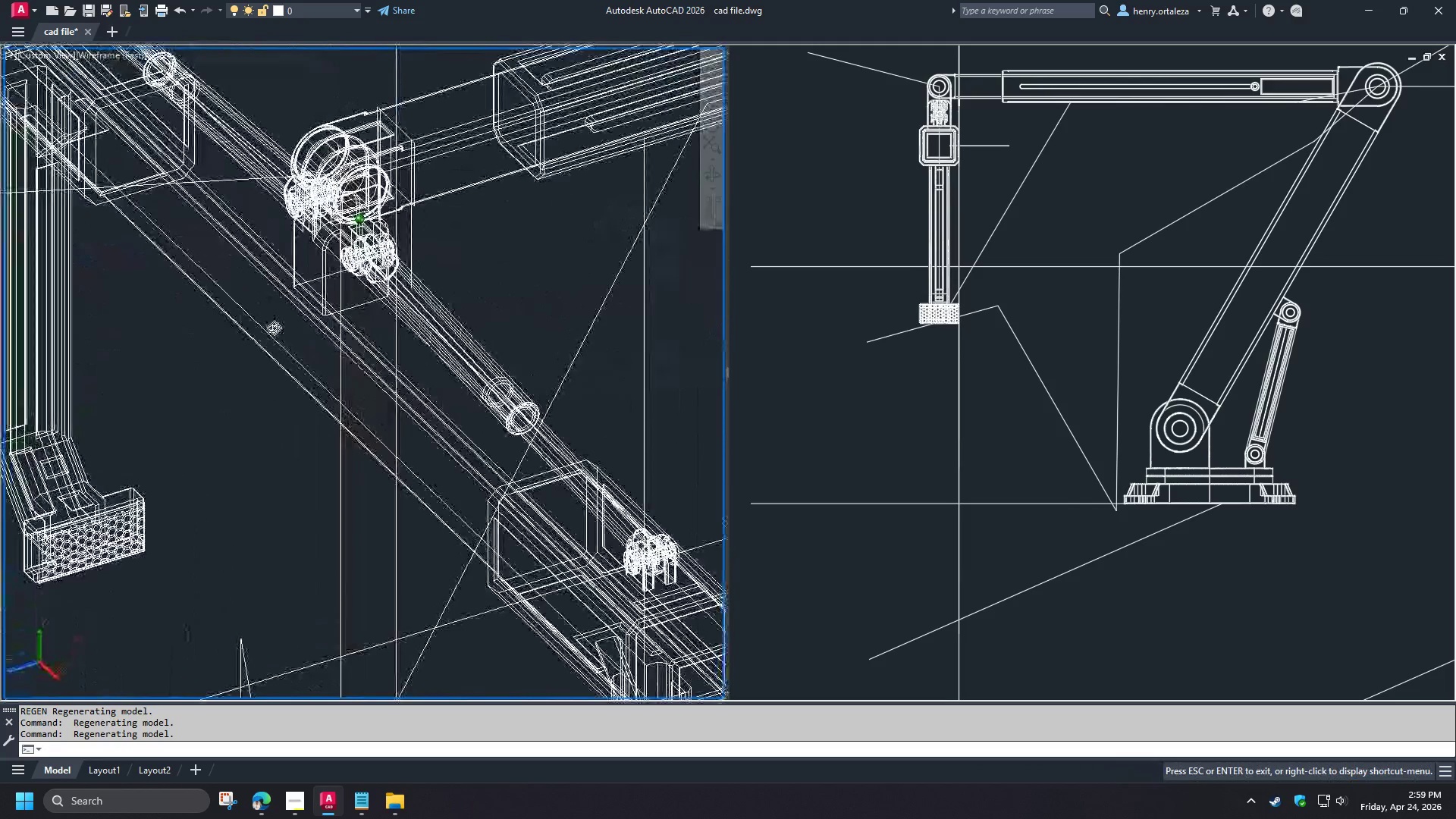 
hold_key(key=ShiftLeft, duration=0.59)
 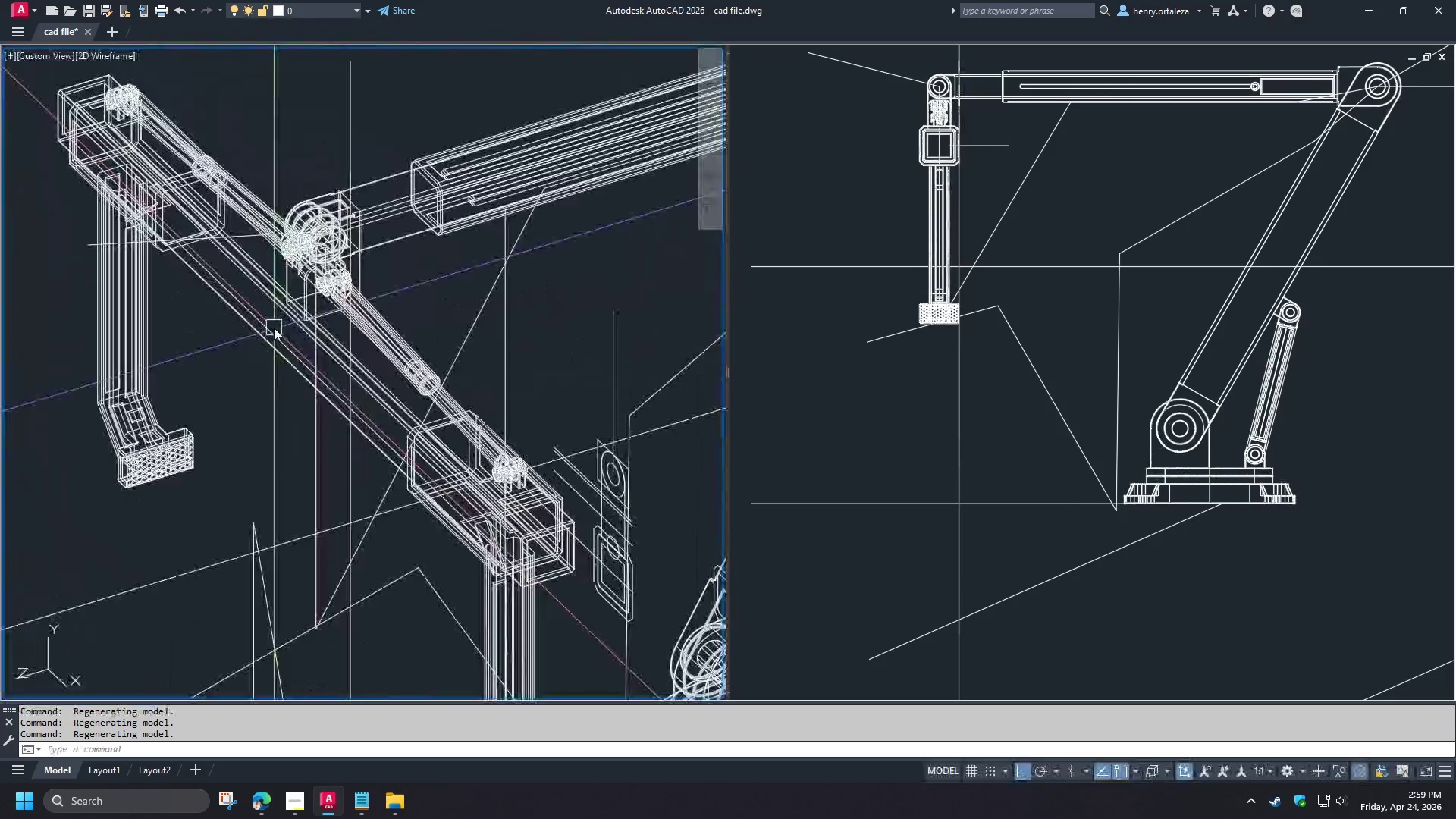 
scroll: coordinate [274, 328], scroll_direction: down, amount: 2.0
 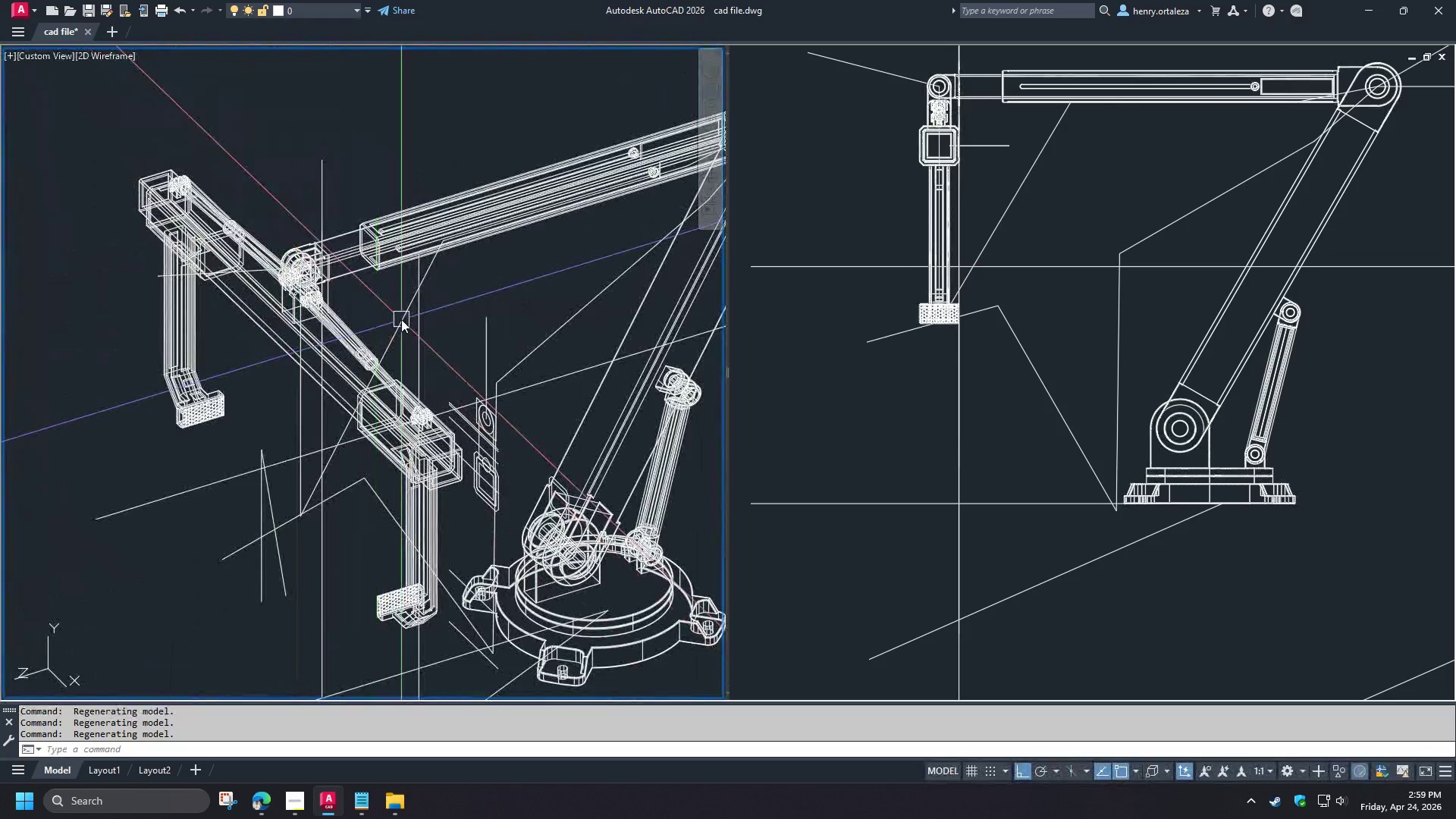 
hold_key(key=ShiftLeft, duration=1.5)
 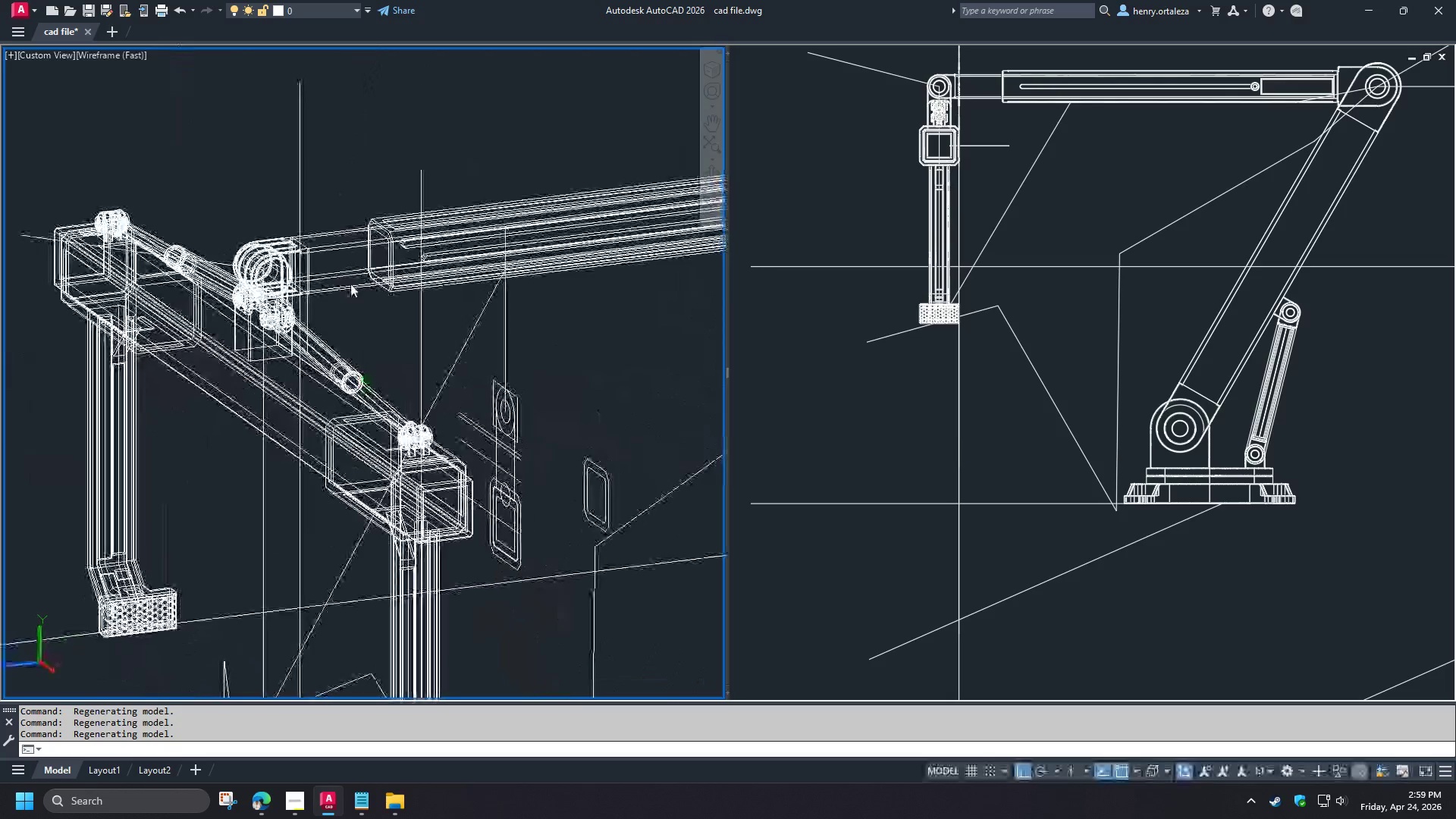 
scroll: coordinate [401, 319], scroll_direction: up, amount: 1.0
 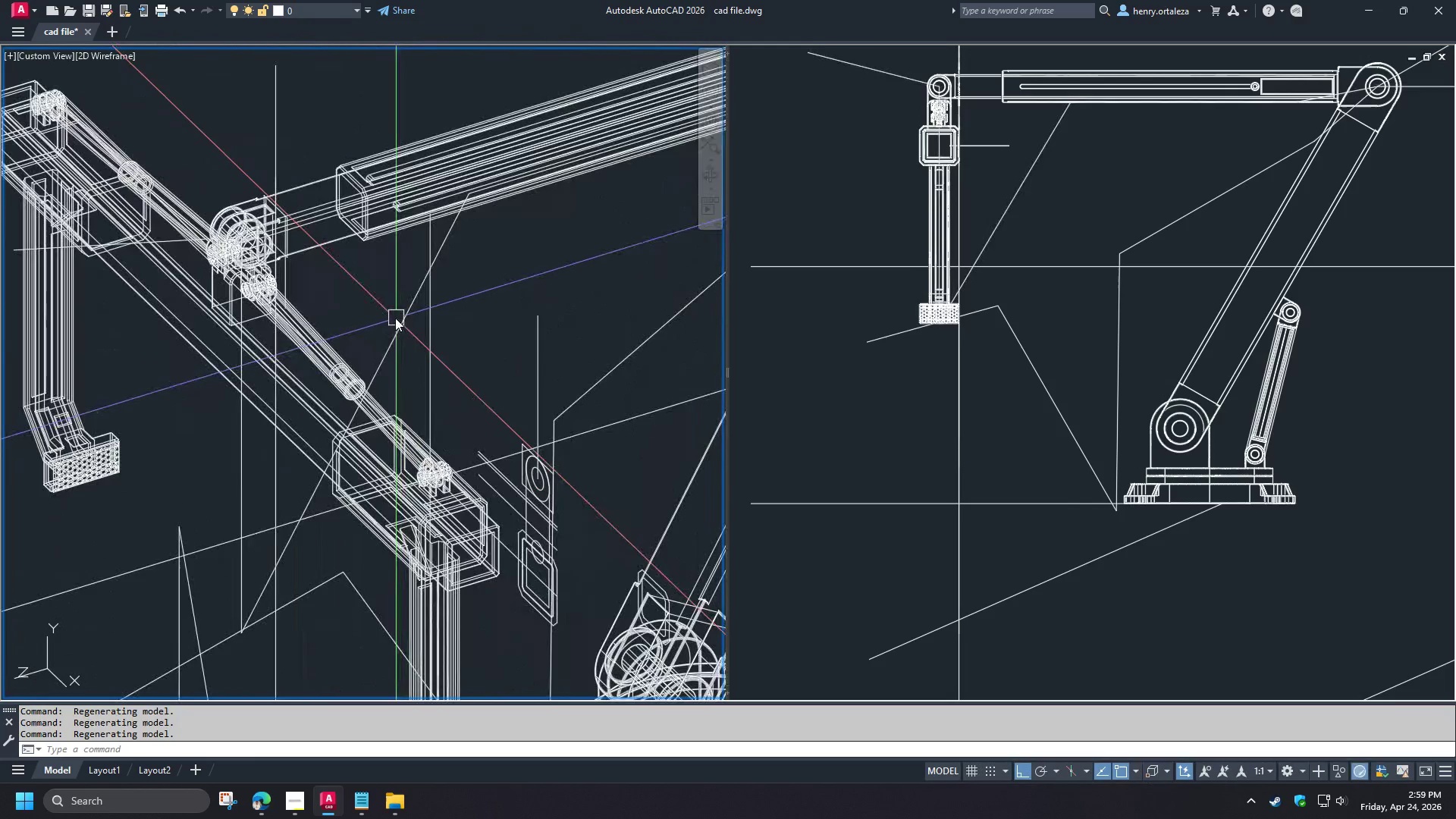 
hold_key(key=ShiftLeft, duration=0.45)
 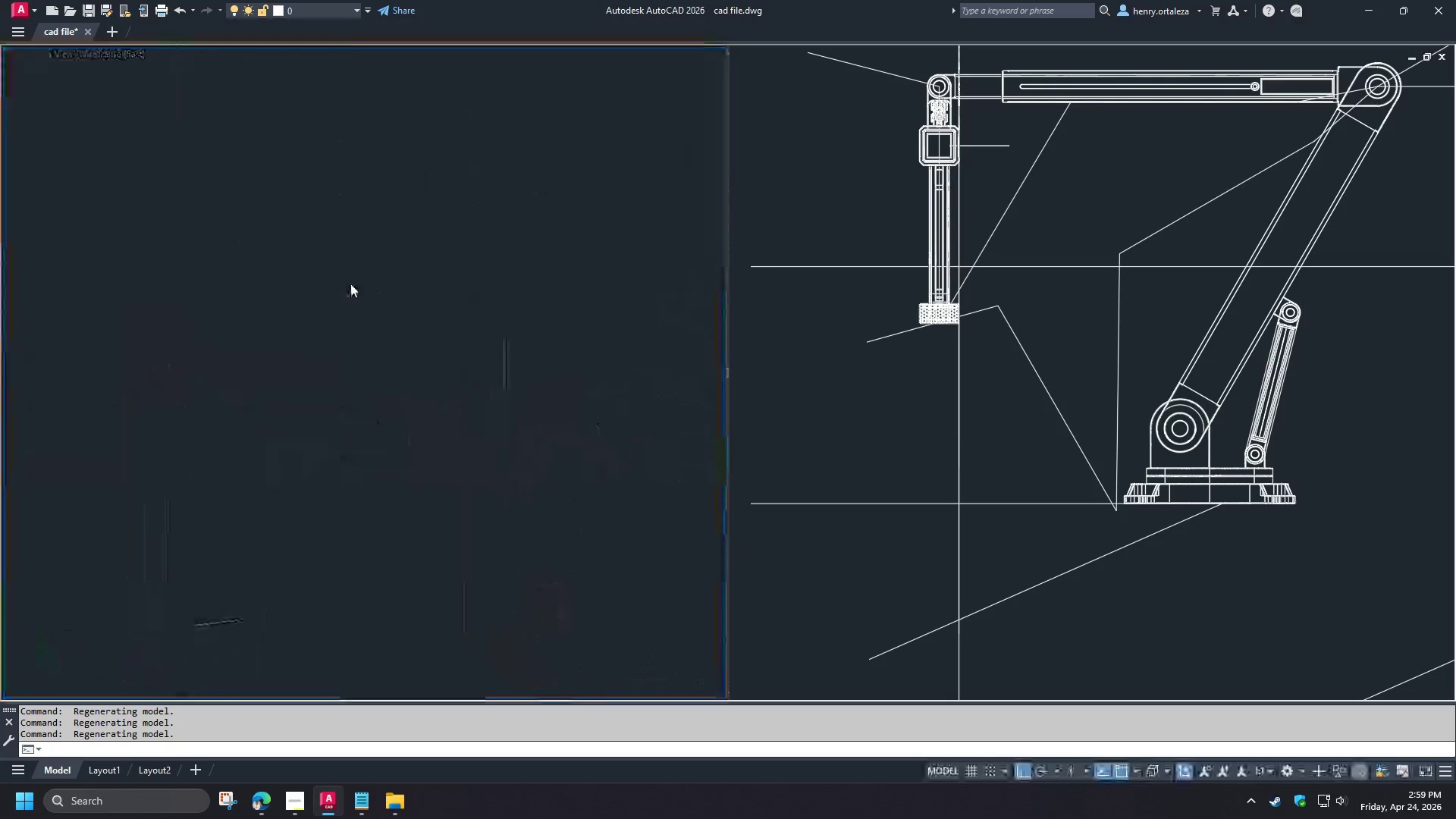 
scroll: coordinate [350, 284], scroll_direction: down, amount: 1.0
 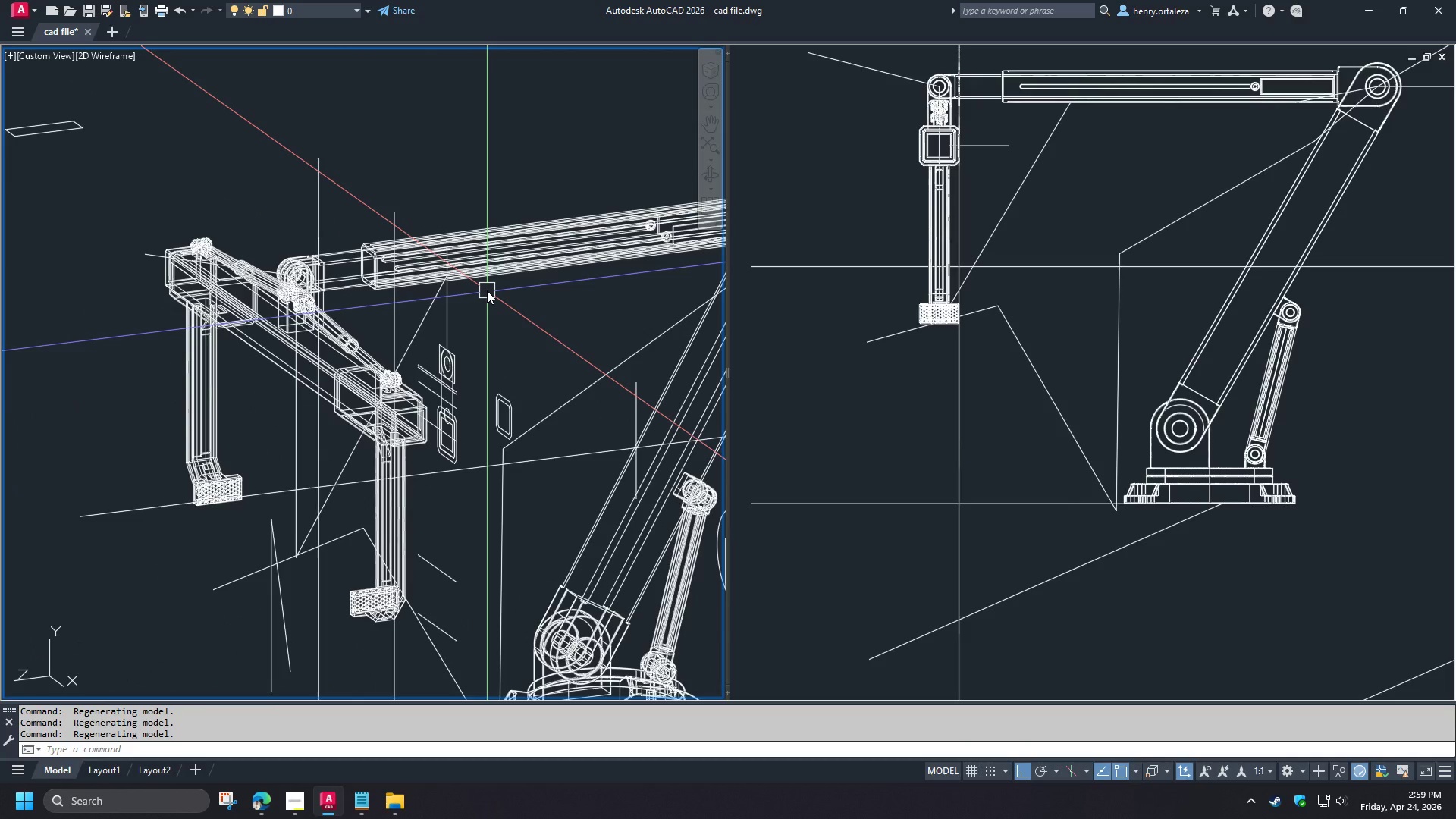 
hold_key(key=ShiftLeft, duration=1.5)
 